 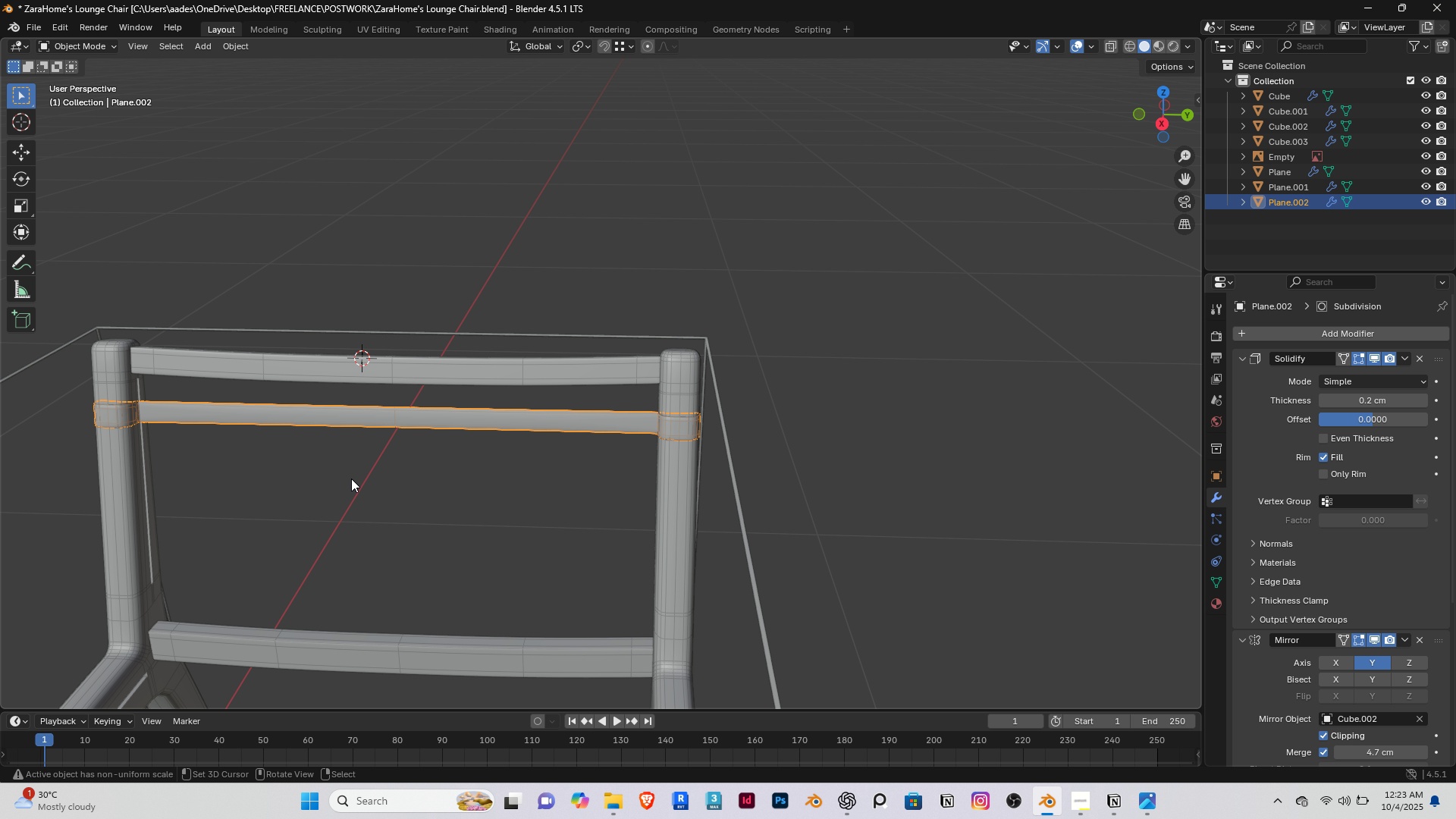 
type([End][PageDown]szz)
 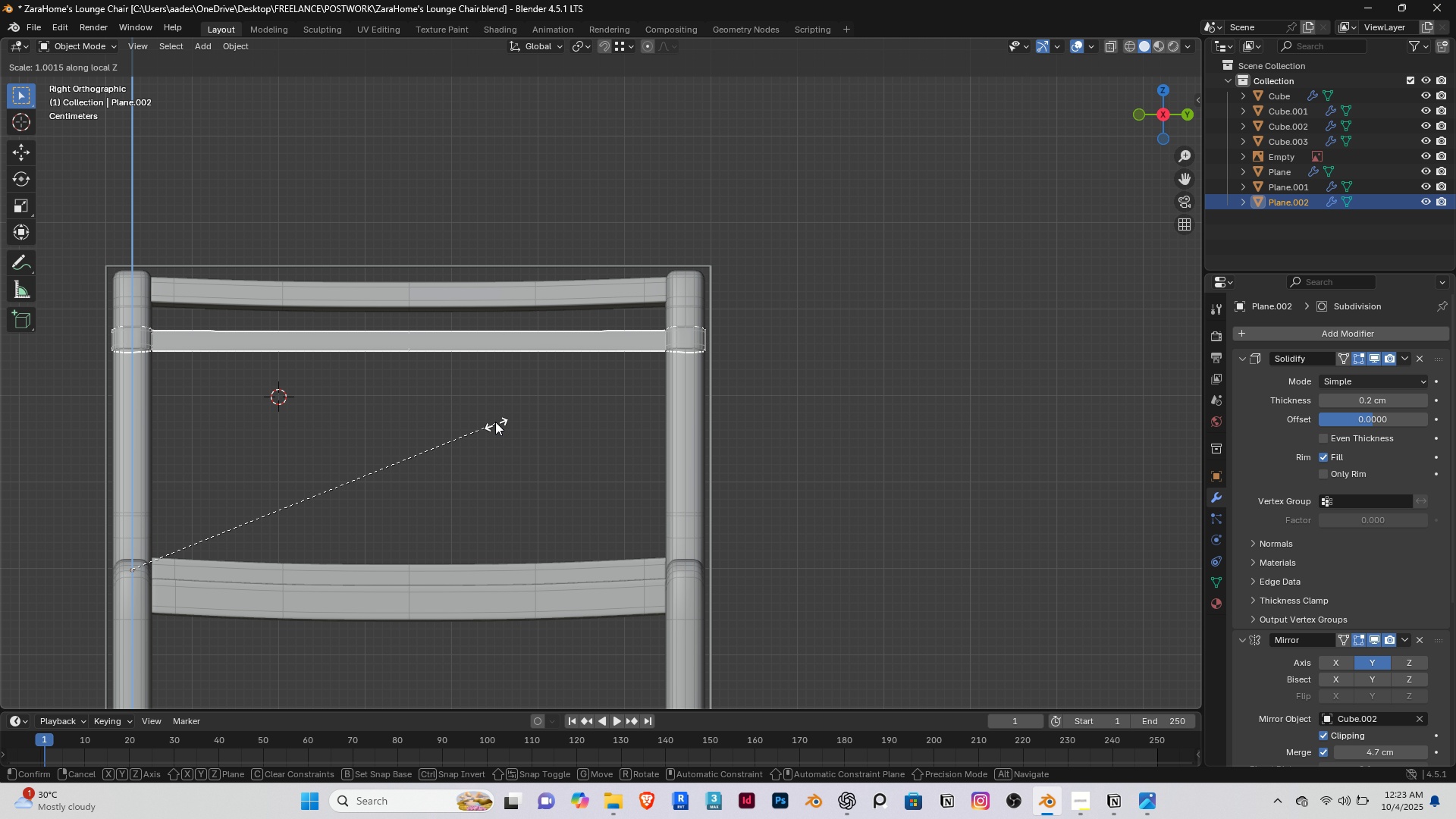 
scroll: coordinate [497, 419], scroll_direction: up, amount: 1.0
 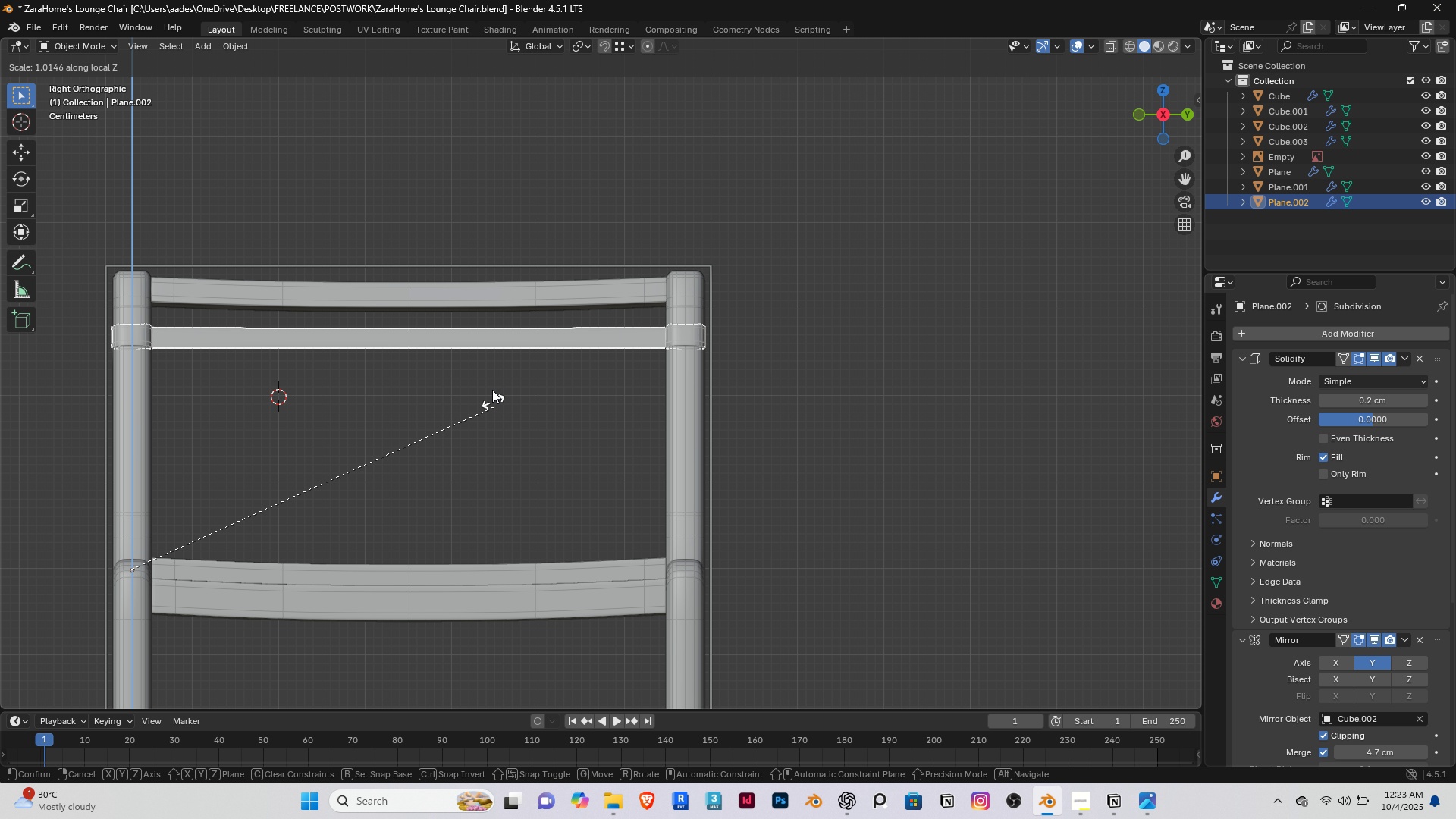 
right_click([496, 366])
 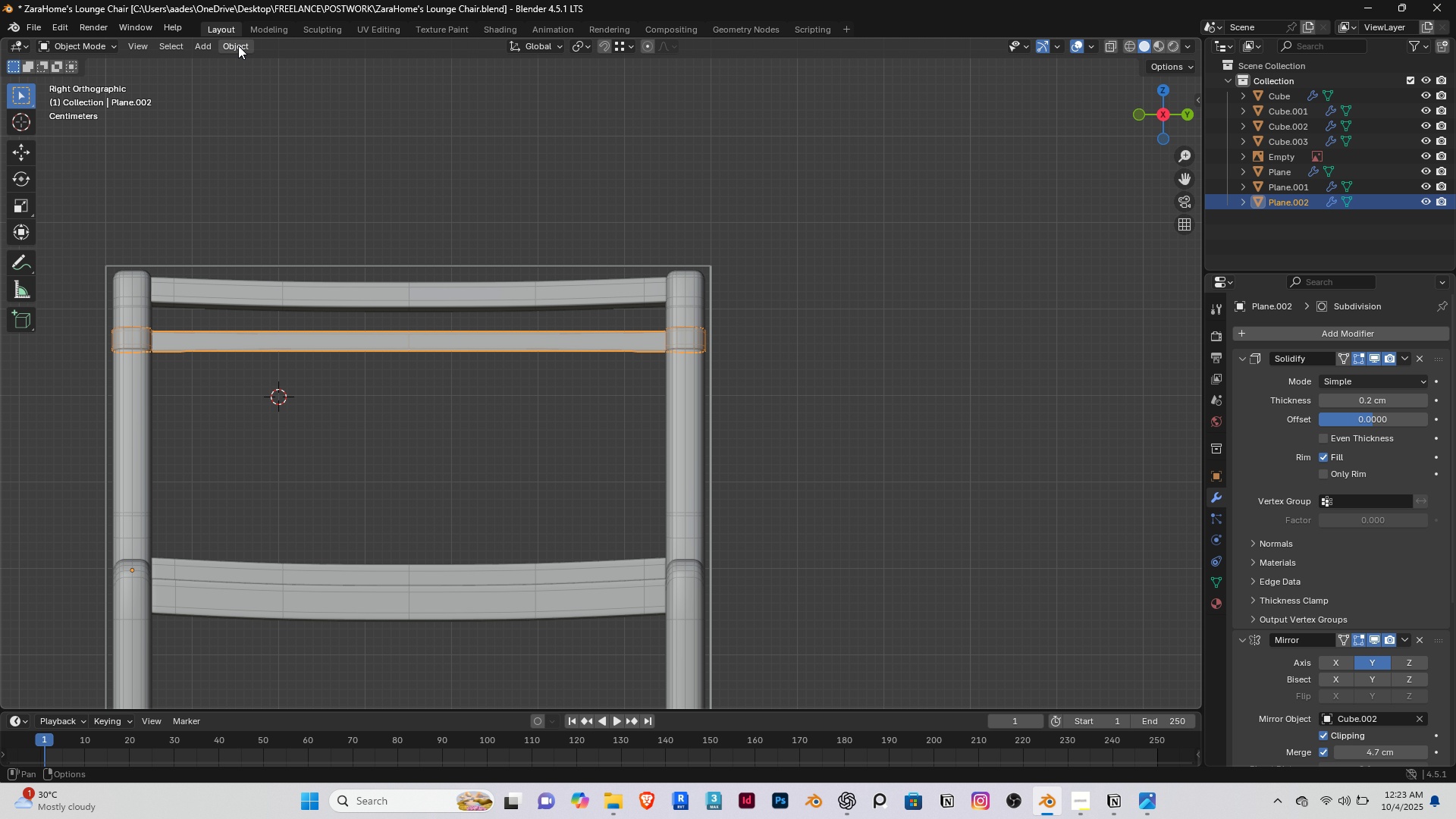 
left_click([237, 42])
 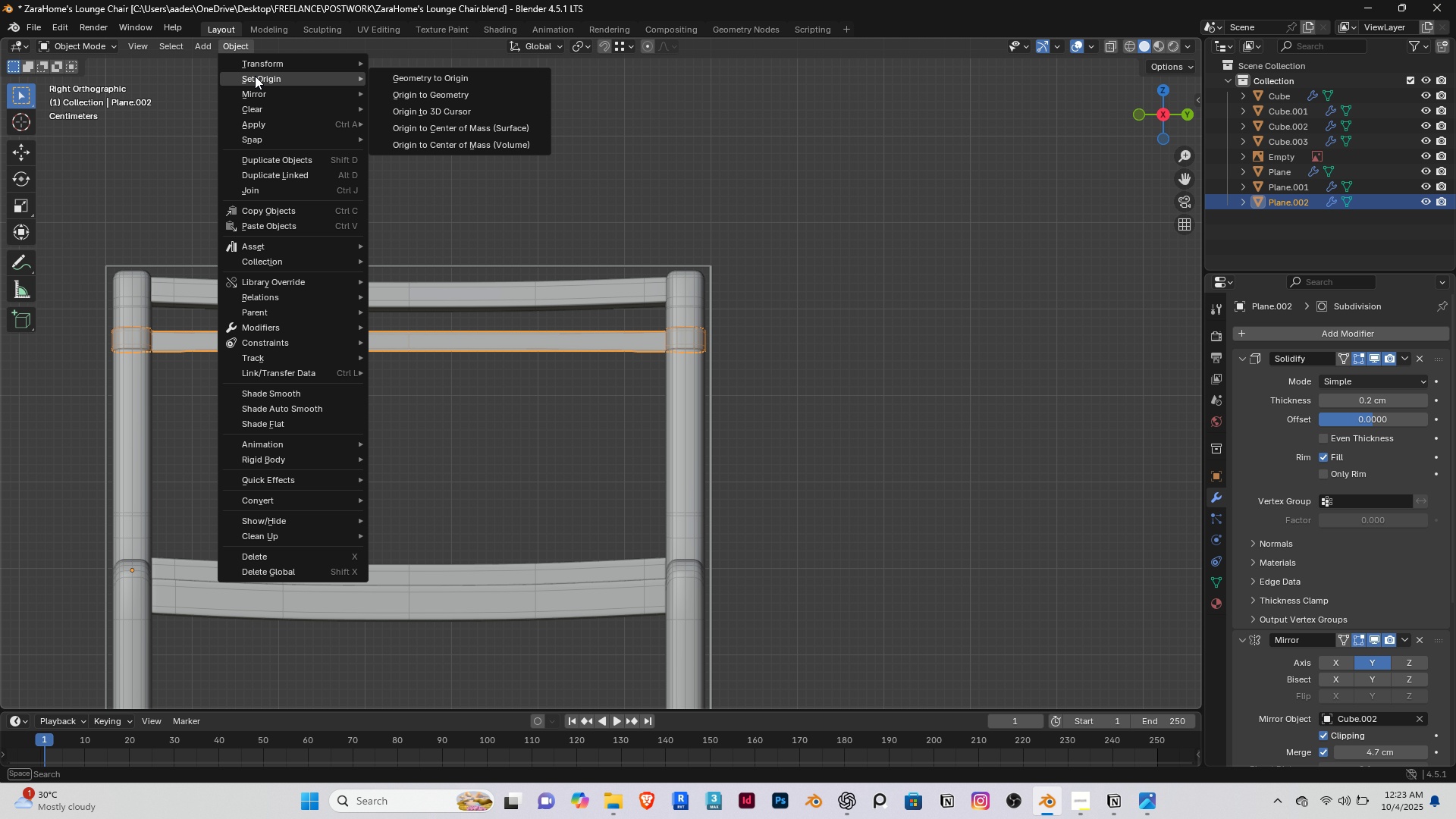 
left_click([255, 76])
 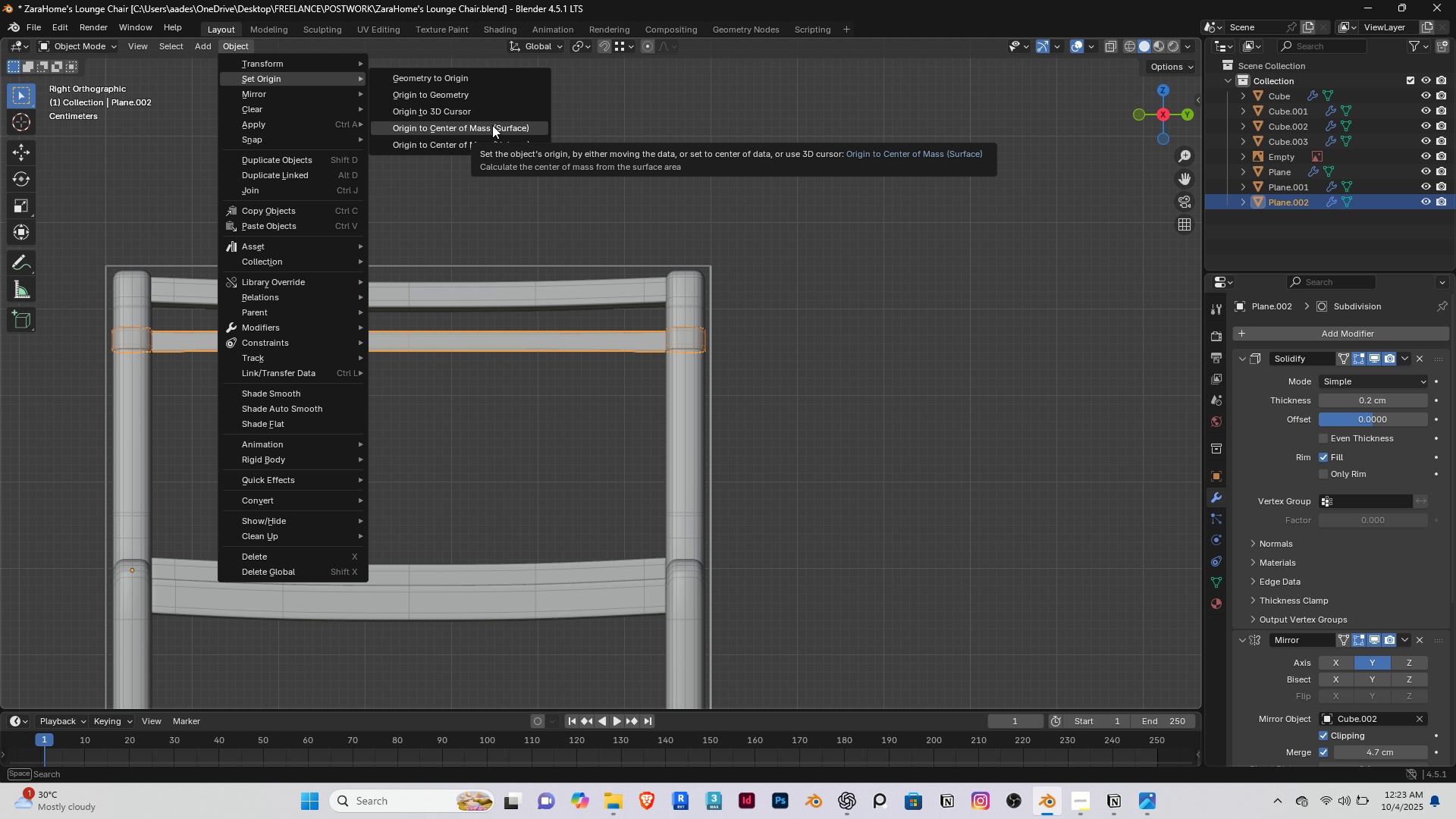 
left_click([492, 125])
 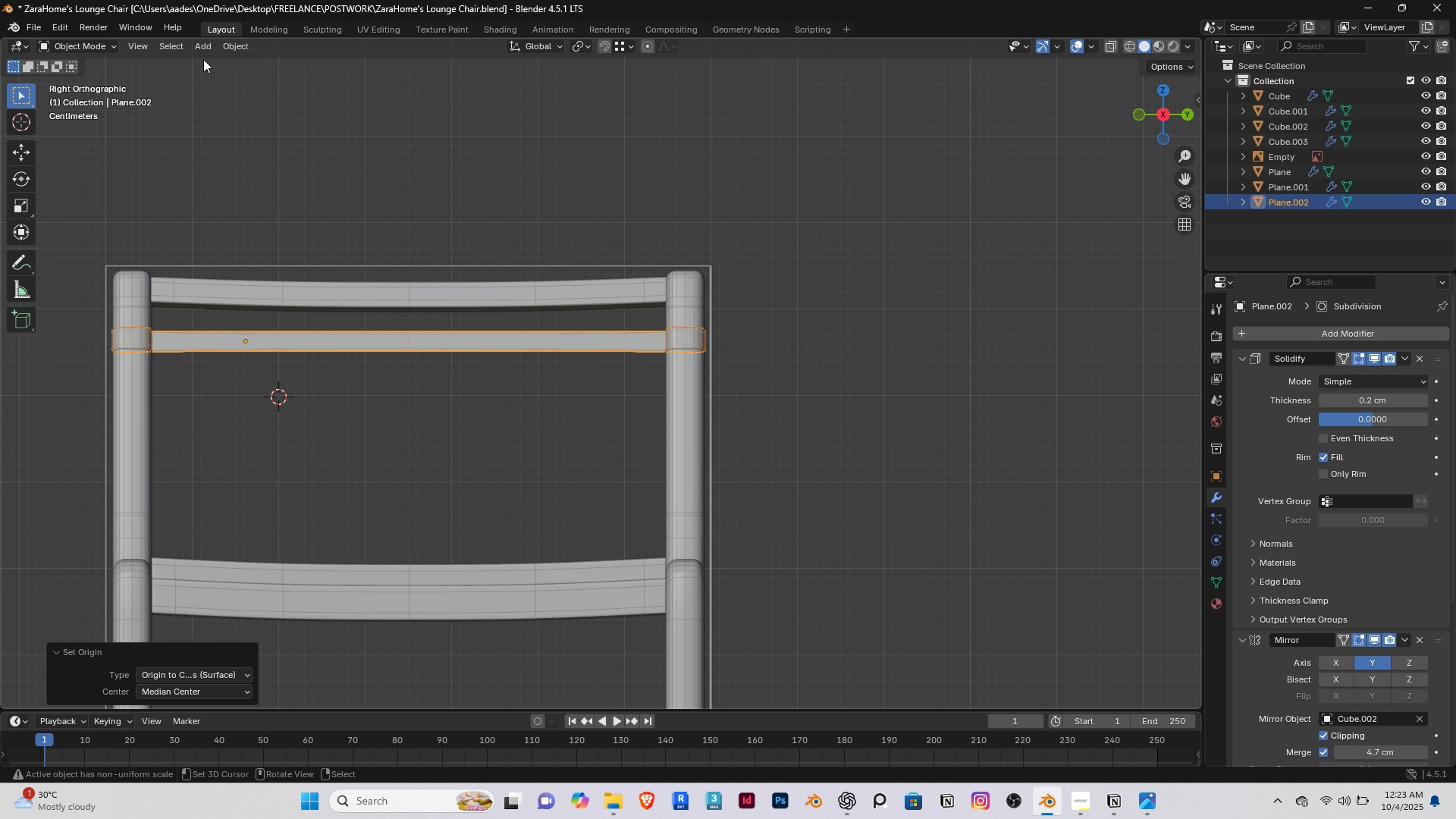 
left_click([234, 44])
 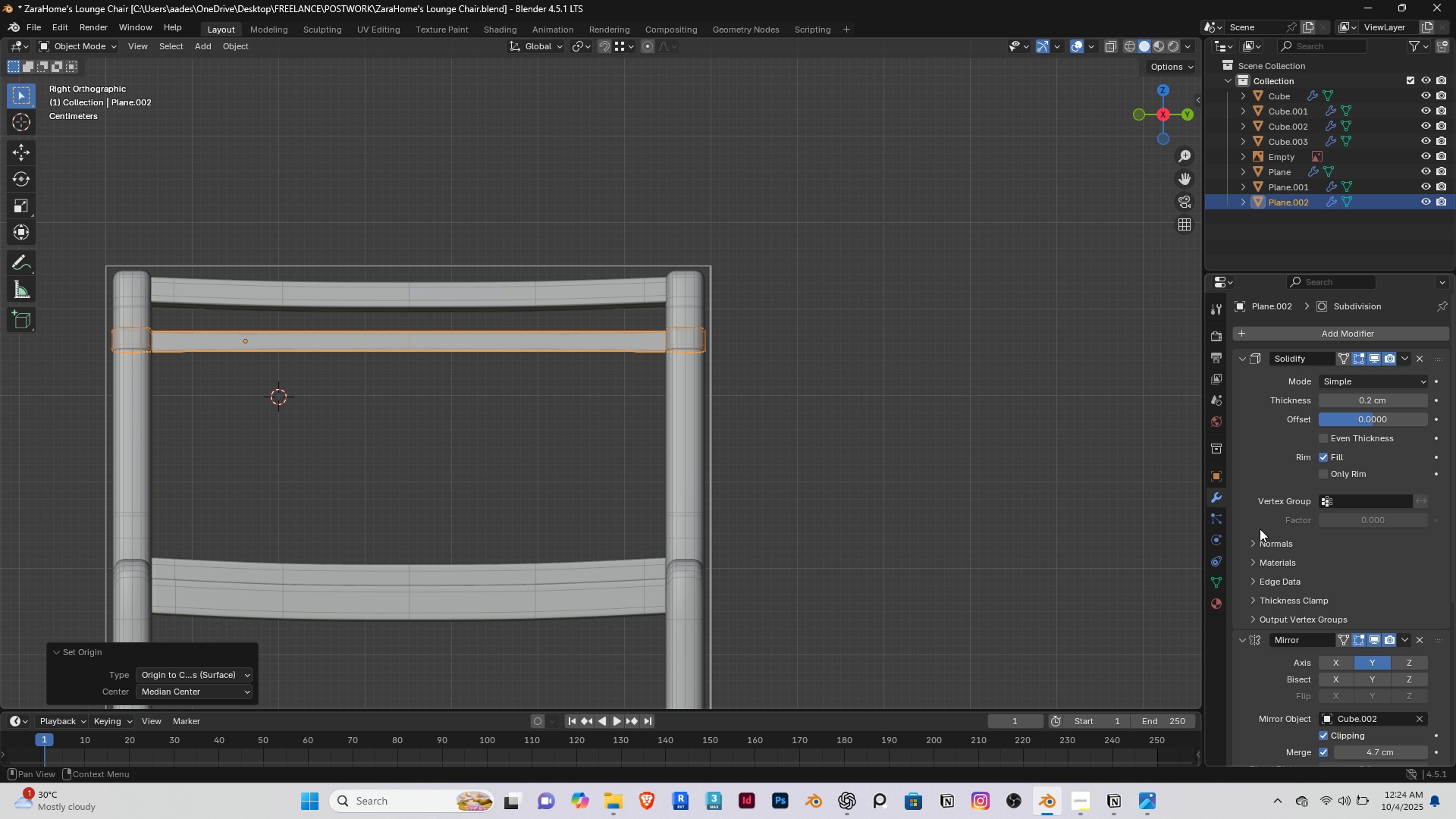 
wait(5.06)
 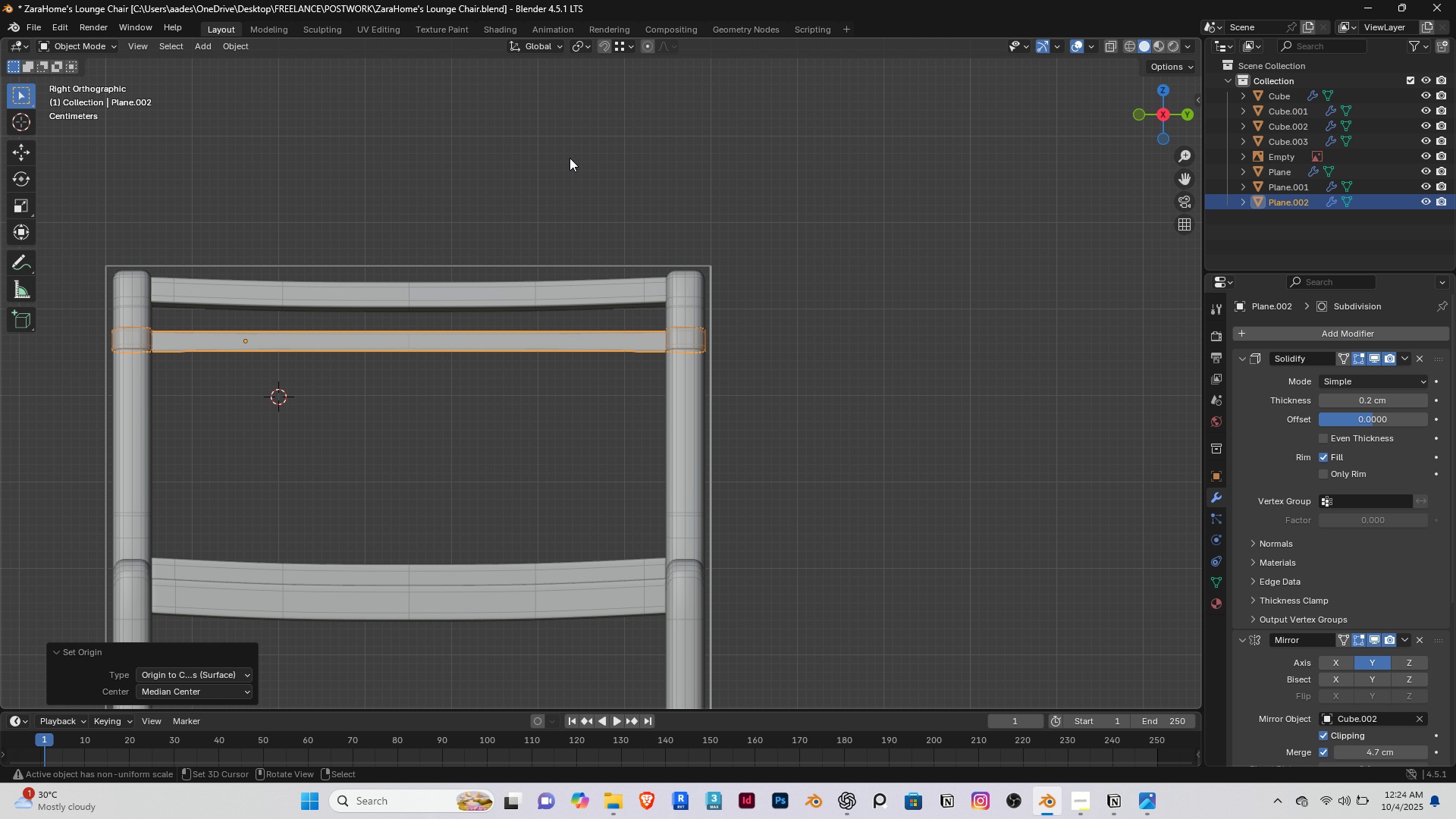 
scroll: coordinate [1317, 441], scroll_direction: up, amount: 5.0
 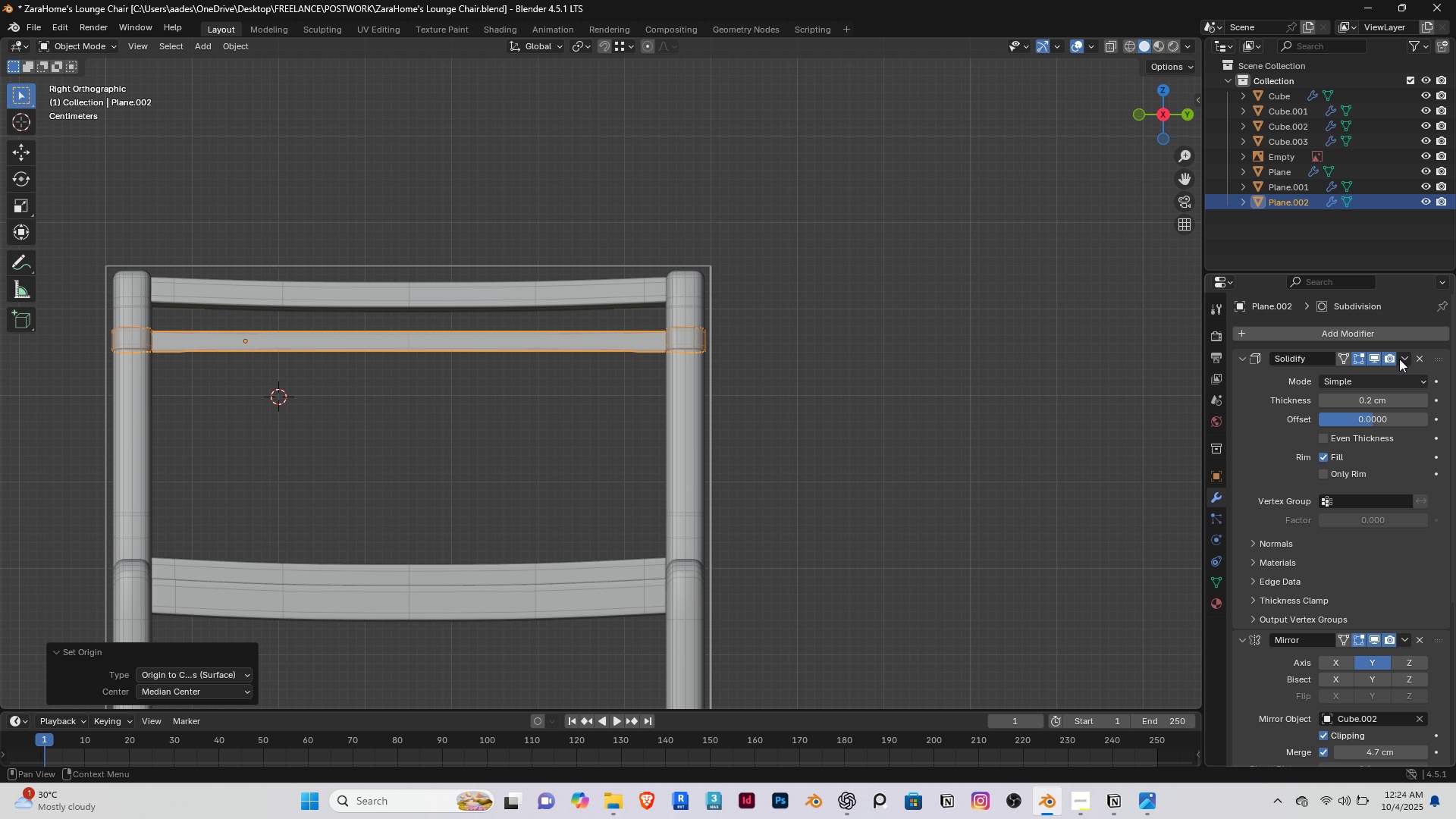 
left_click([1404, 359])
 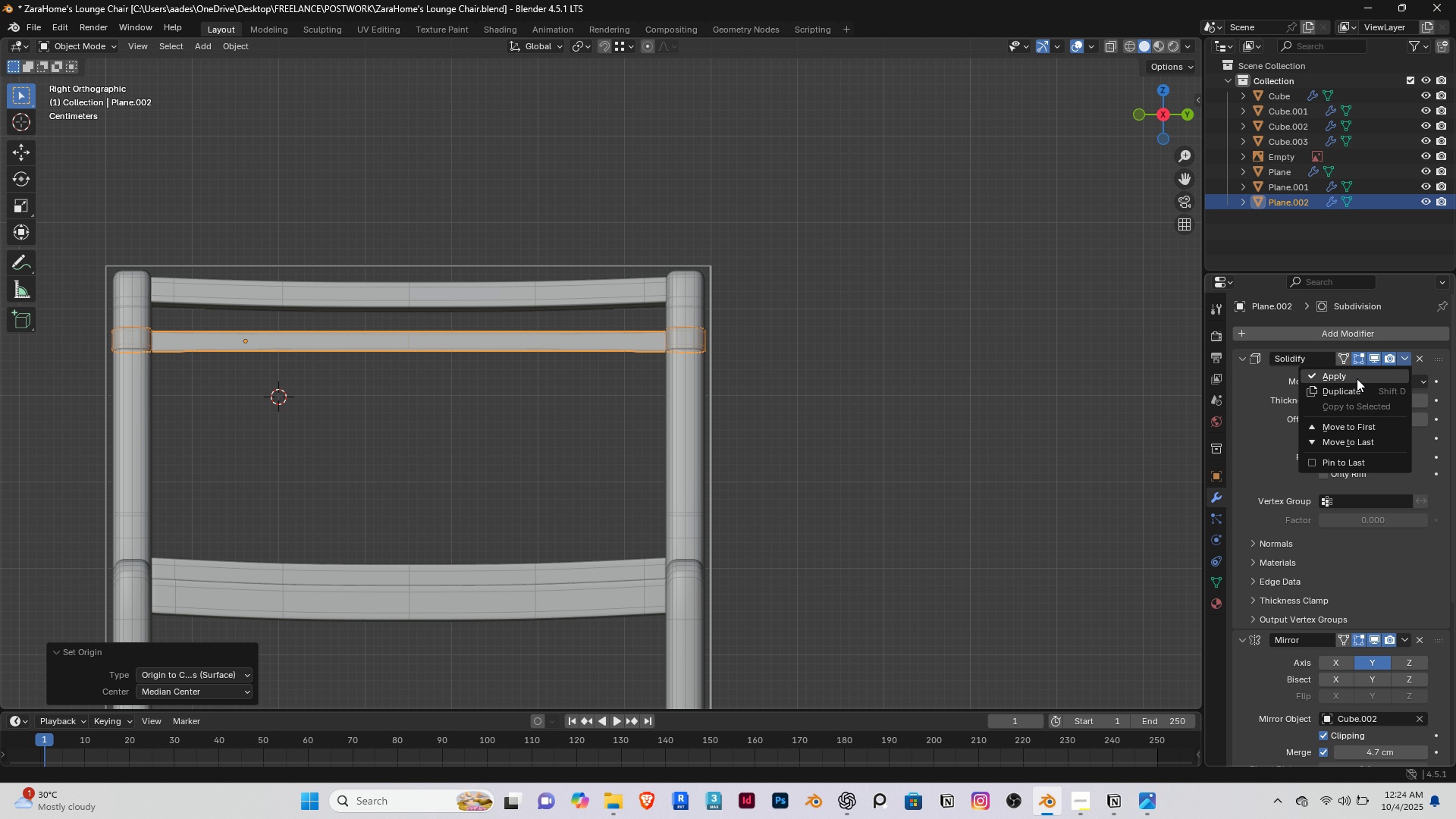 
left_click([1357, 378])
 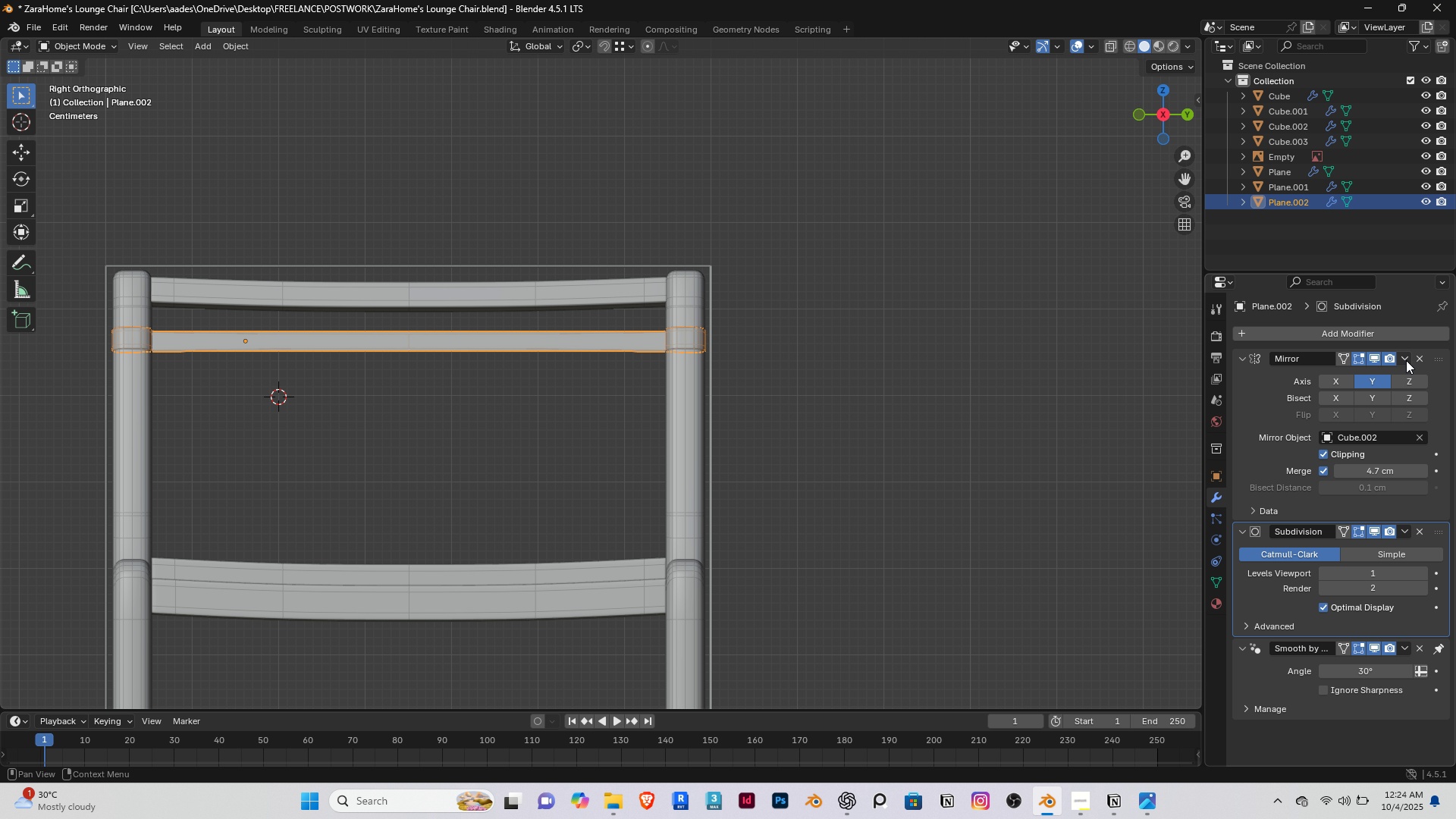 
left_click([1406, 360])
 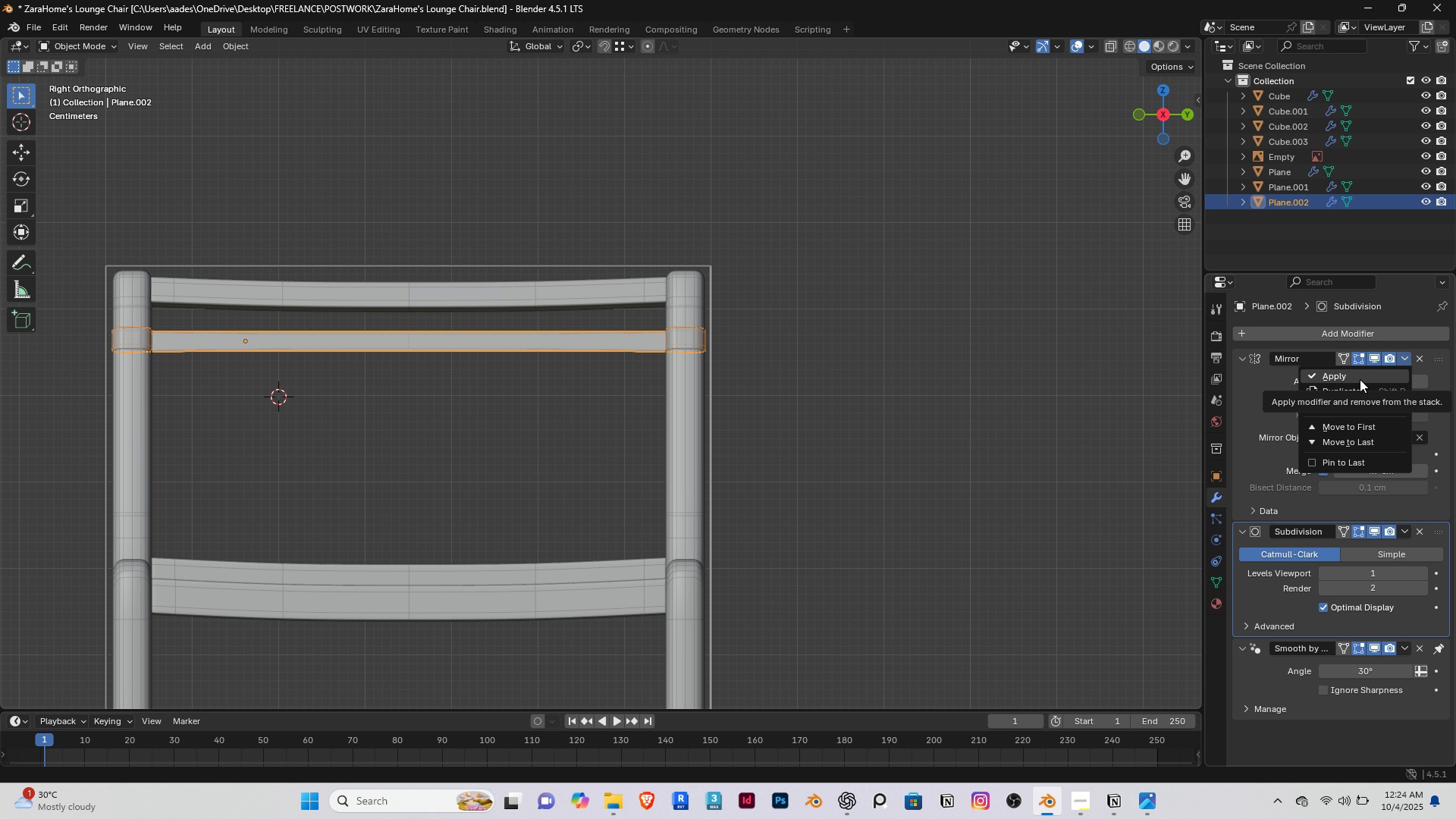 
left_click([1360, 379])
 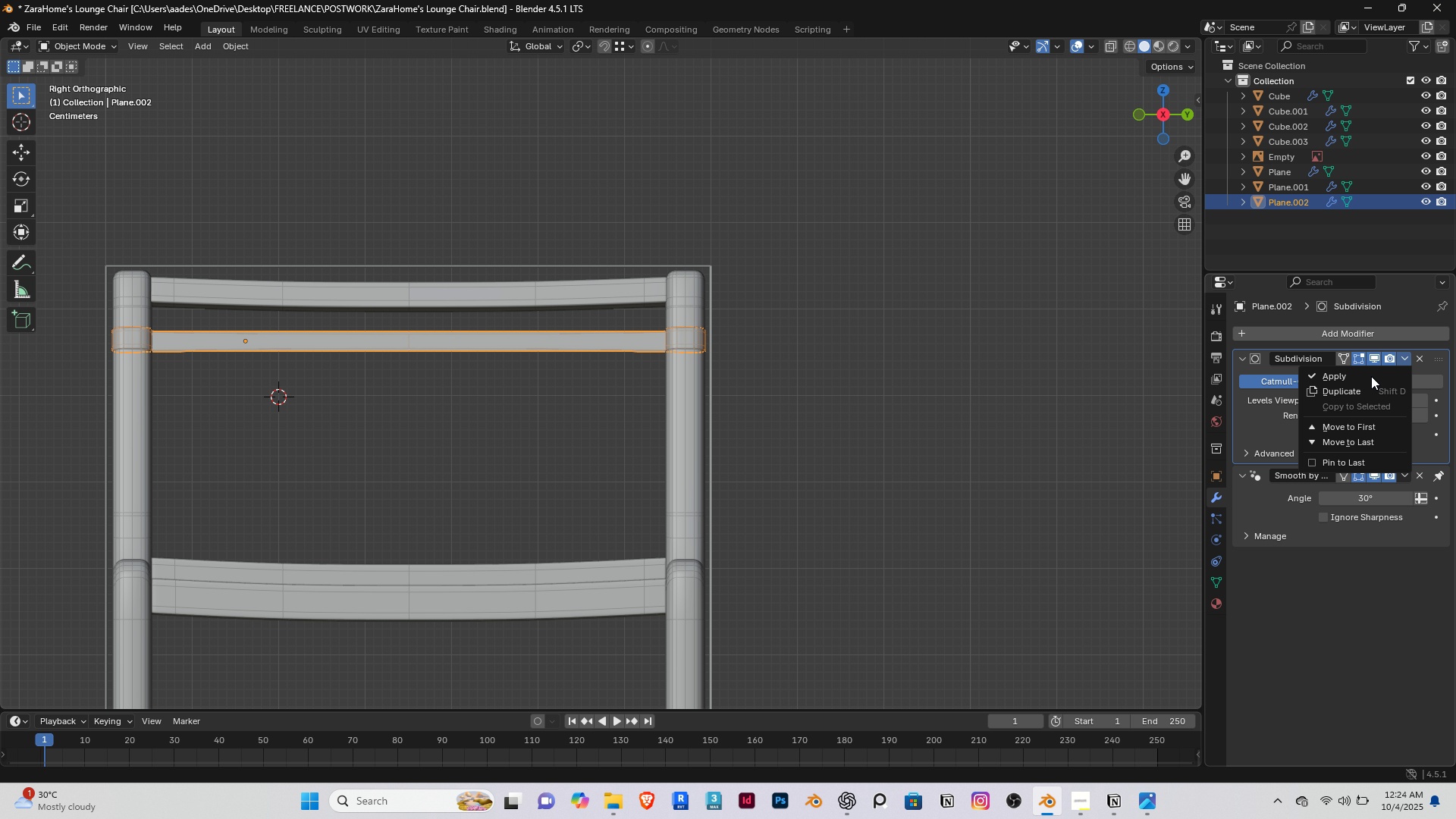 
double_click([1348, 379])
 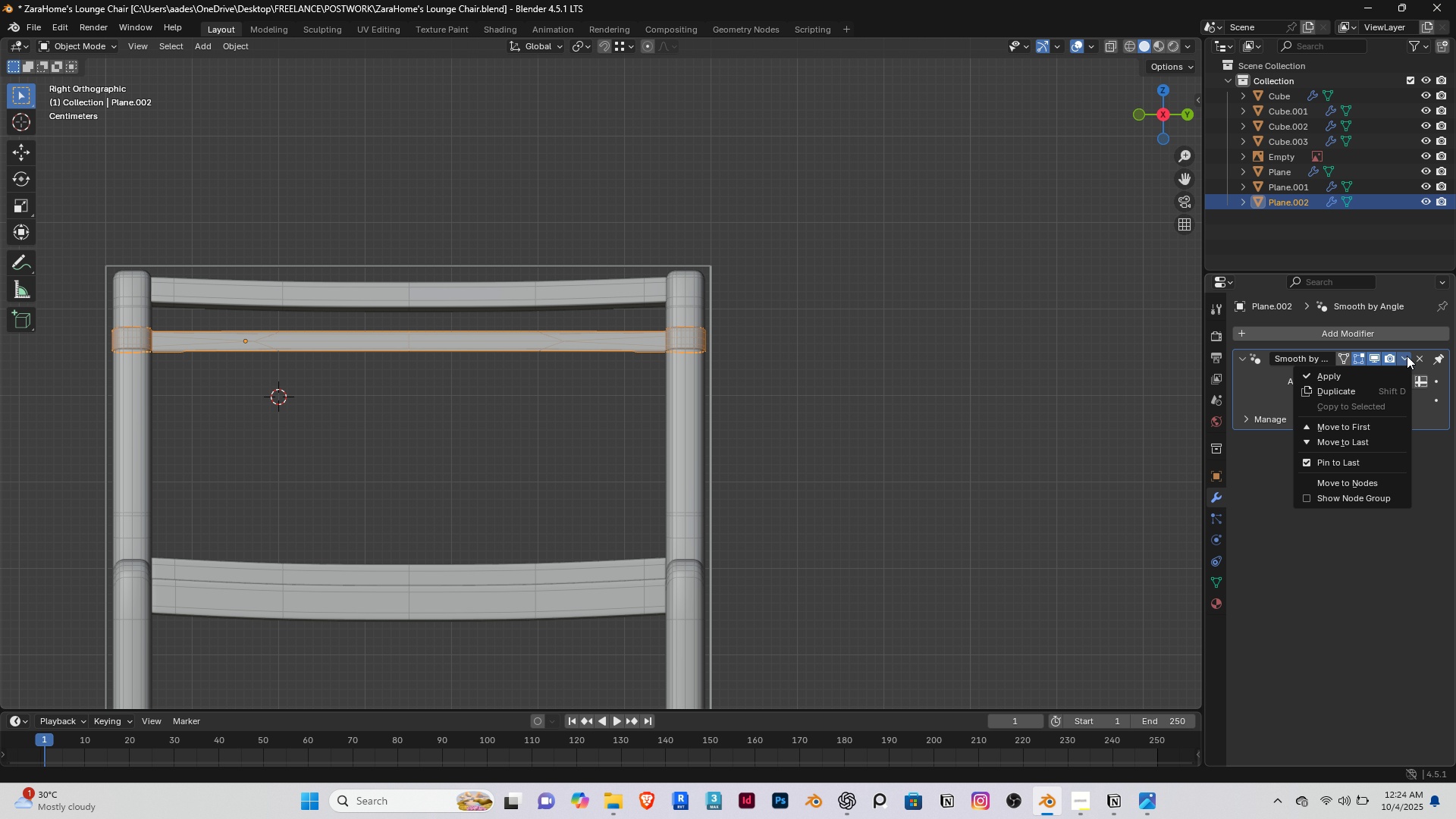 
left_click([1407, 356])
 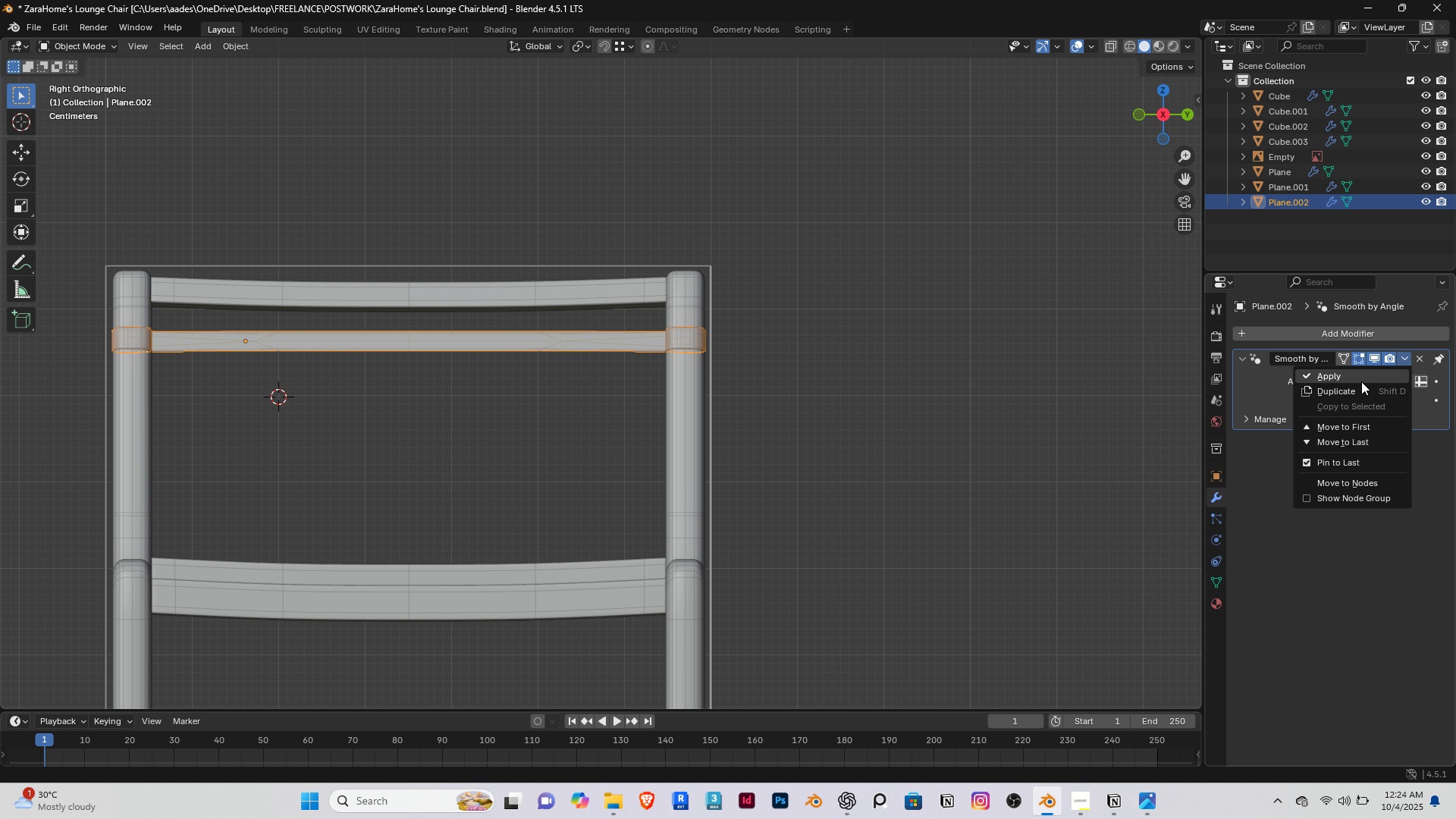 
left_click([1361, 381])
 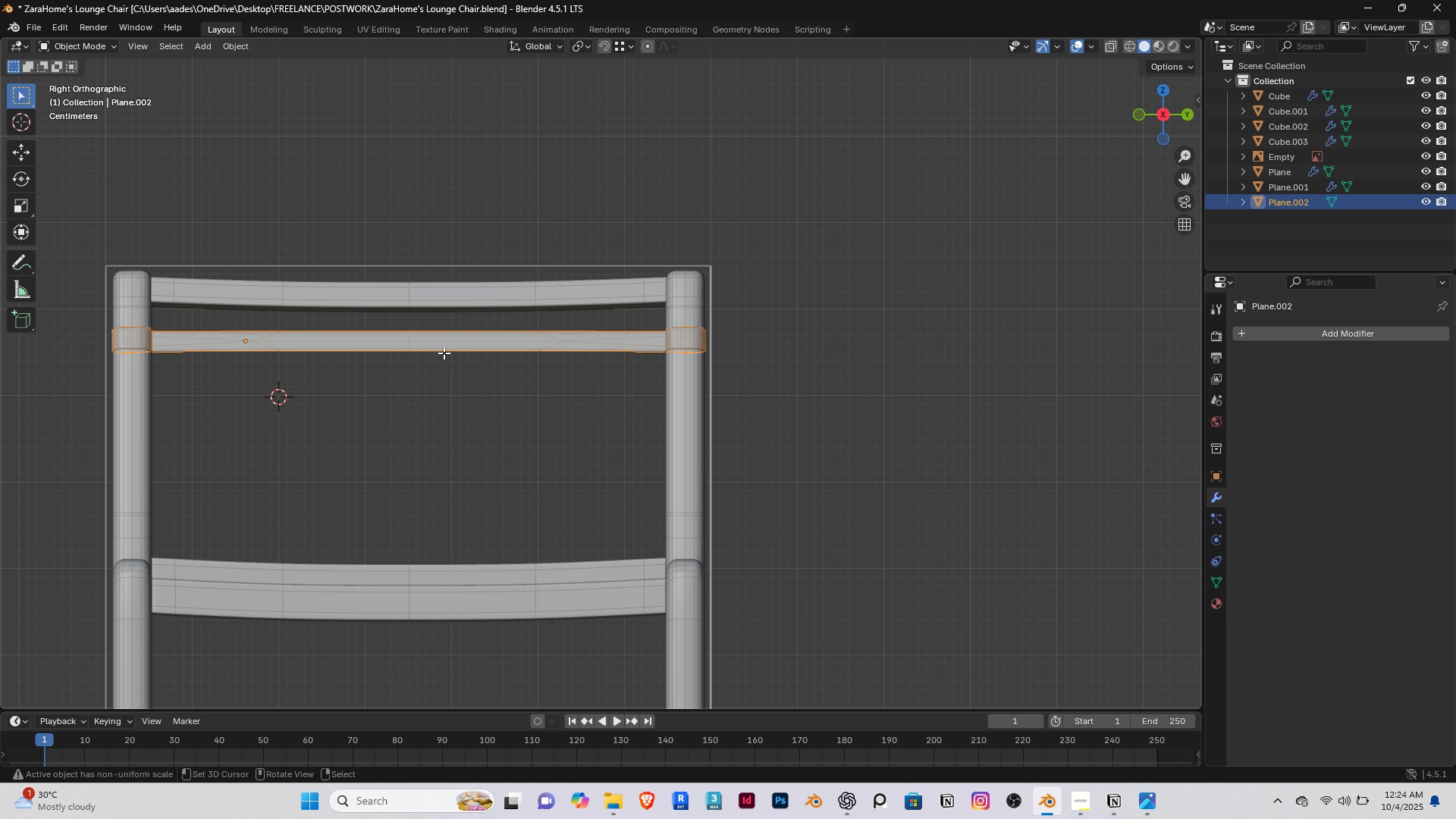 
key(Tab)
 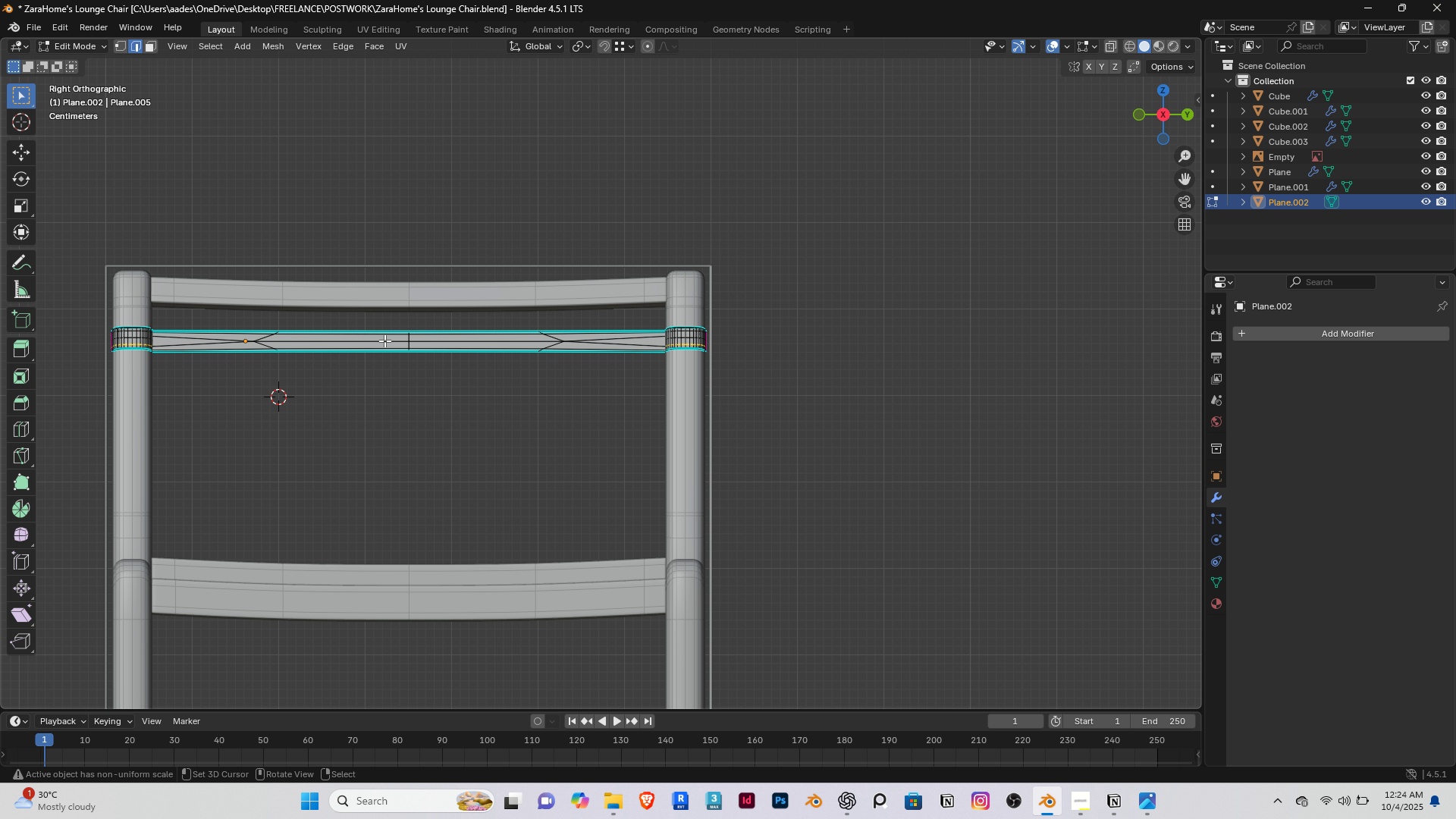 
scroll: coordinate [479, 338], scroll_direction: up, amount: 4.0
 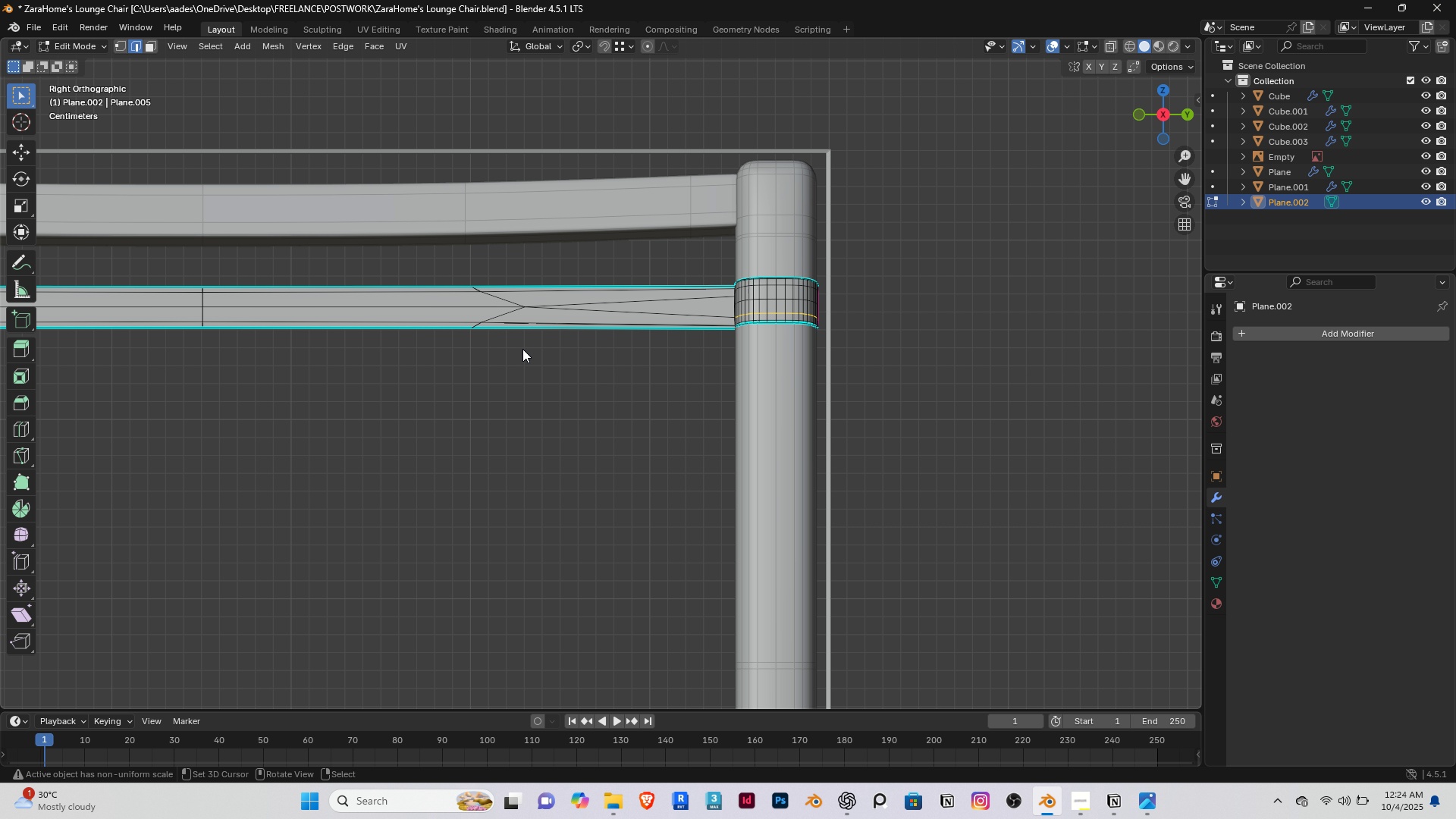 
key(Tab)
 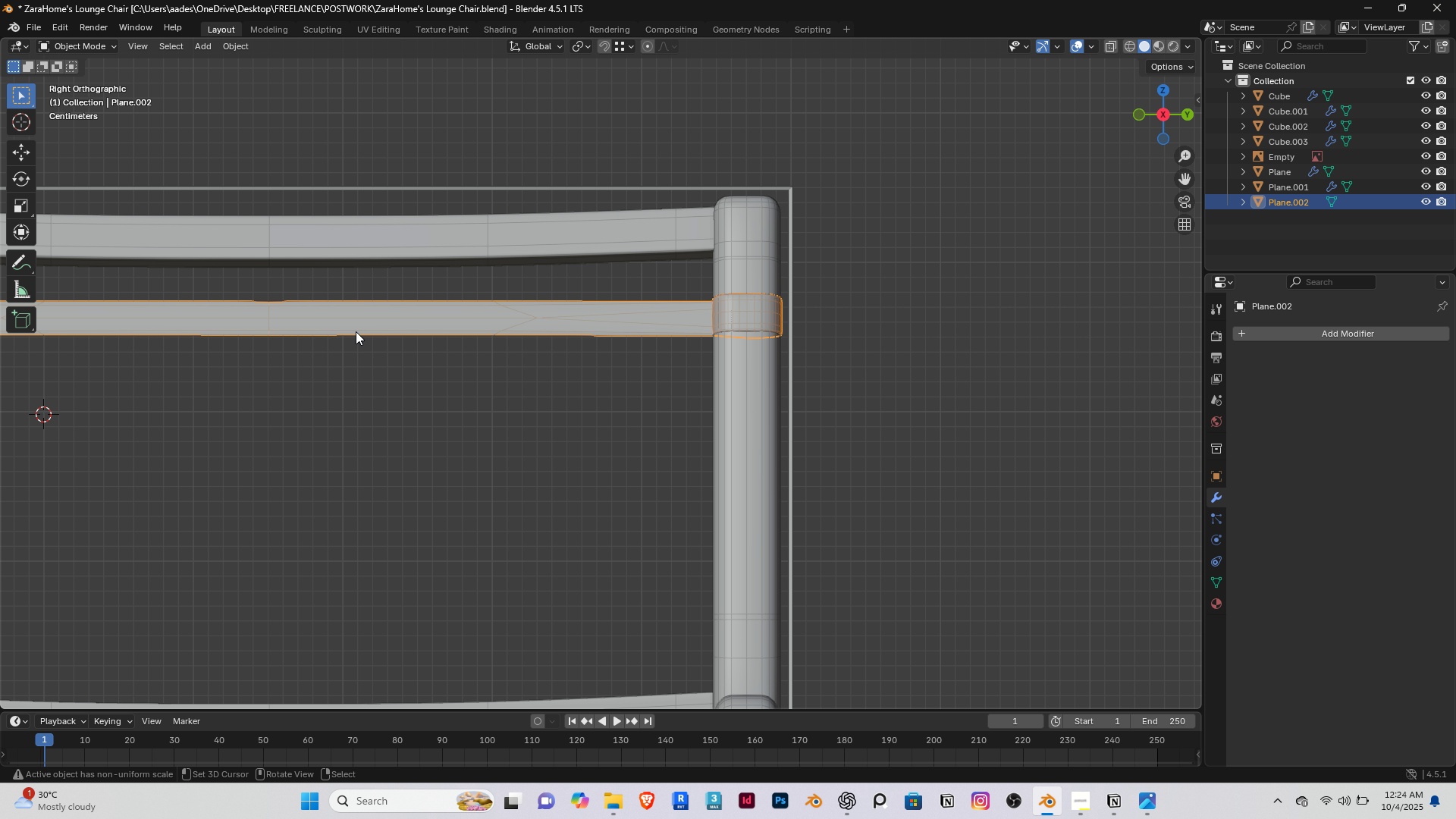 
scroll: coordinate [356, 331], scroll_direction: down, amount: 3.0
 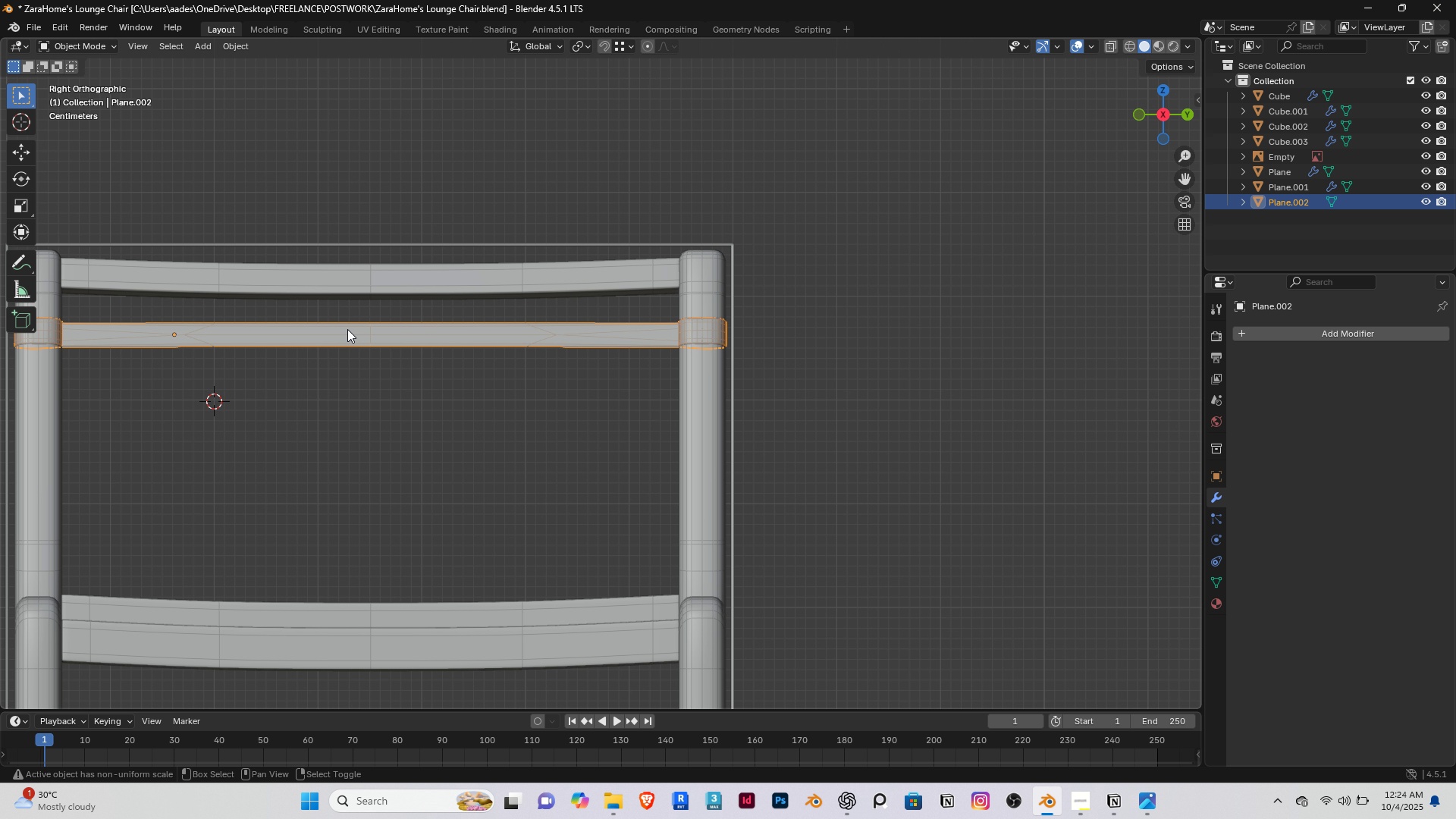 
hold_key(key=ShiftRight, duration=0.35)
 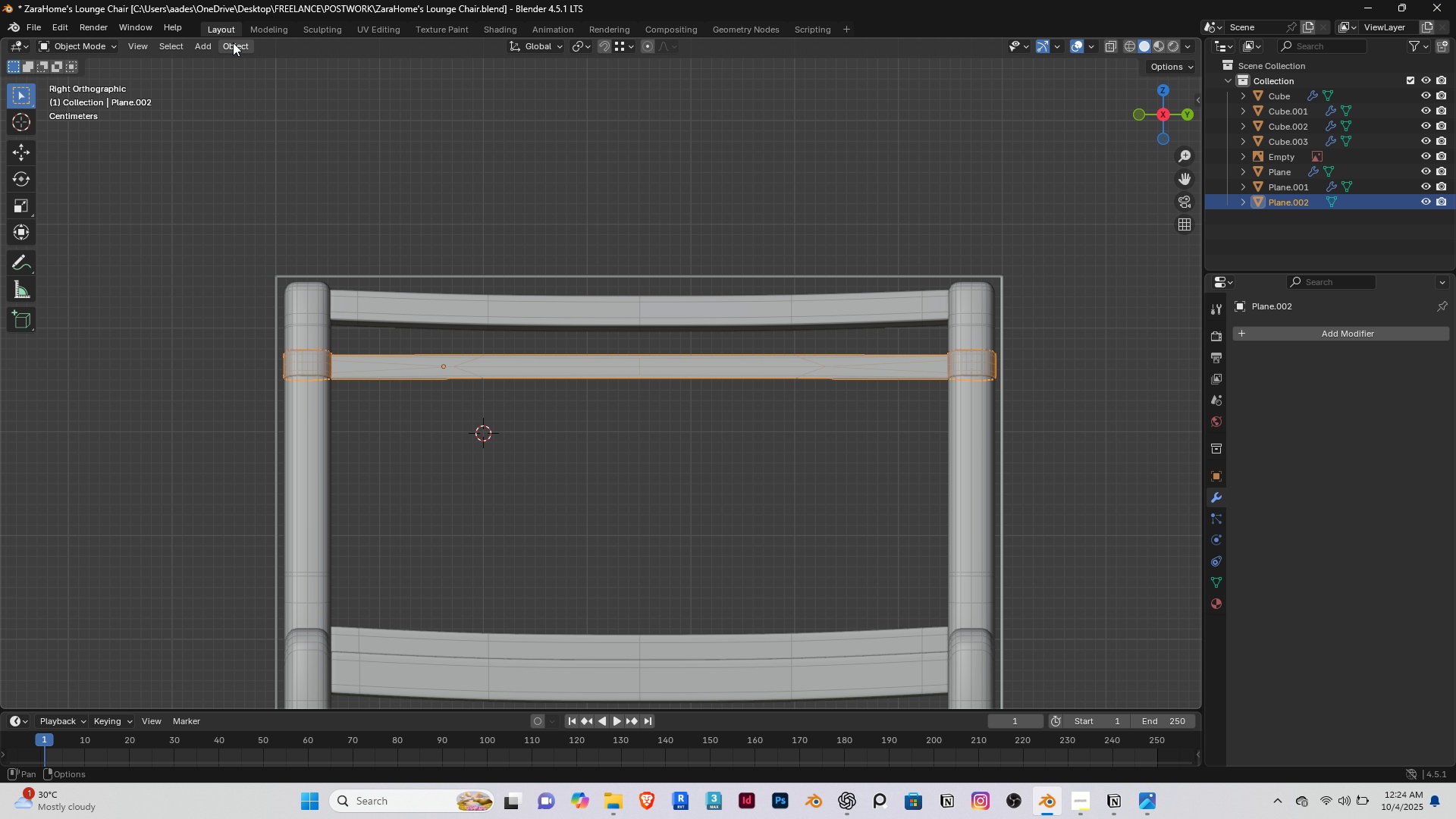 
left_click([233, 42])
 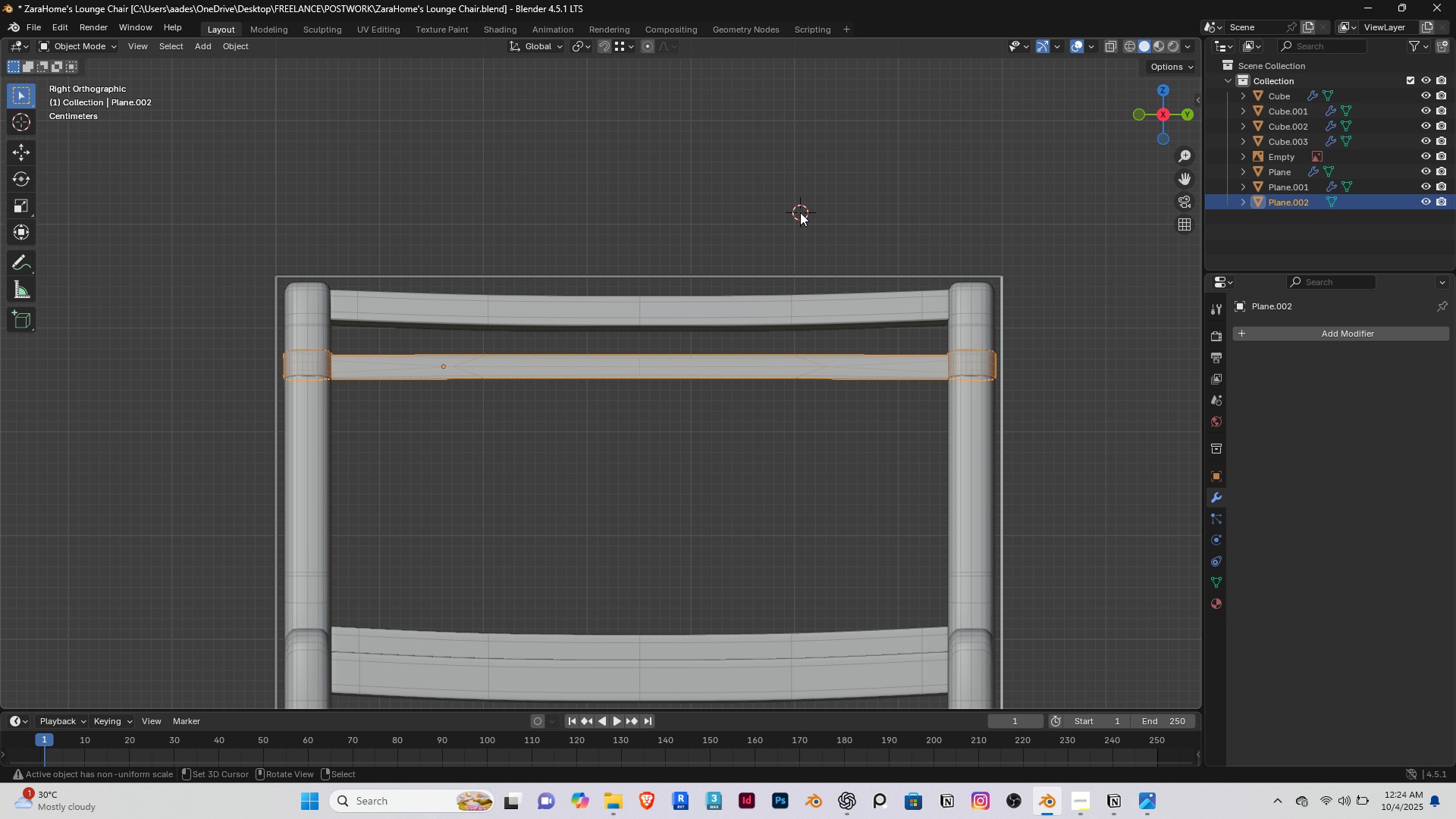 
left_click([800, 212])
 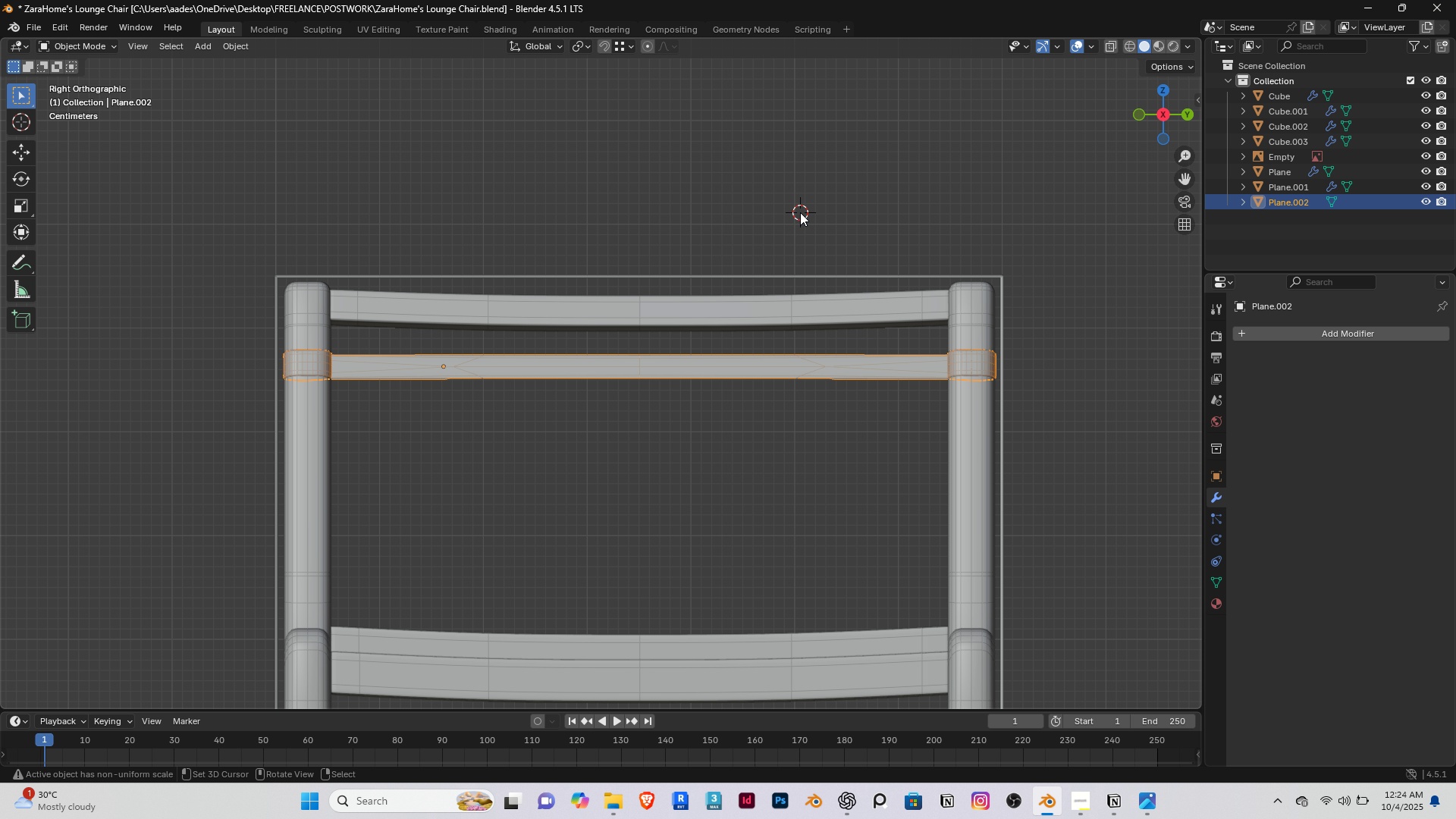 
key(Control+Z)
 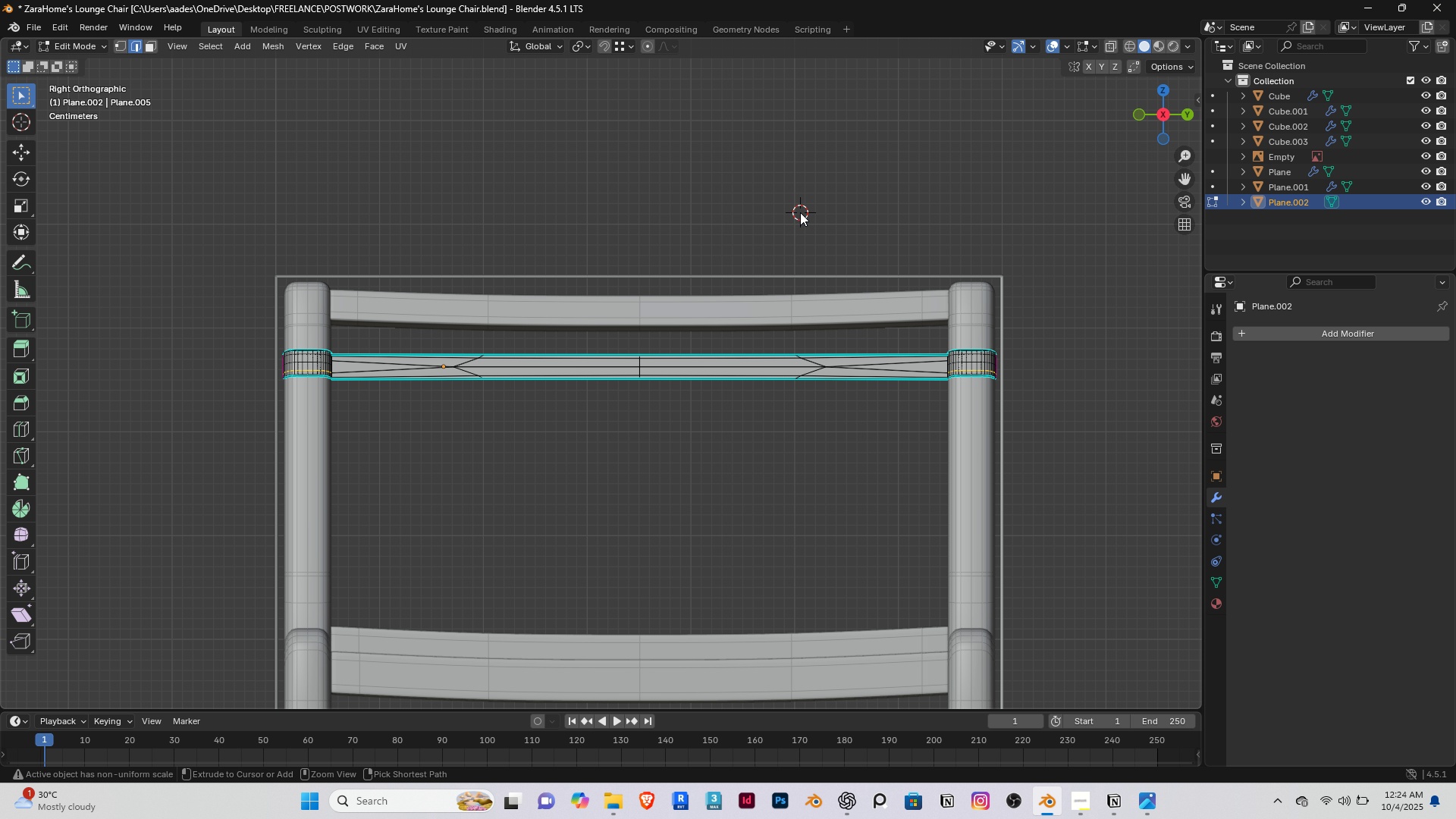 
key(Control+Z)
 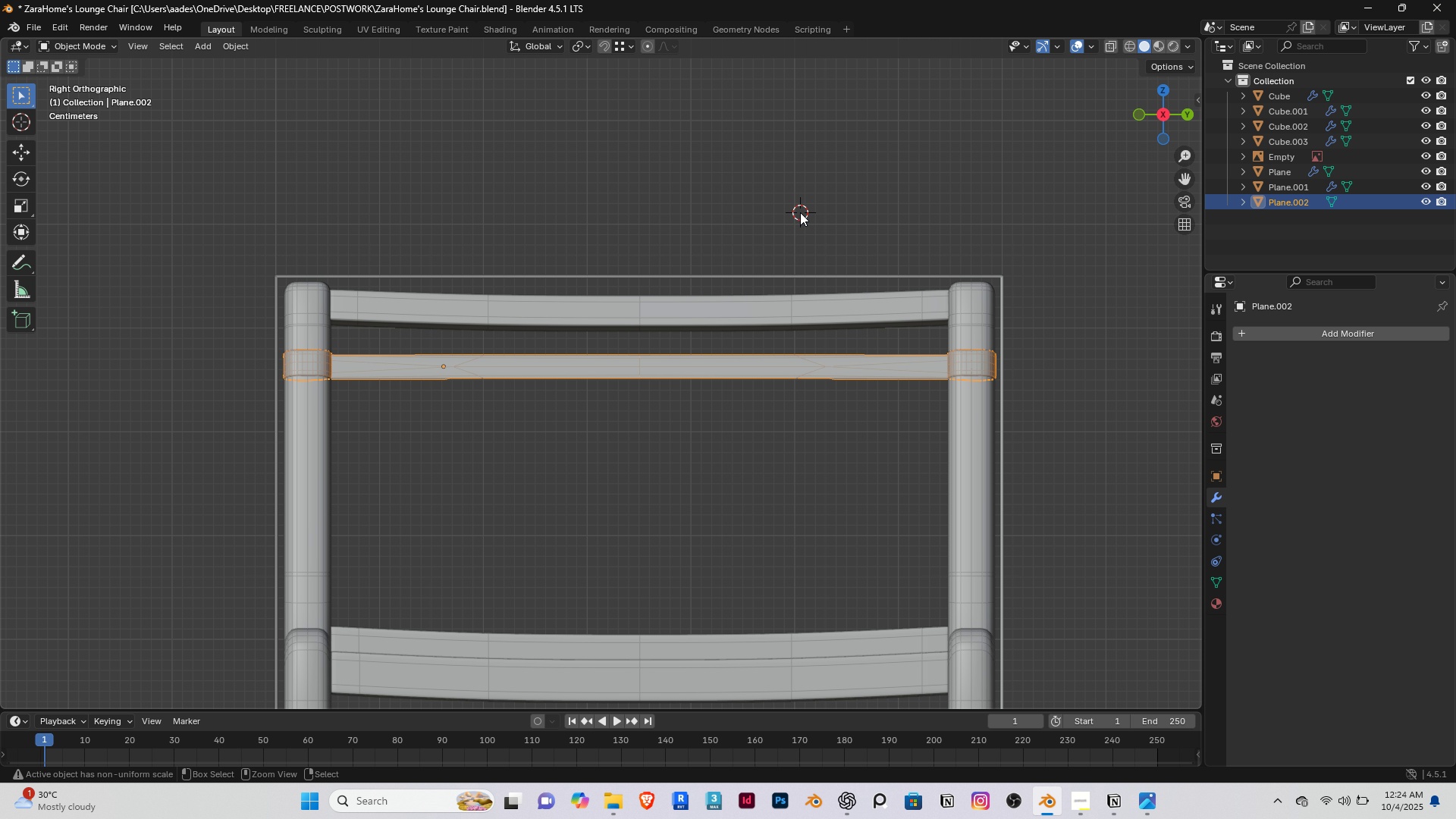 
key(Control+Z)
 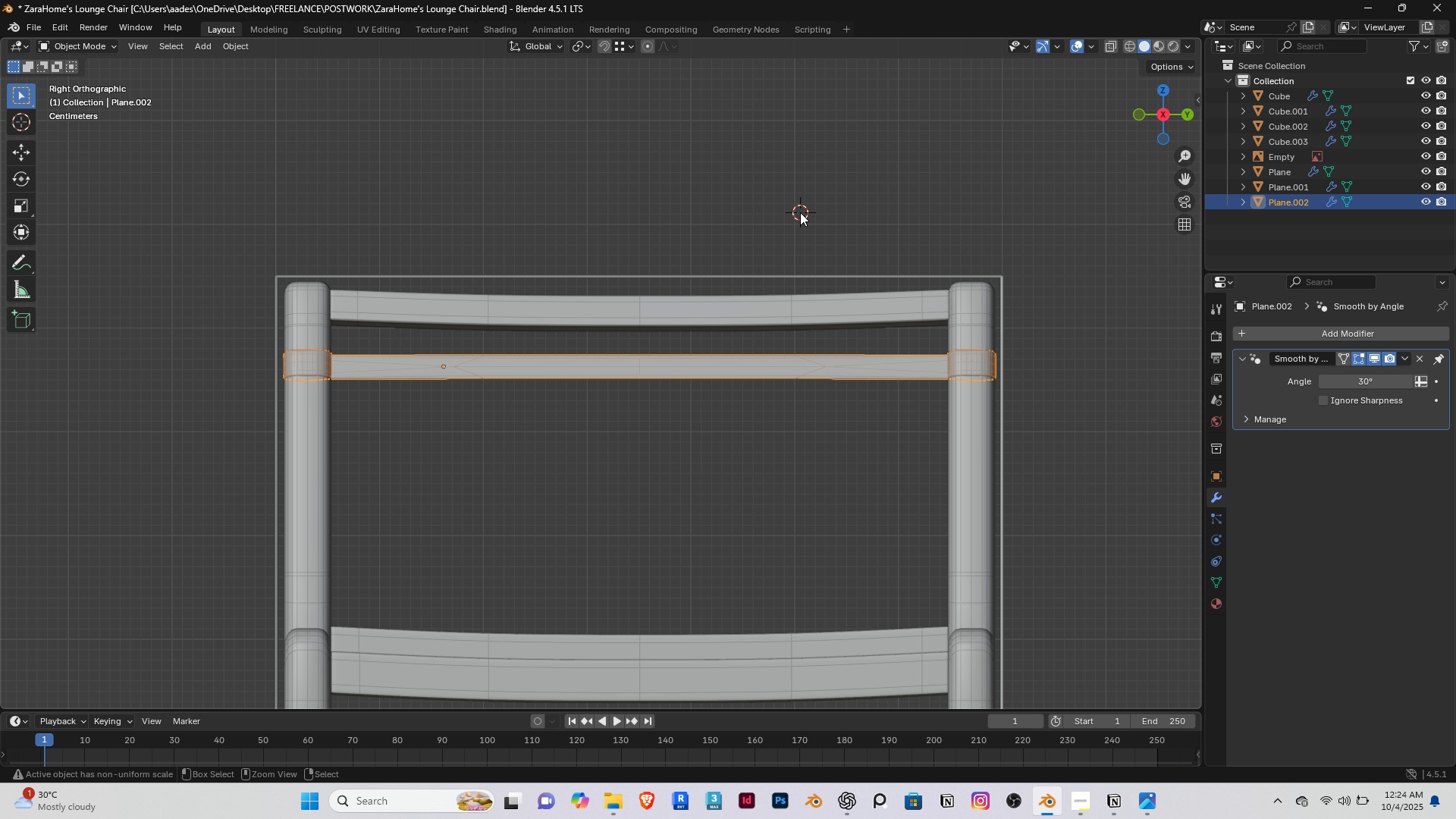 
key(Control+Z)
 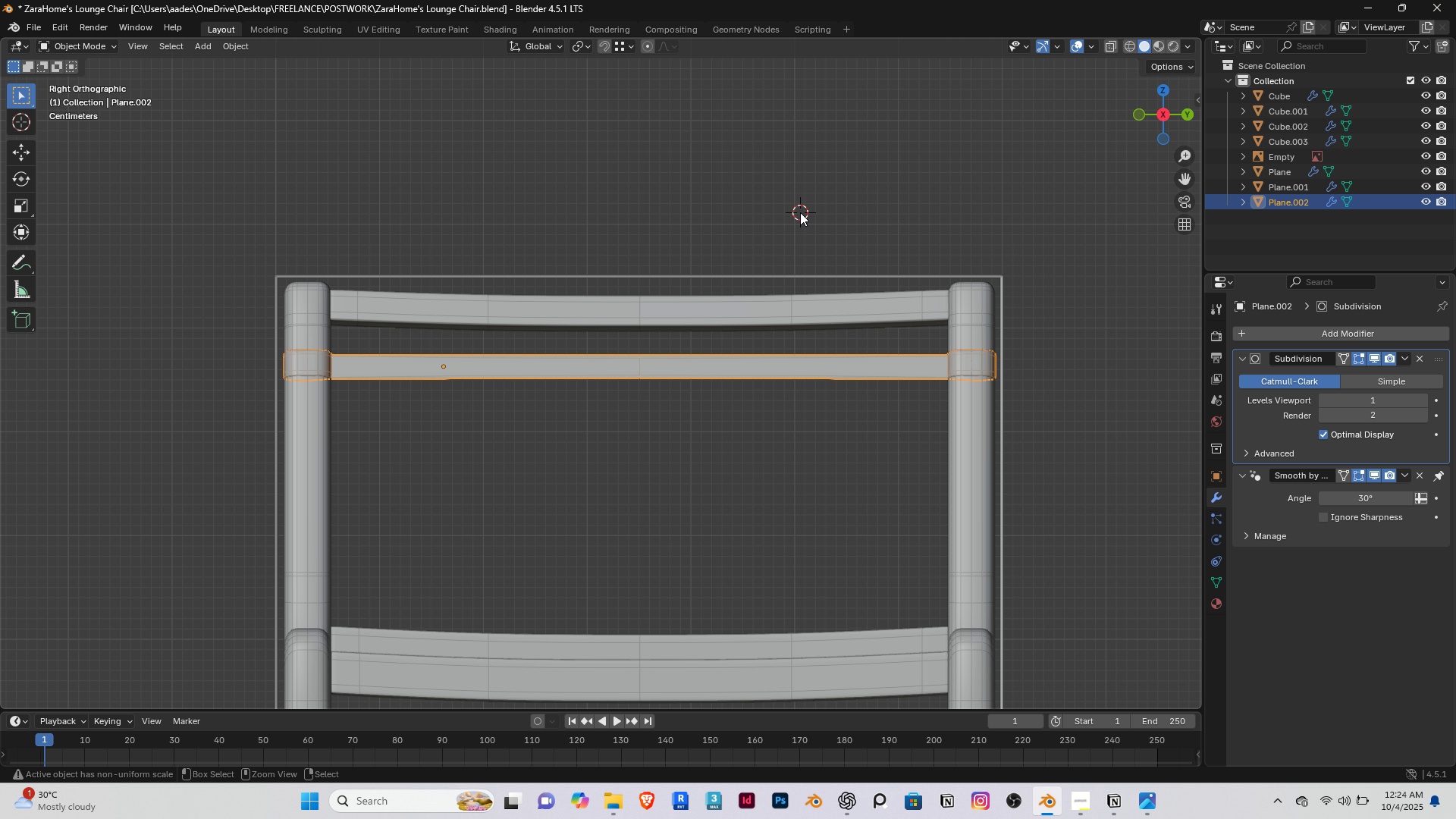 
key(Control+Z)
 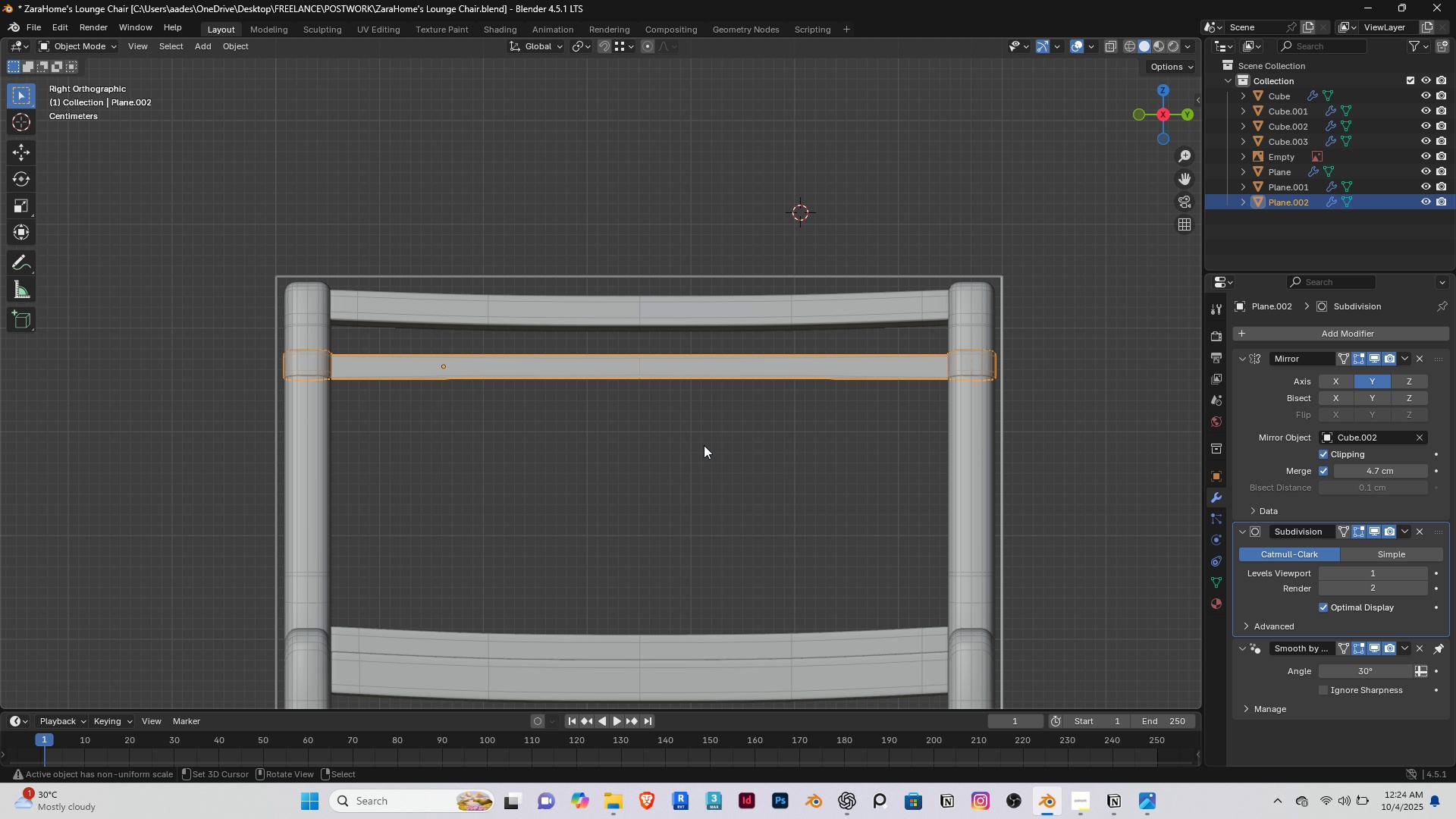 
wait(7.57)
 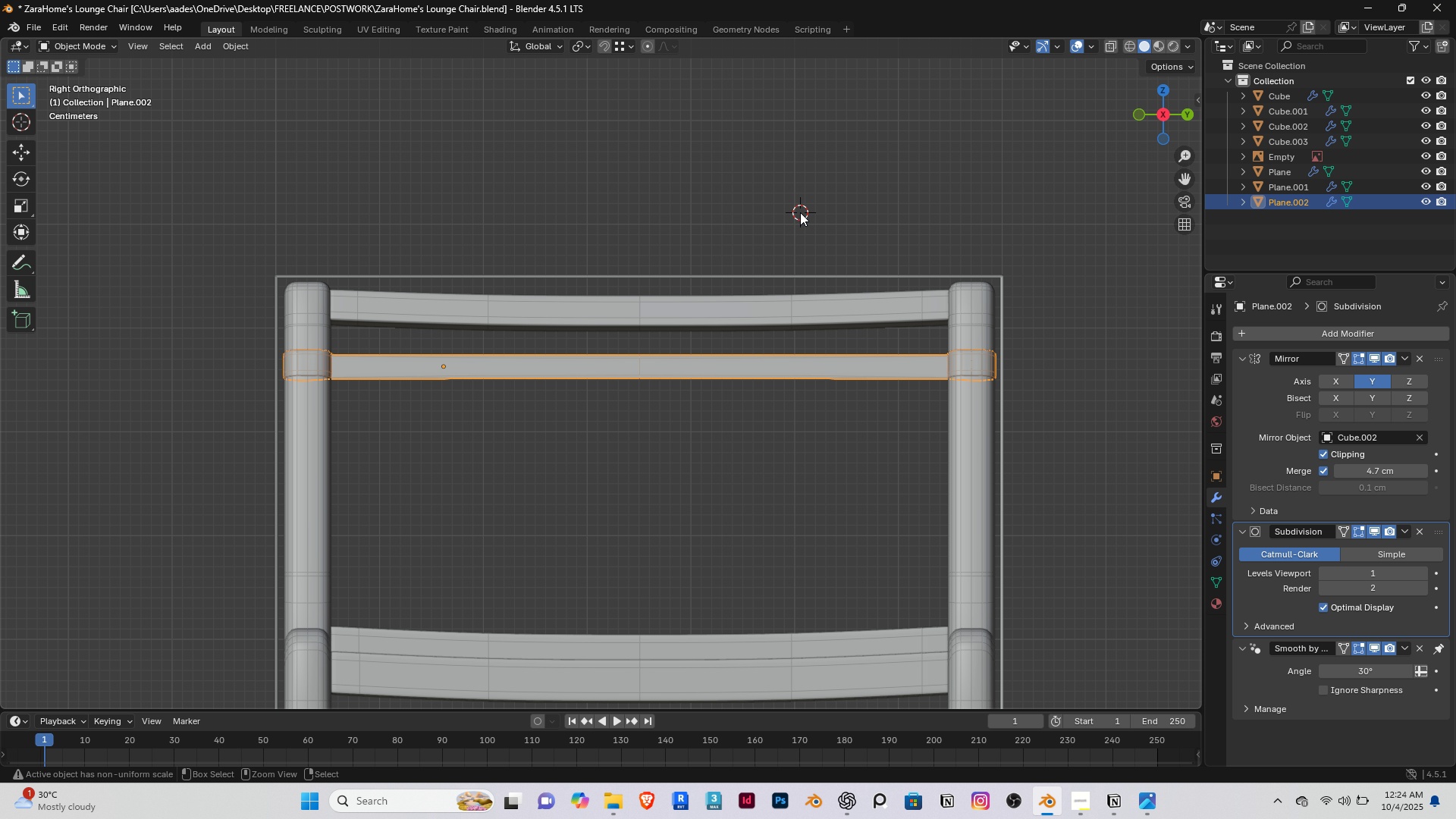 
left_click([639, 363])
 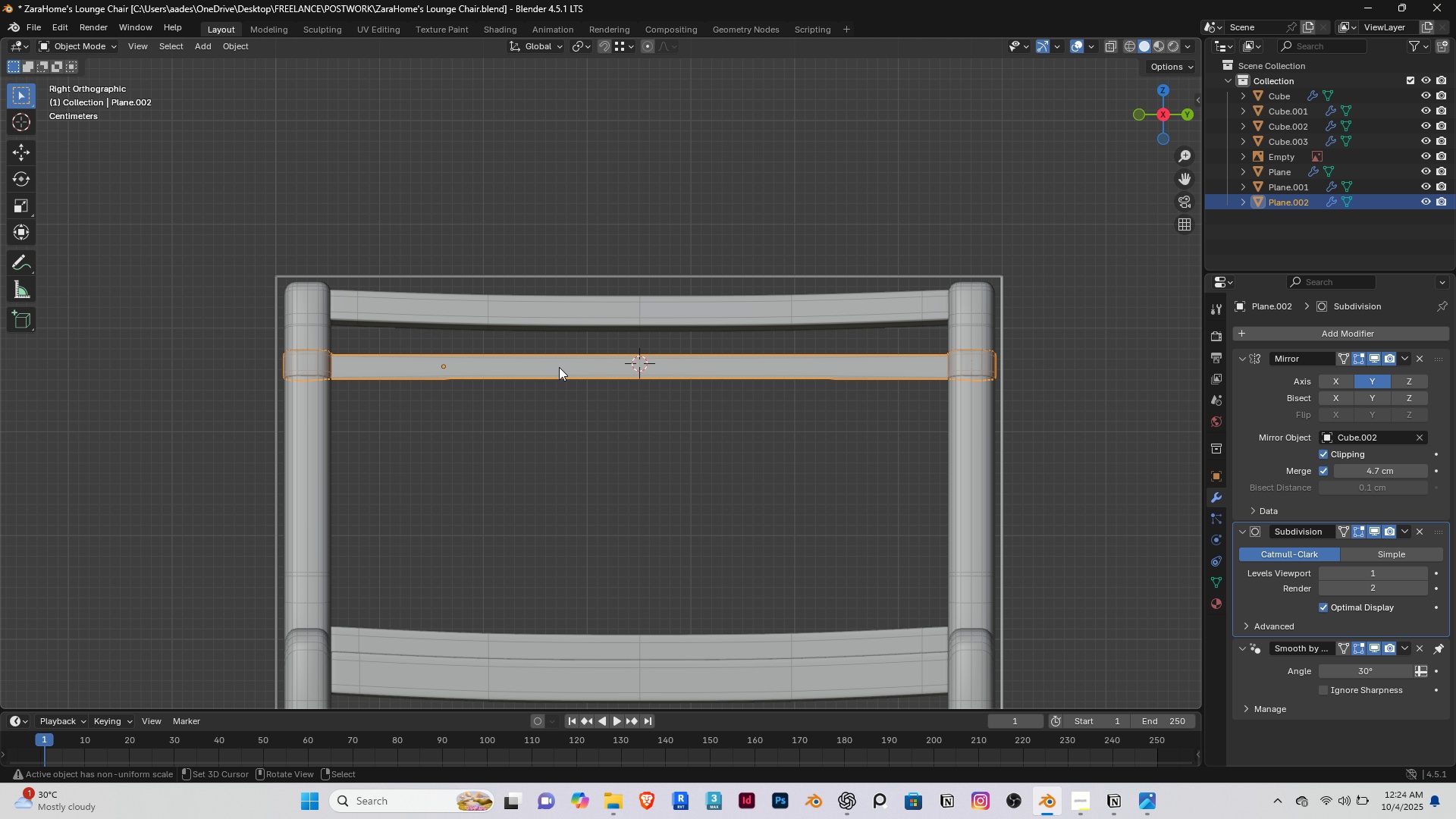 
left_click([222, 46])
 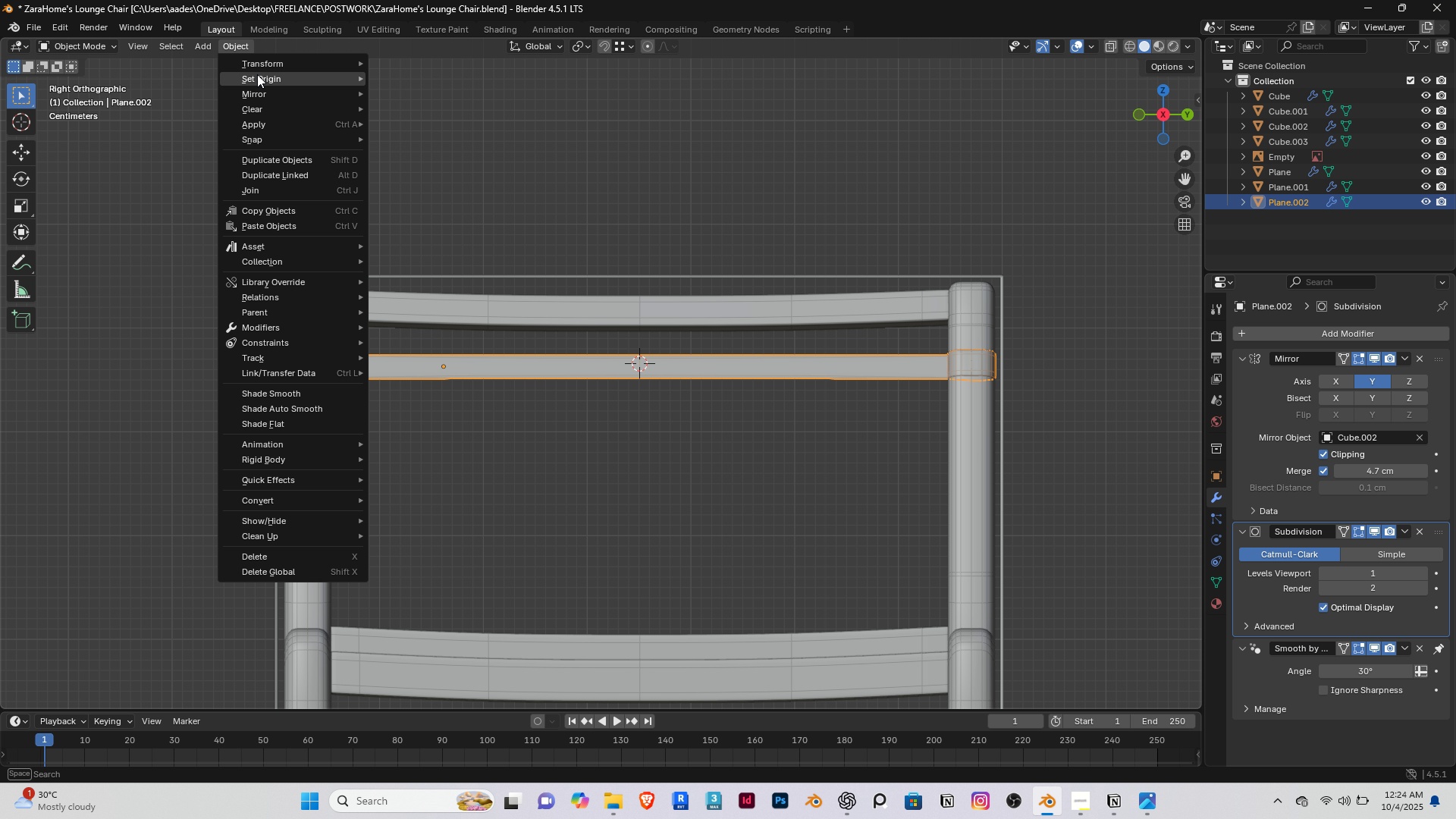 
left_click([257, 74])
 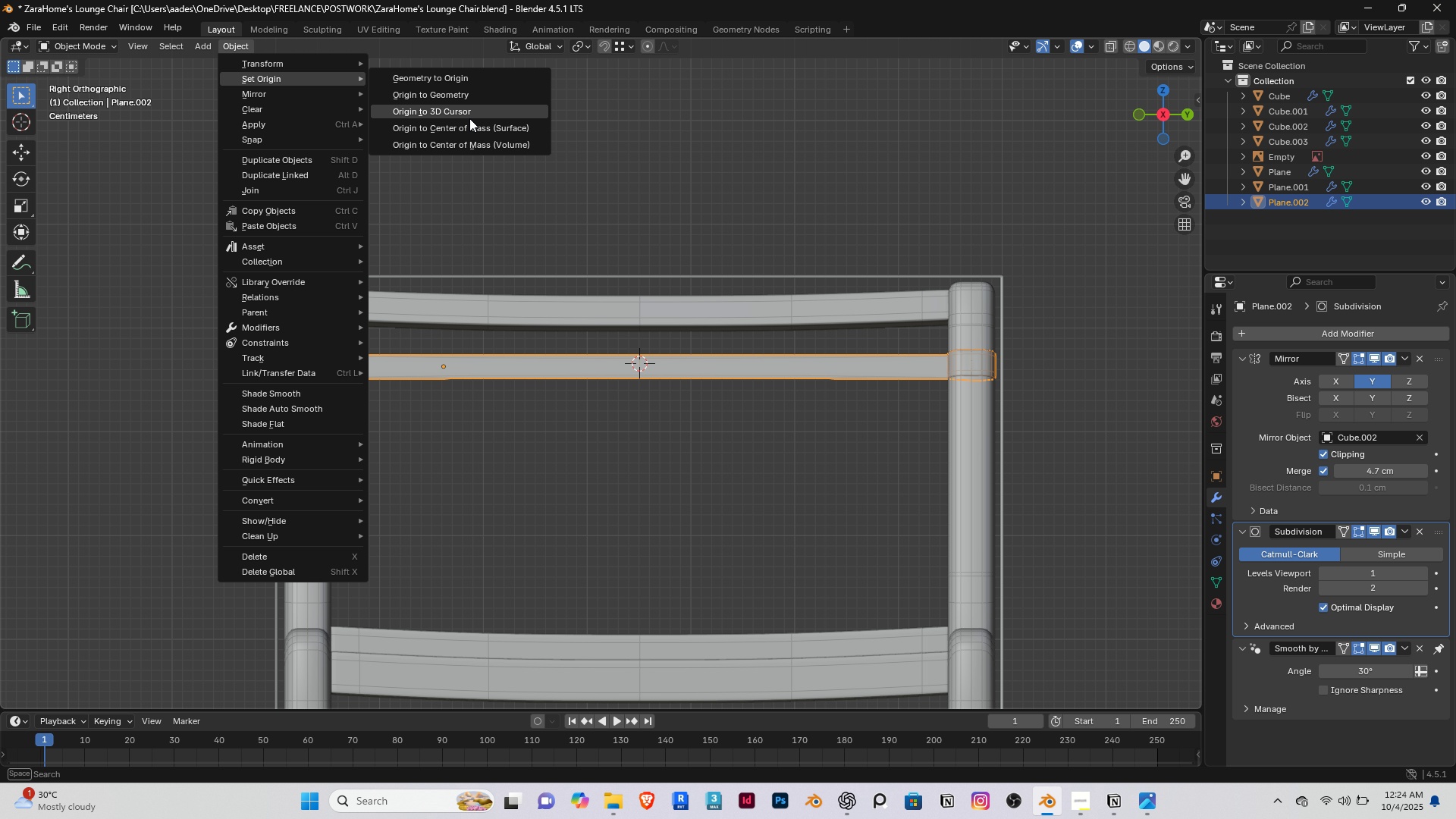 
mouse_move([457, 102])
 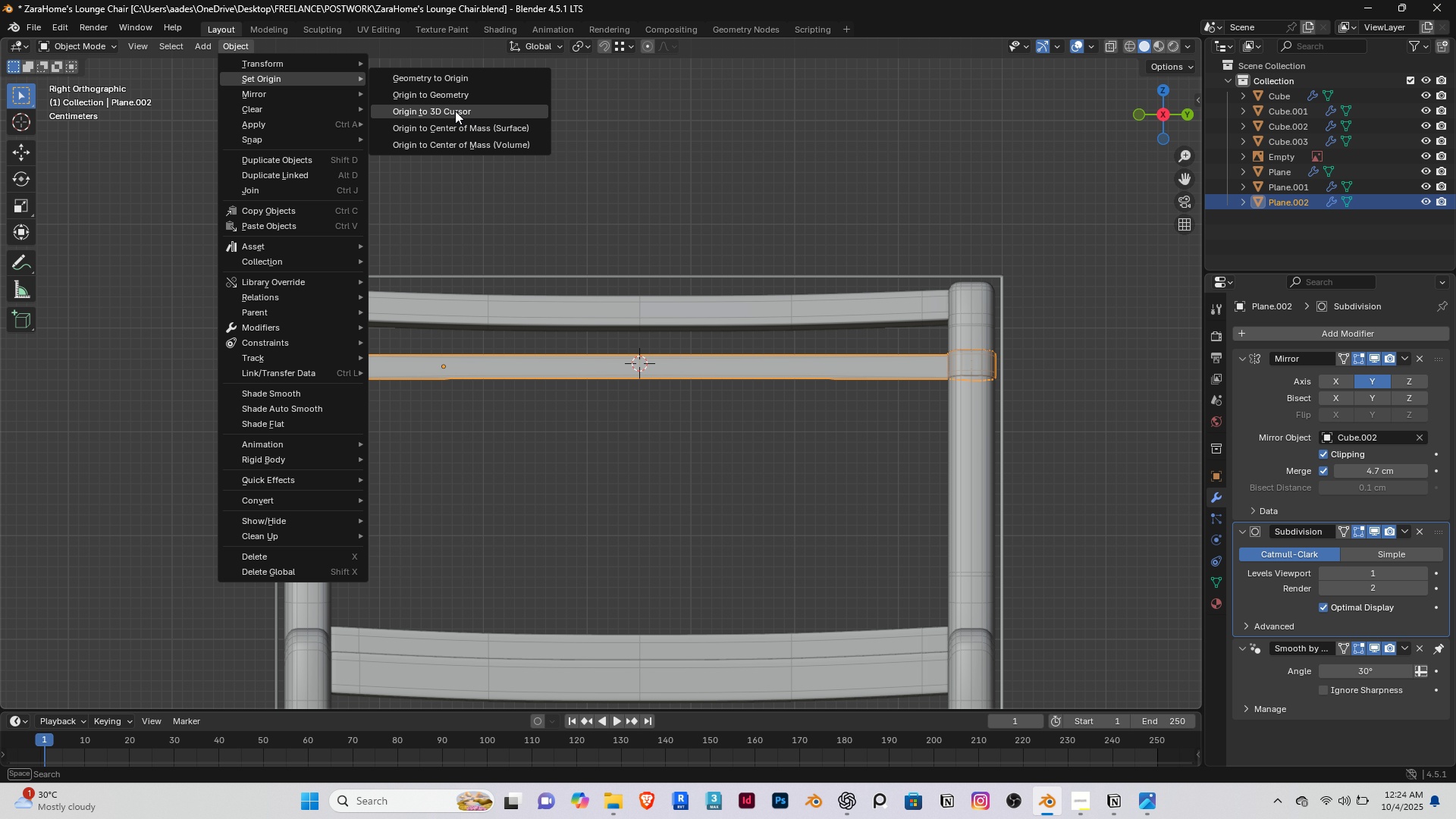 
left_click([455, 111])
 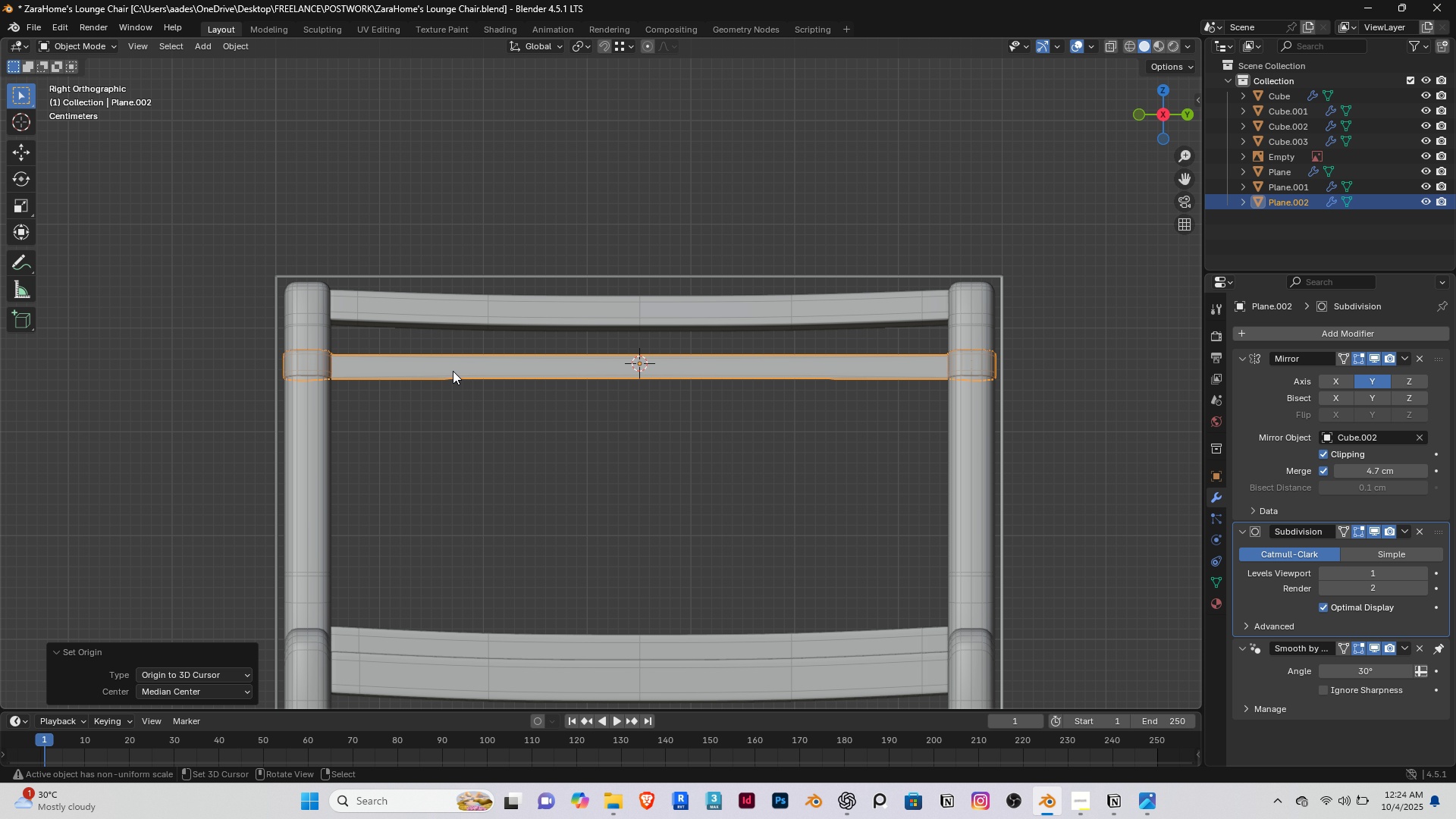 
scroll: coordinate [375, 362], scroll_direction: up, amount: 2.0
 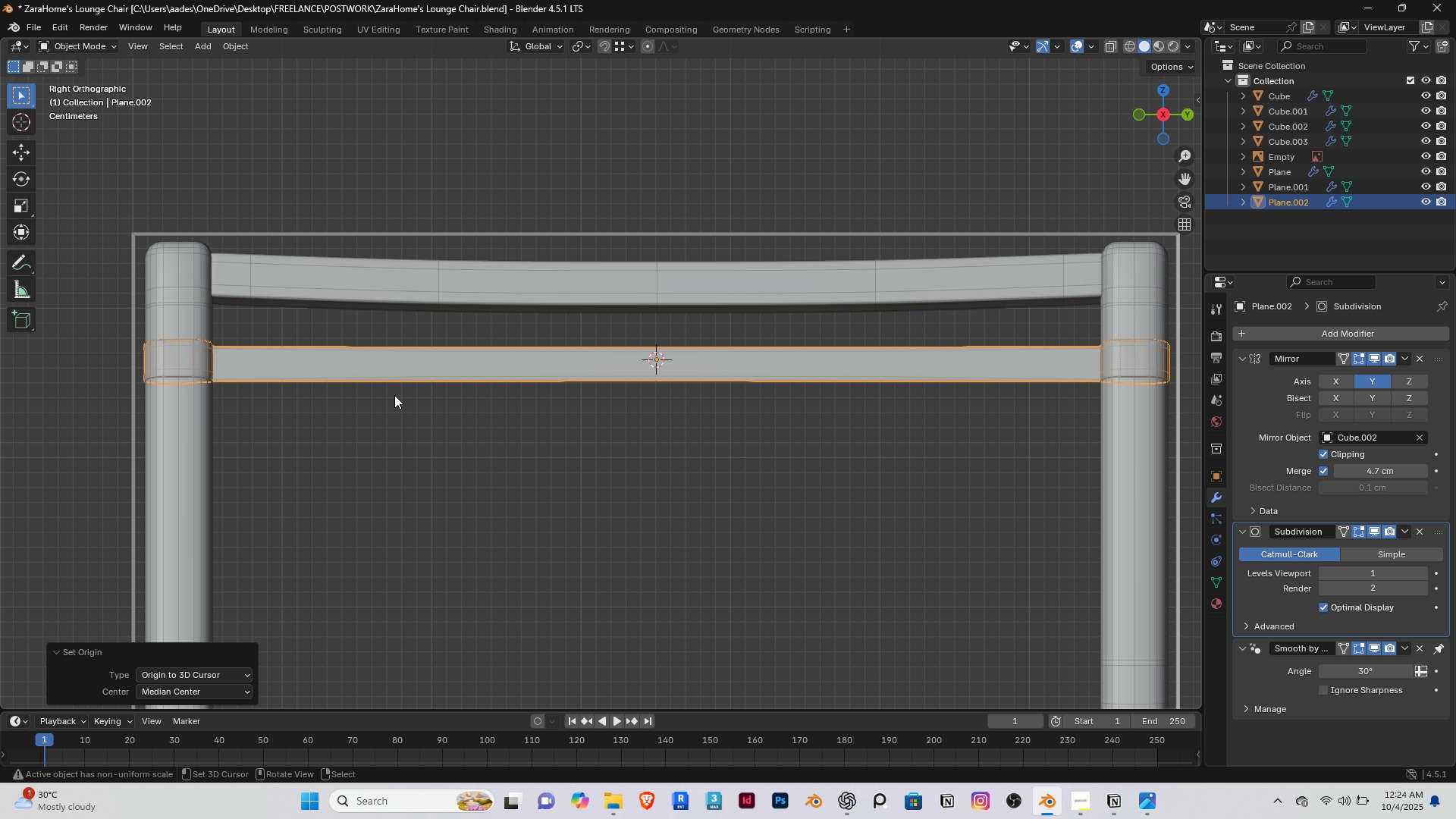 
scroll: coordinate [399, 408], scroll_direction: down, amount: 3.0
 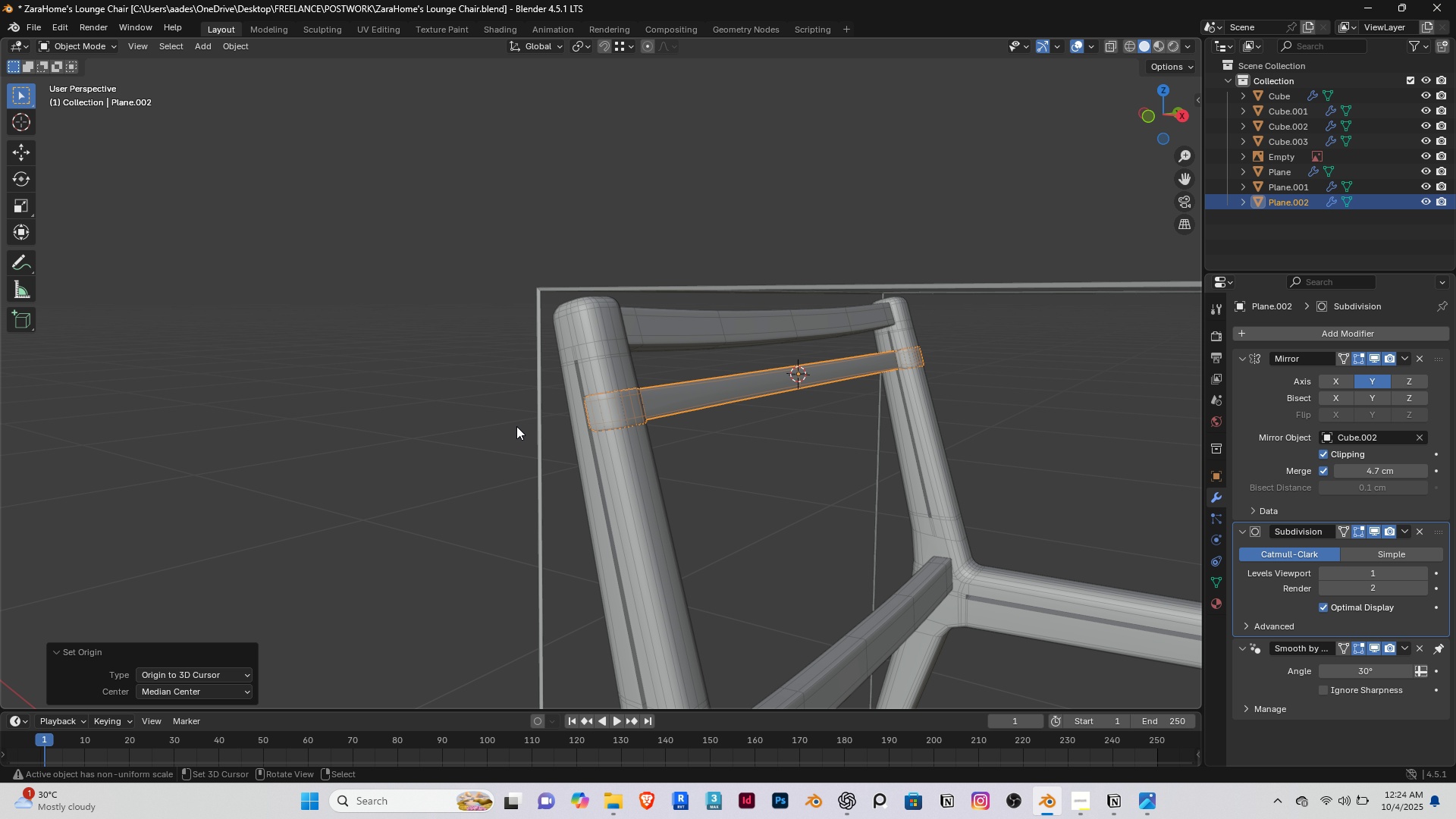 
type([End][PageDown]szz)
 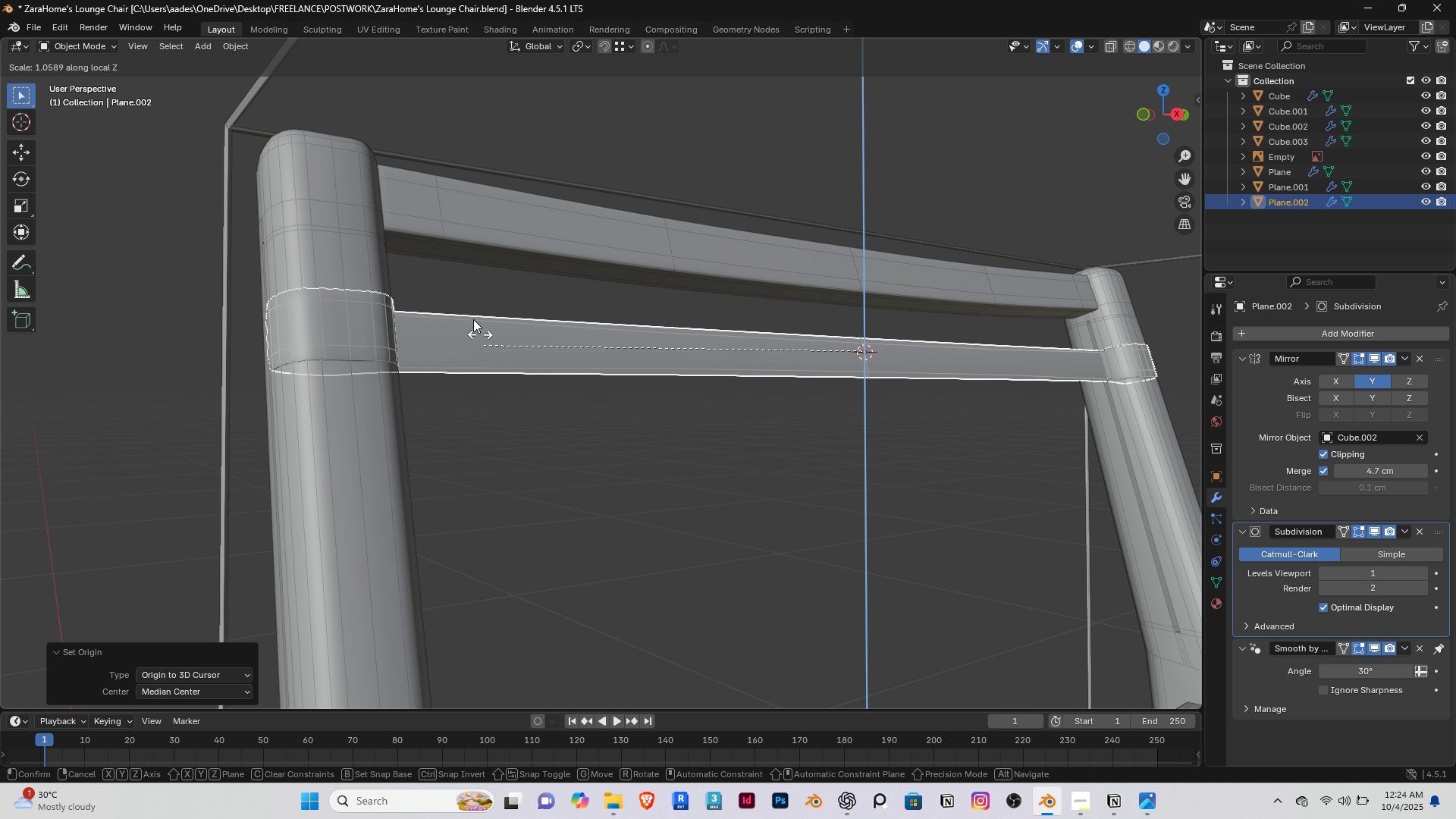 
scroll: coordinate [430, 389], scroll_direction: up, amount: 2.0
 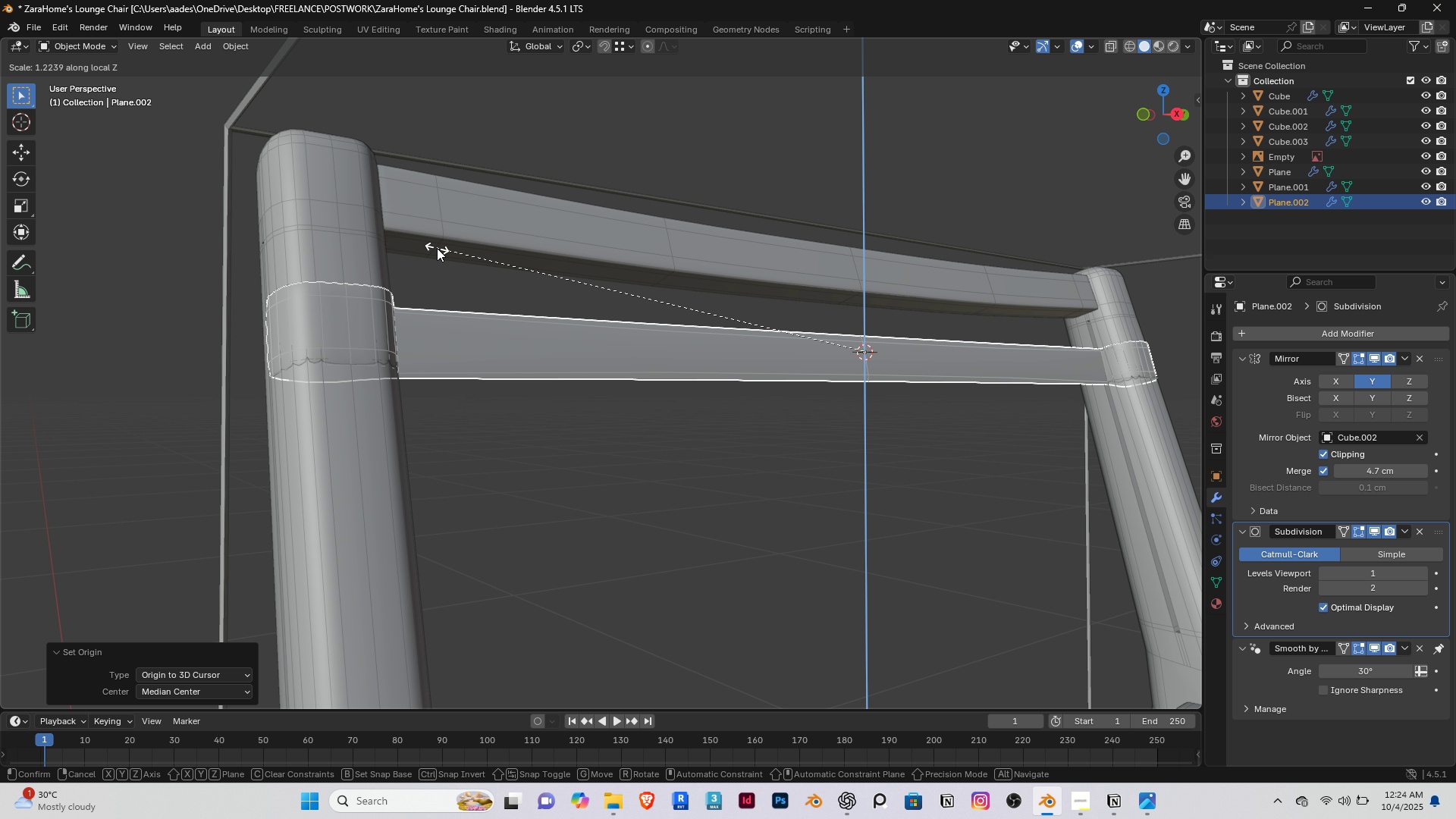 
wait(6.06)
 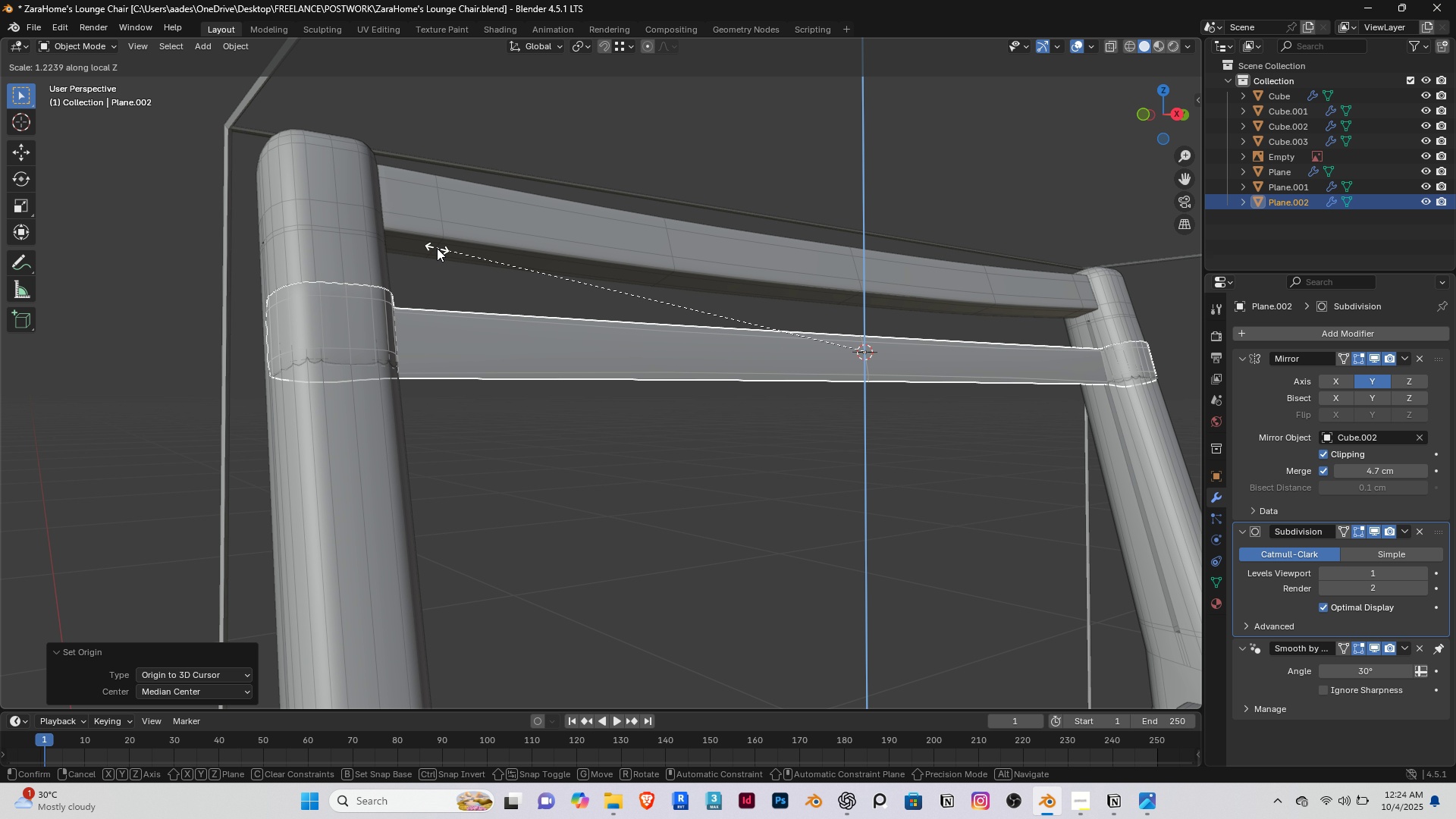 
left_click([403, 225])
 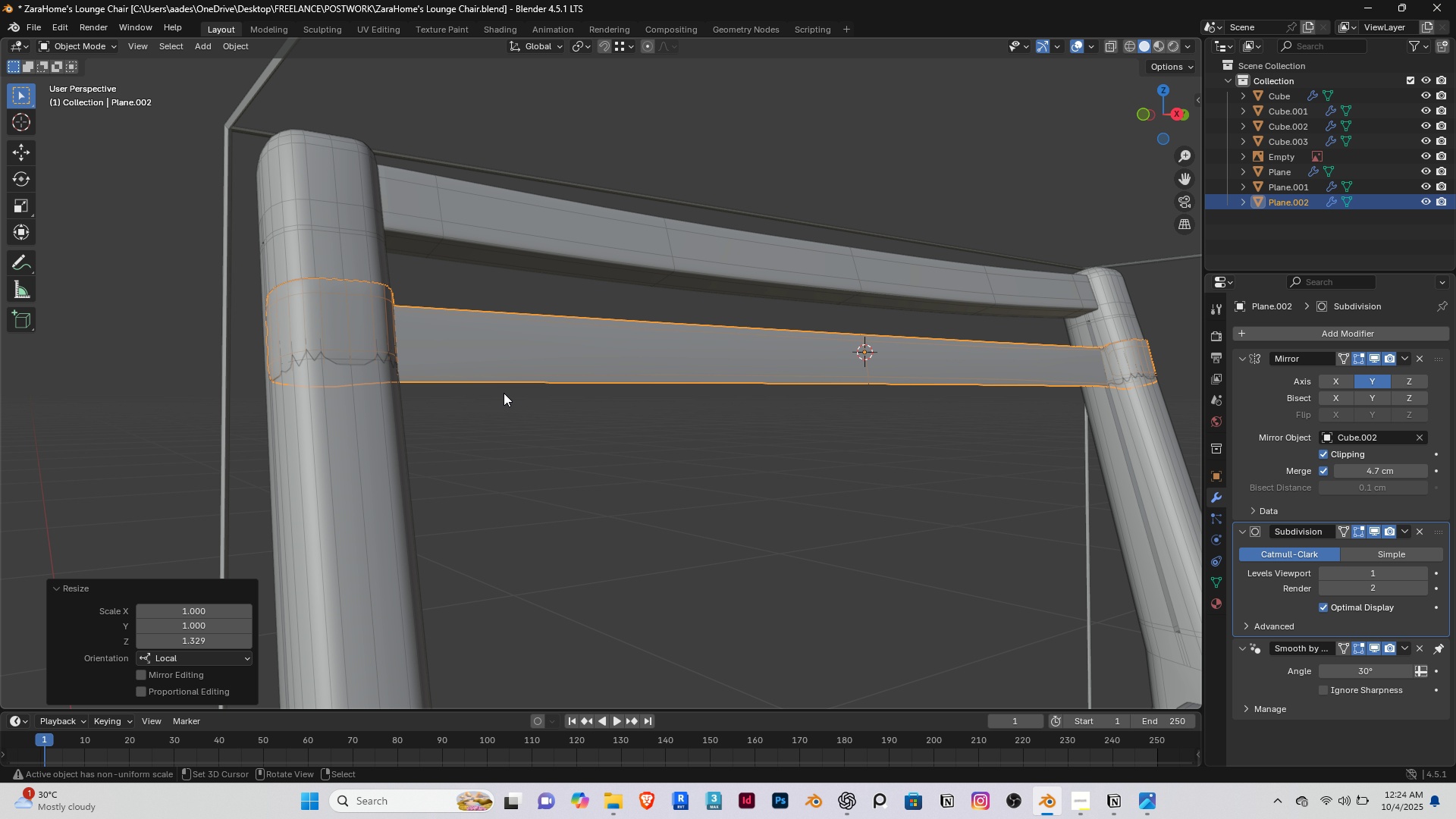 
key(End)
 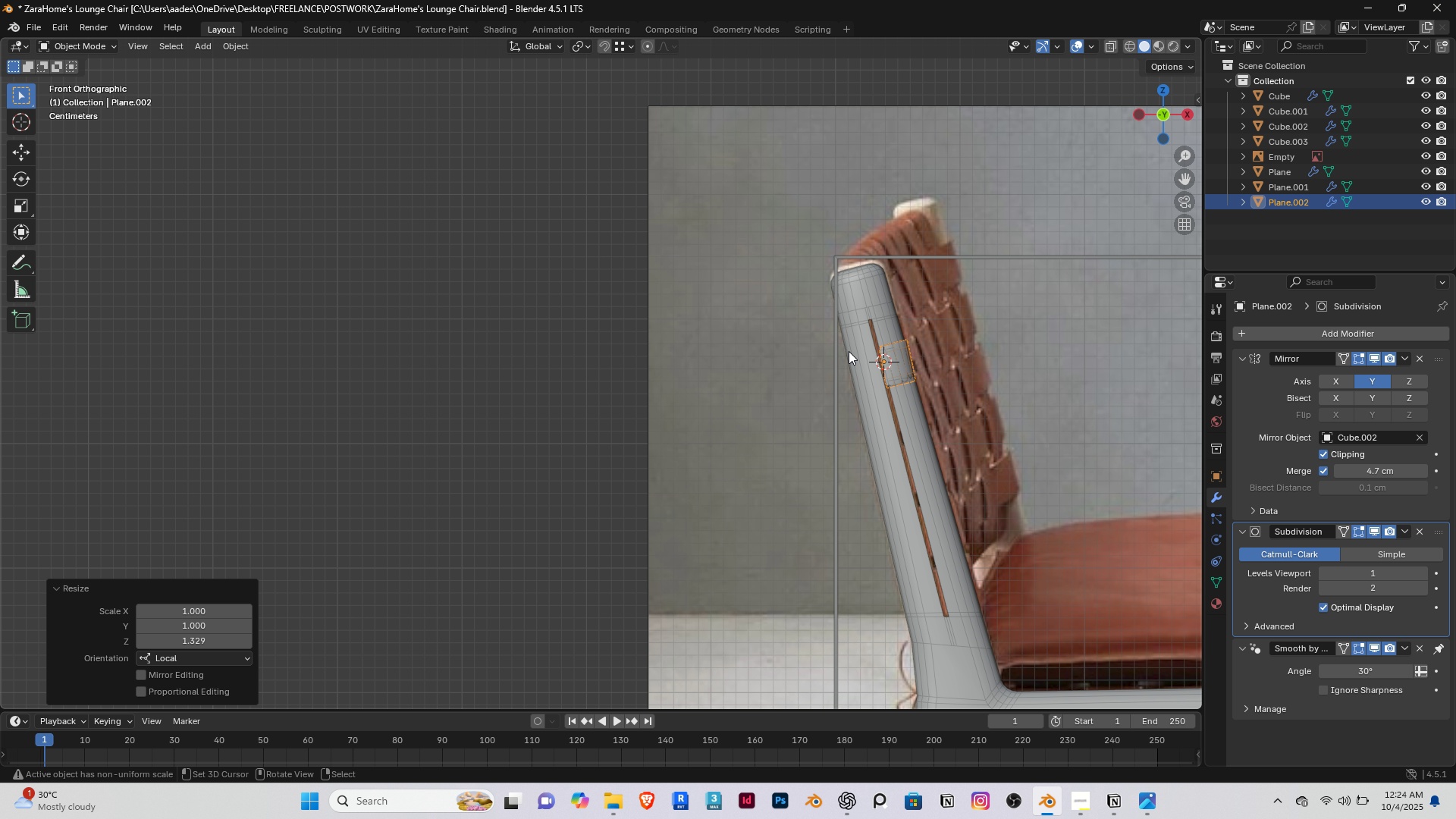 
scroll: coordinate [890, 364], scroll_direction: up, amount: 6.0
 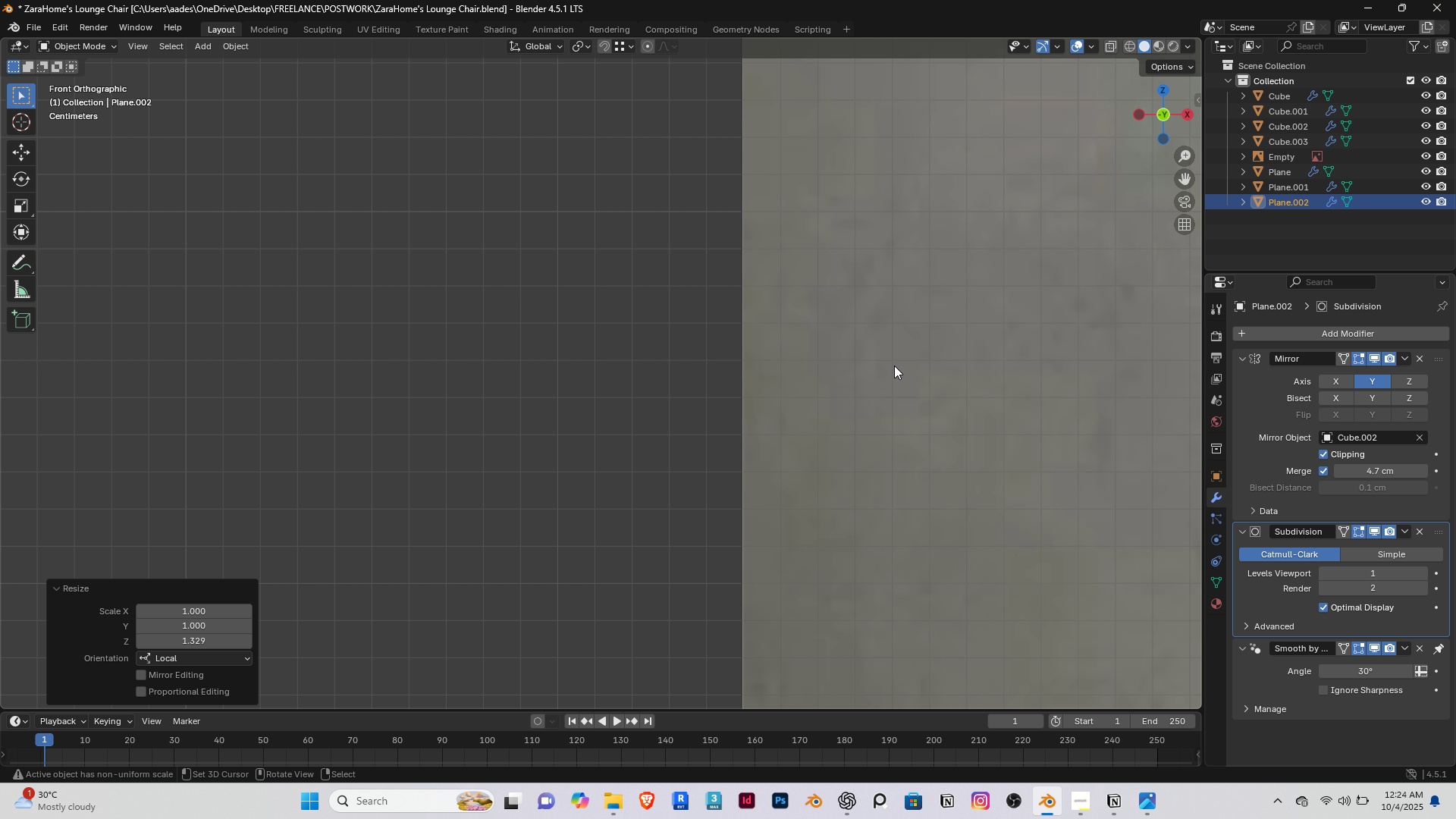 
hold_key(key=ShiftRight, duration=0.44)
 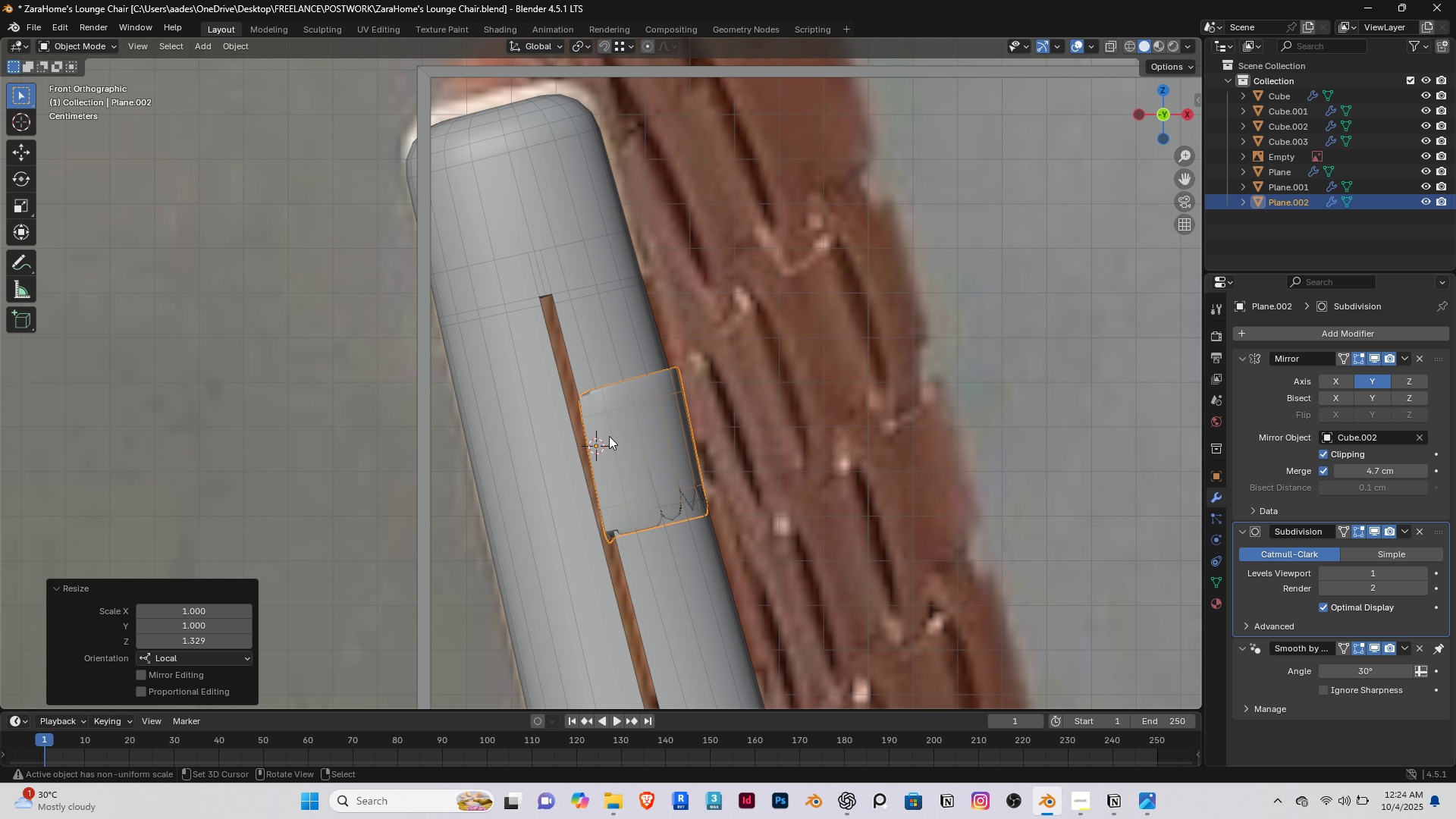 
scroll: coordinate [570, 416], scroll_direction: up, amount: 2.0
 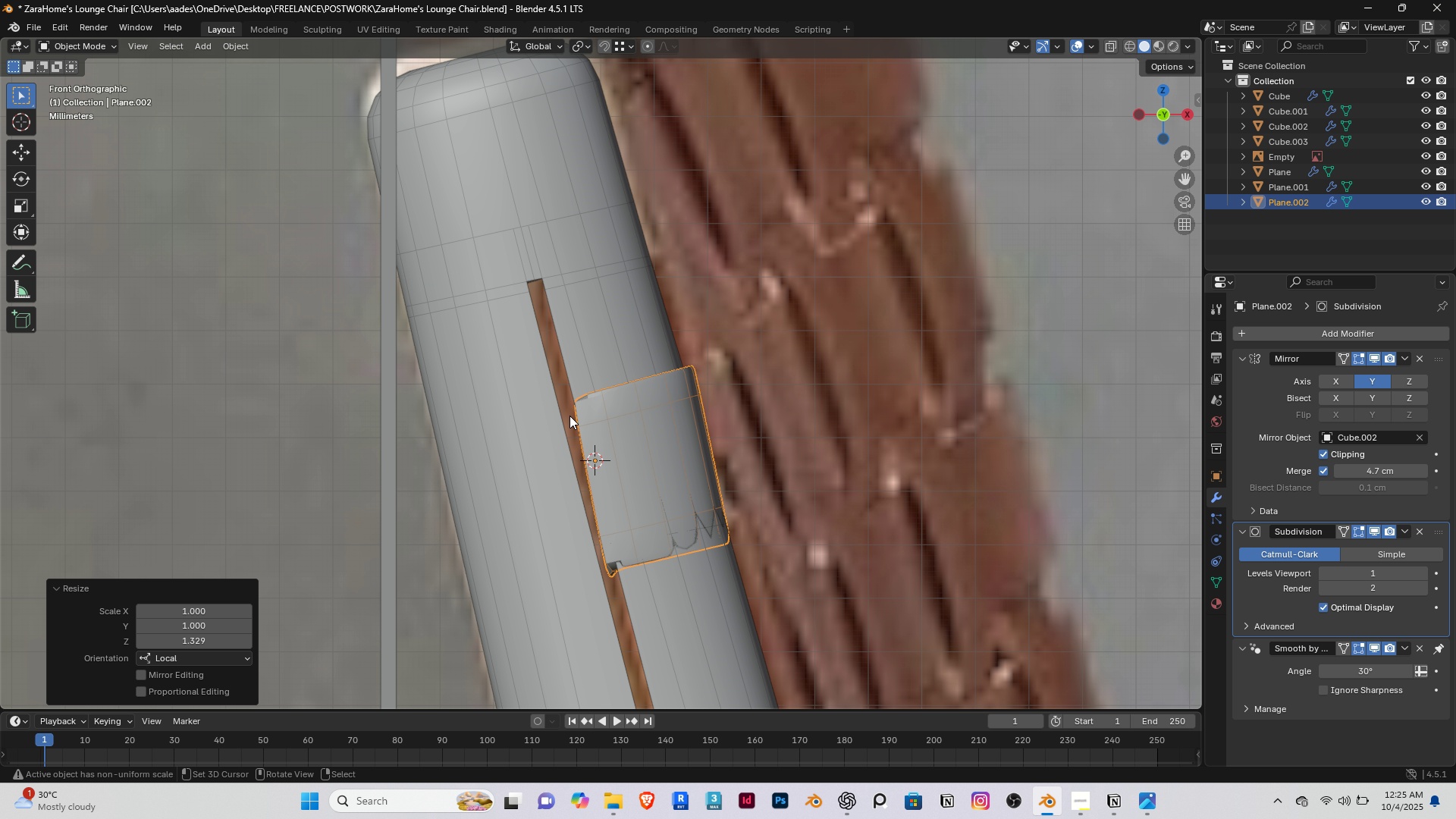 
key(R)
 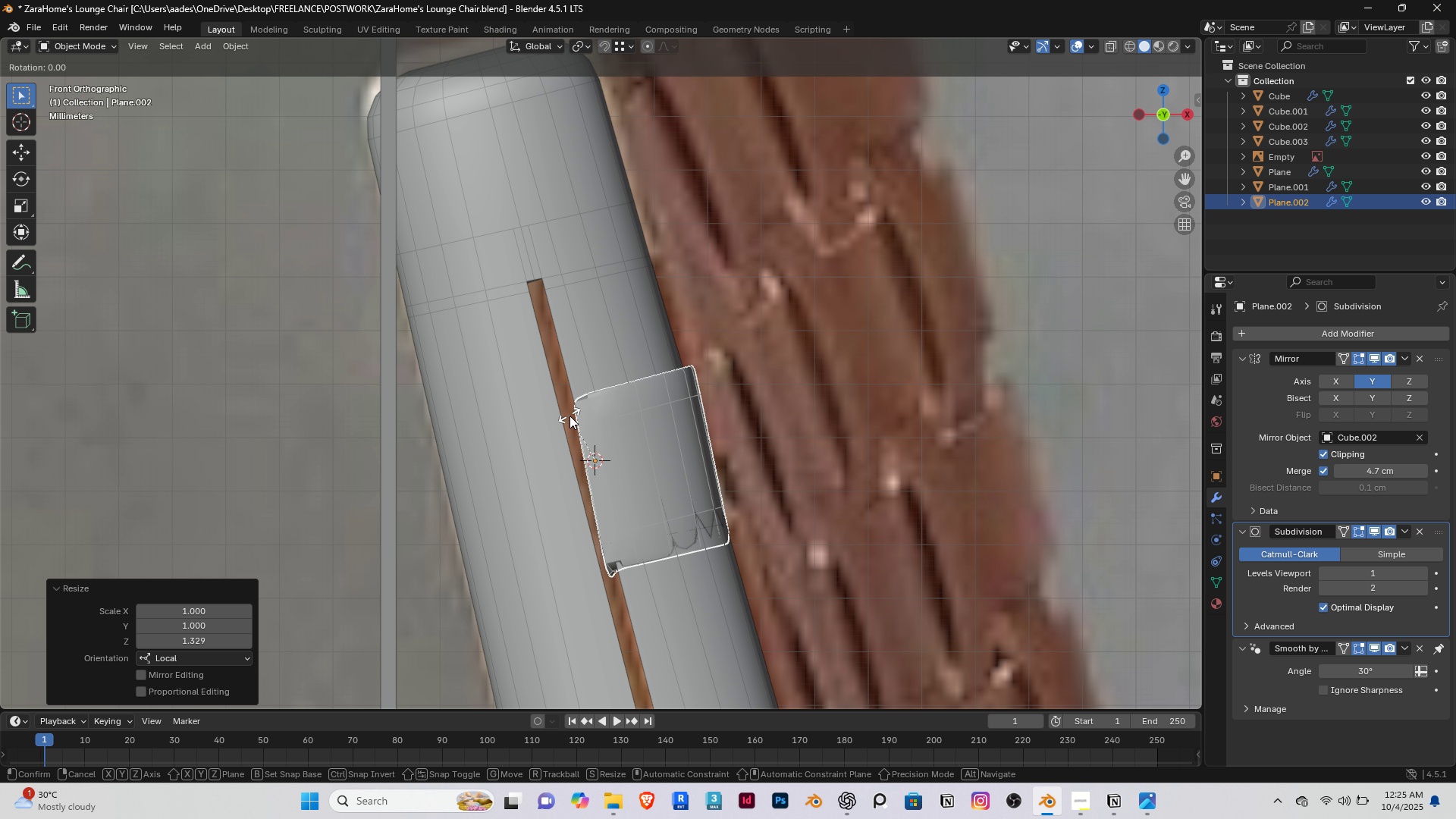 
hold_key(key=ShiftRight, duration=1.53)
 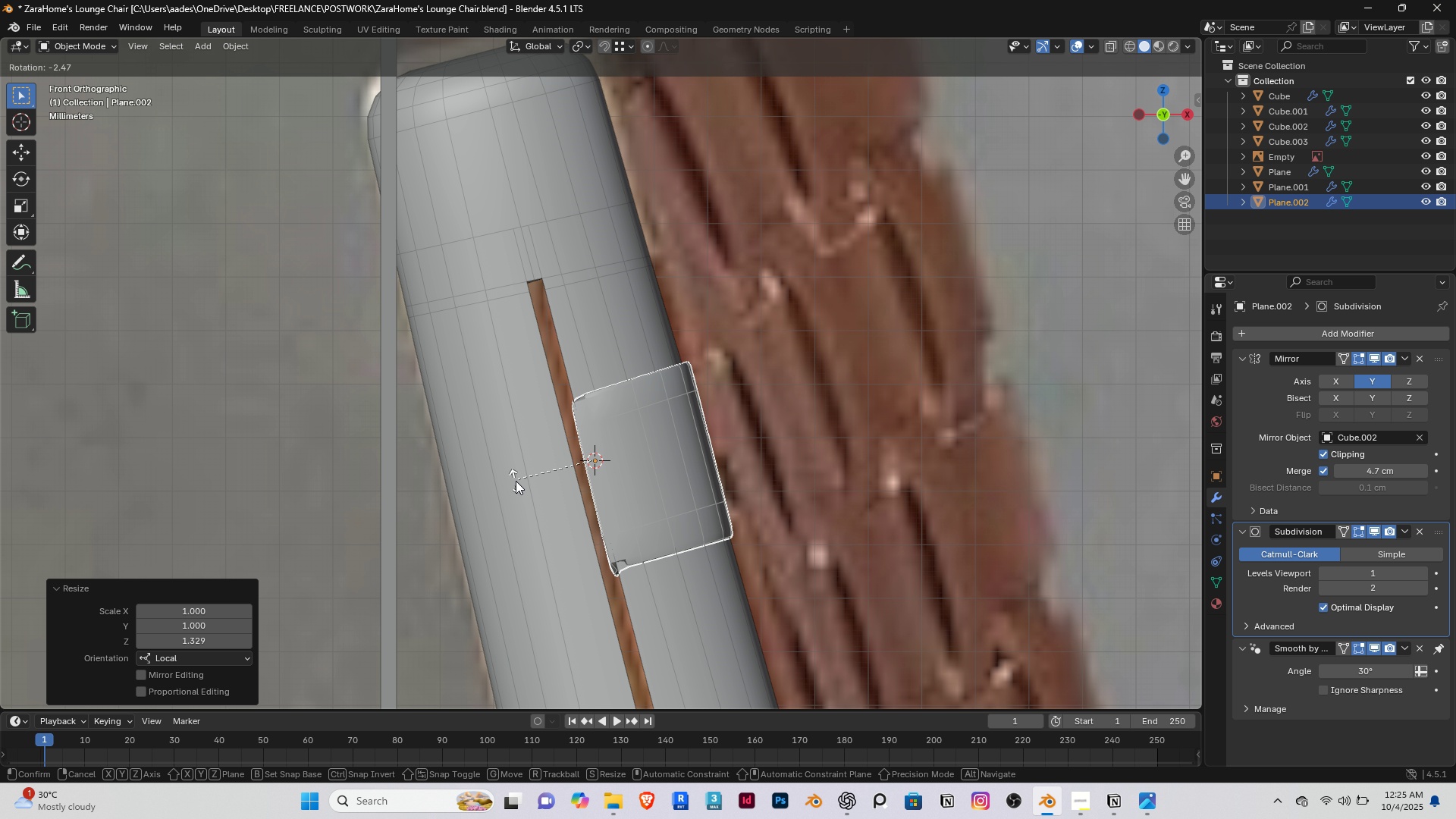 
hold_key(key=ShiftRight, duration=1.51)
 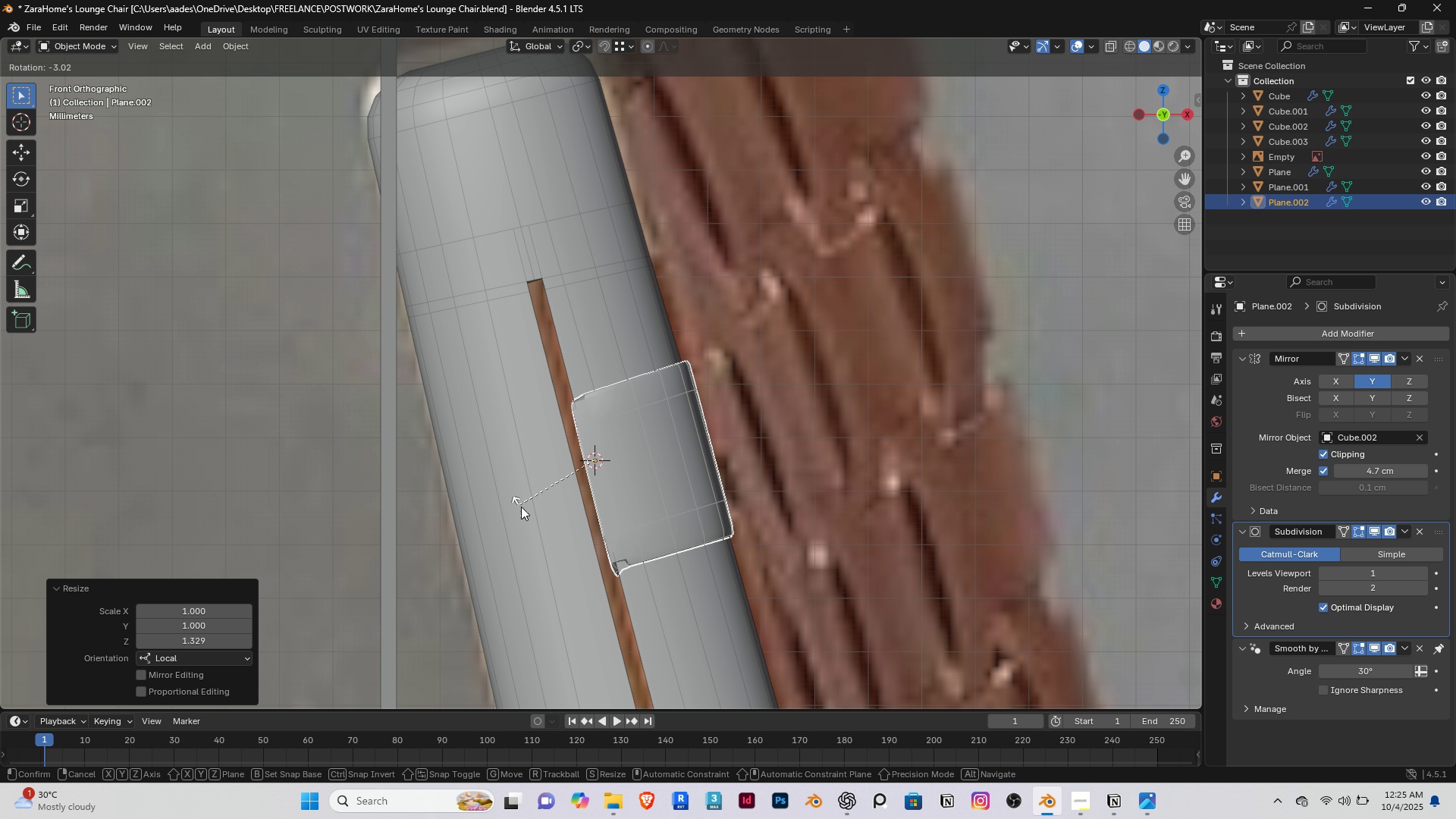 
hold_key(key=ShiftRight, duration=1.53)
 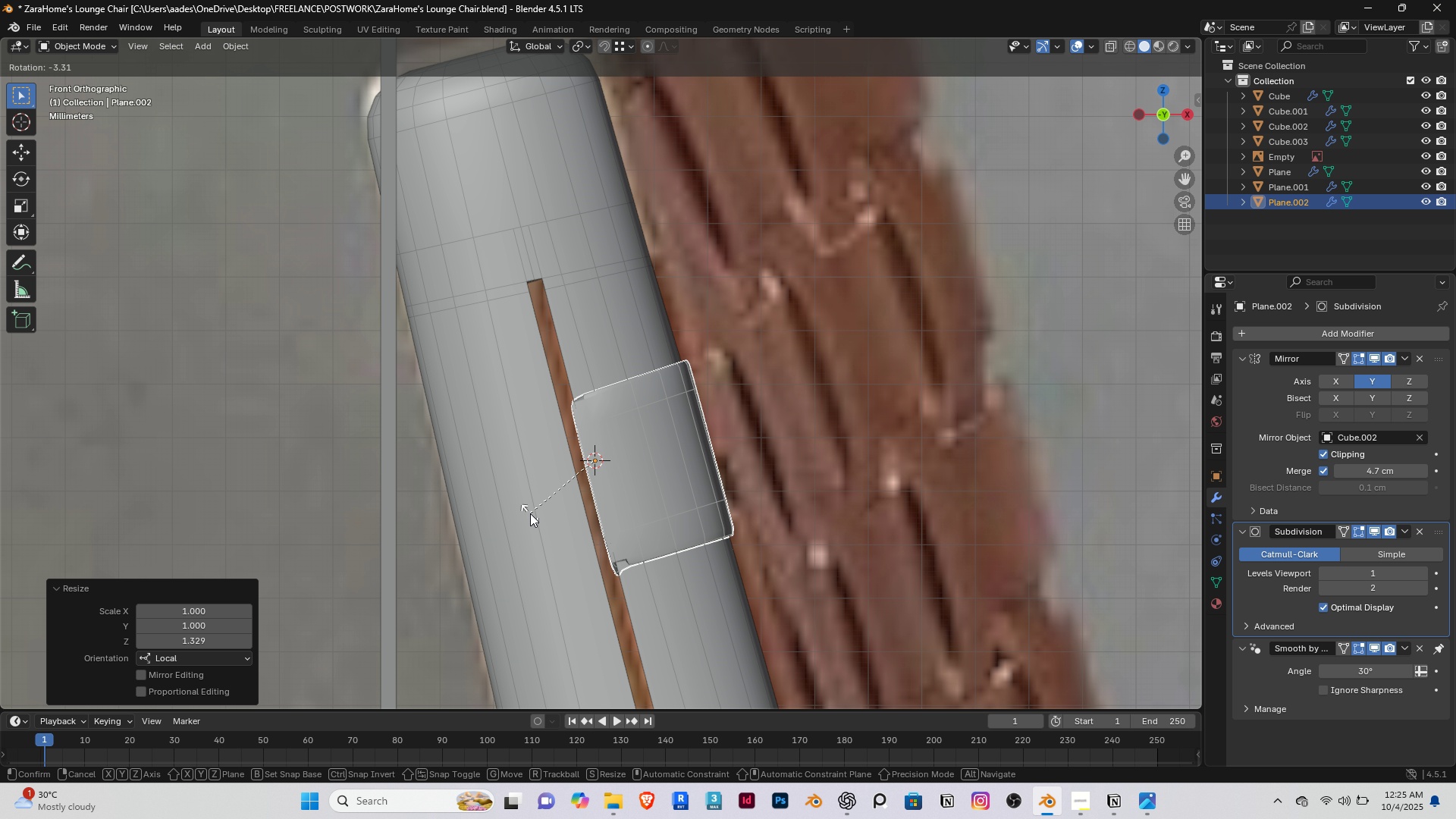 
hold_key(key=ShiftRight, duration=0.6)
left_click([530, 513])
 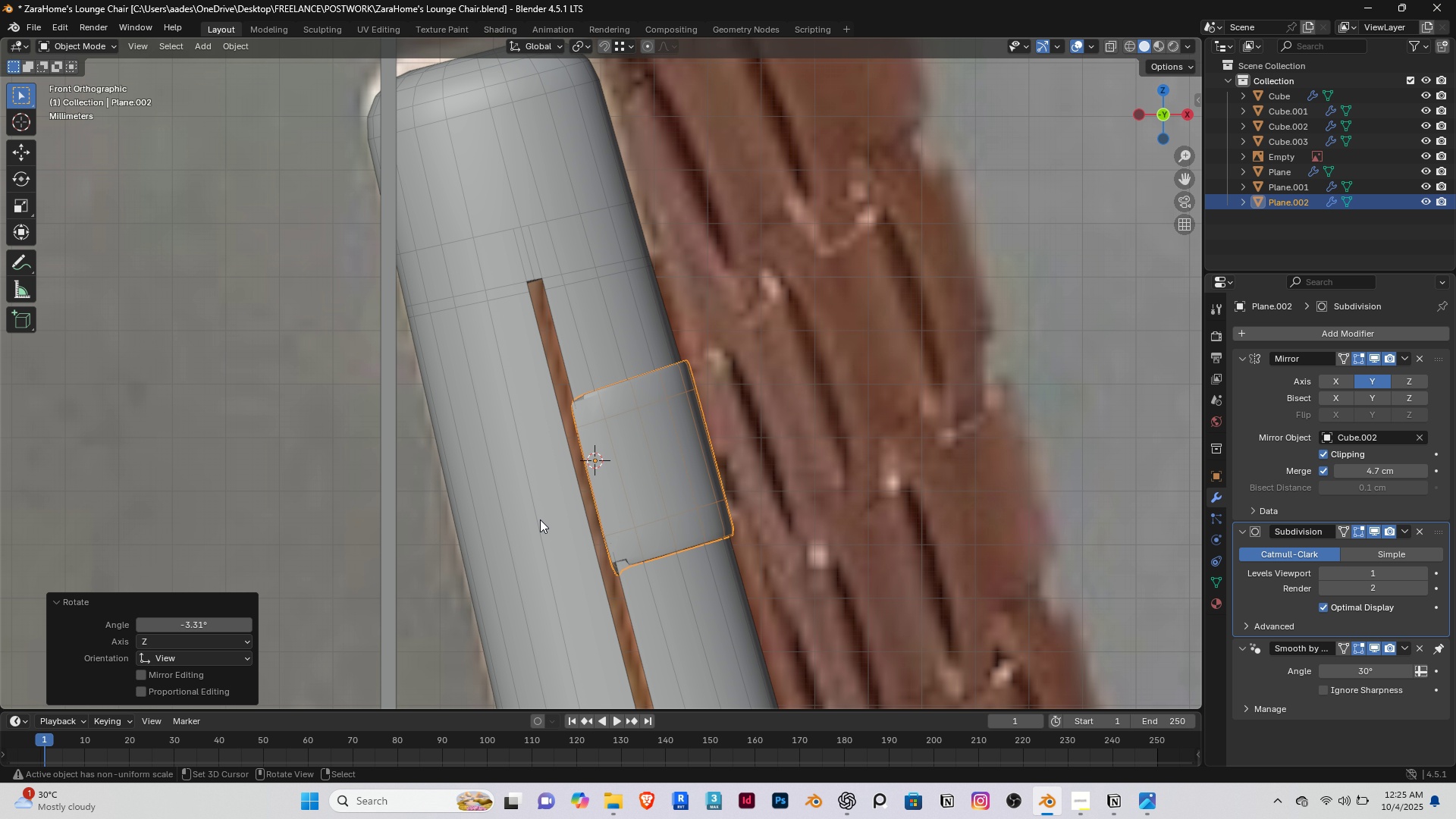 
scroll: coordinate [507, 549], scroll_direction: down, amount: 9.0
 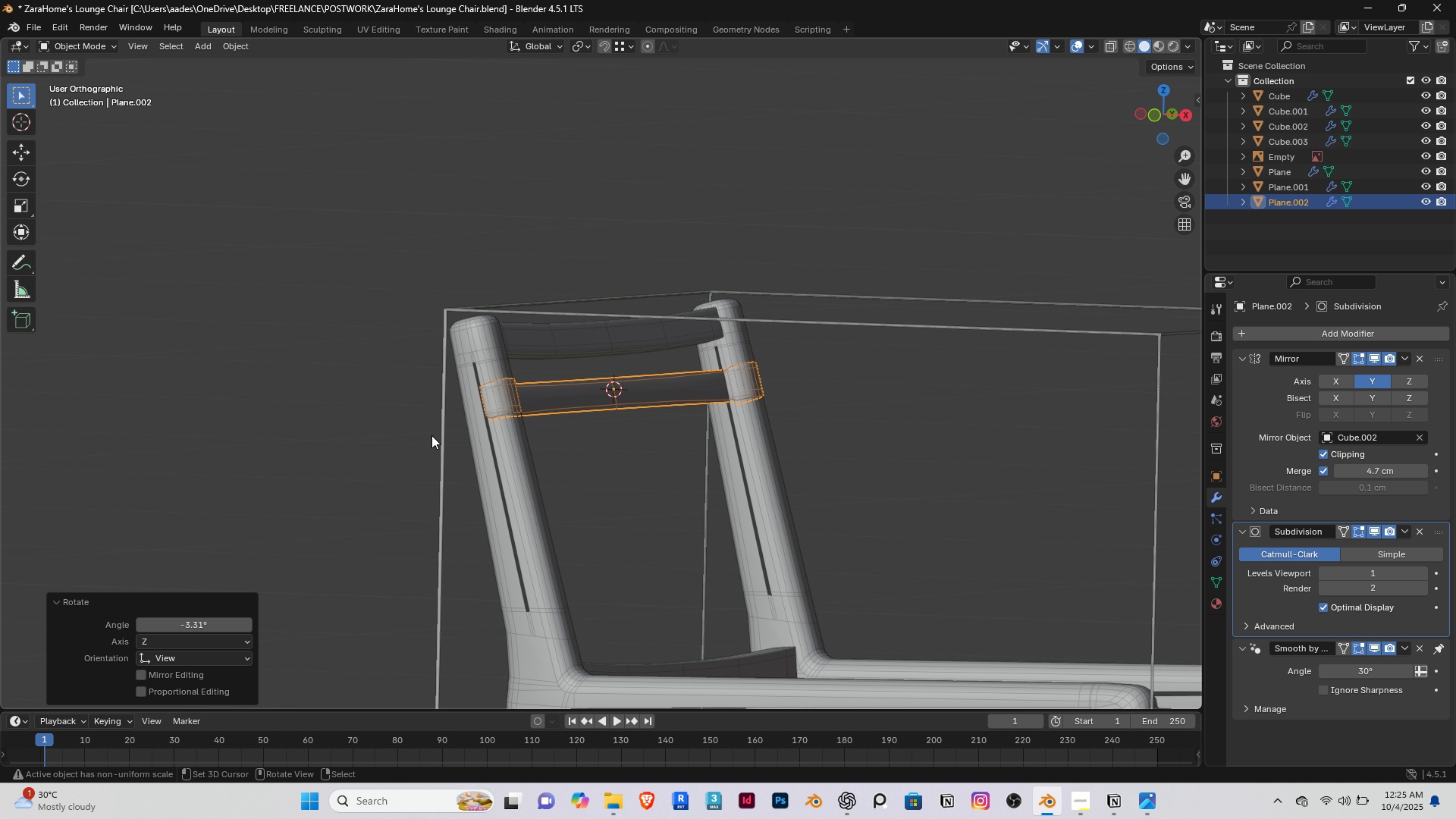 
key(End)
 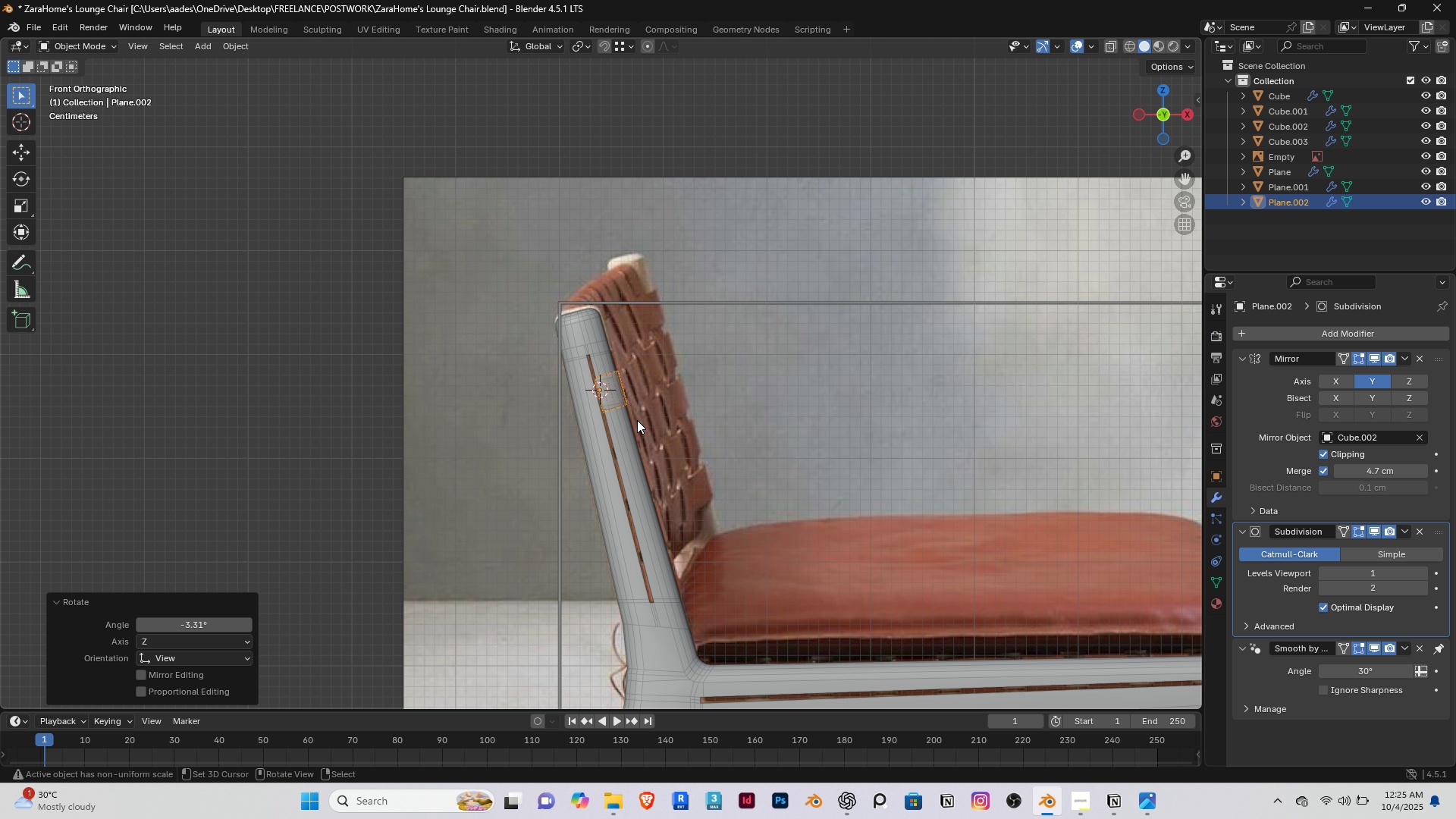 
scroll: coordinate [632, 423], scroll_direction: up, amount: 4.0
 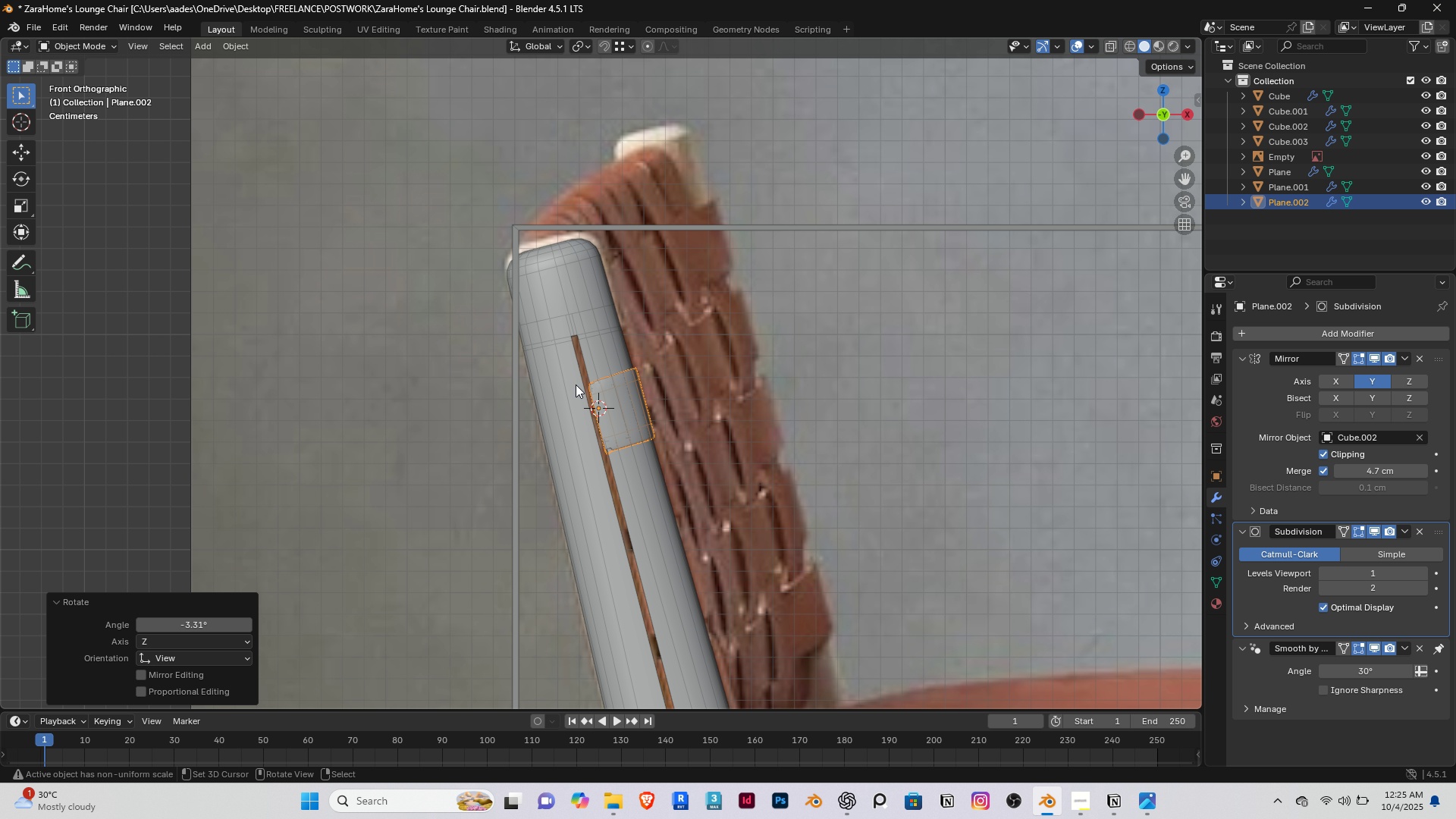 
type(sz)
 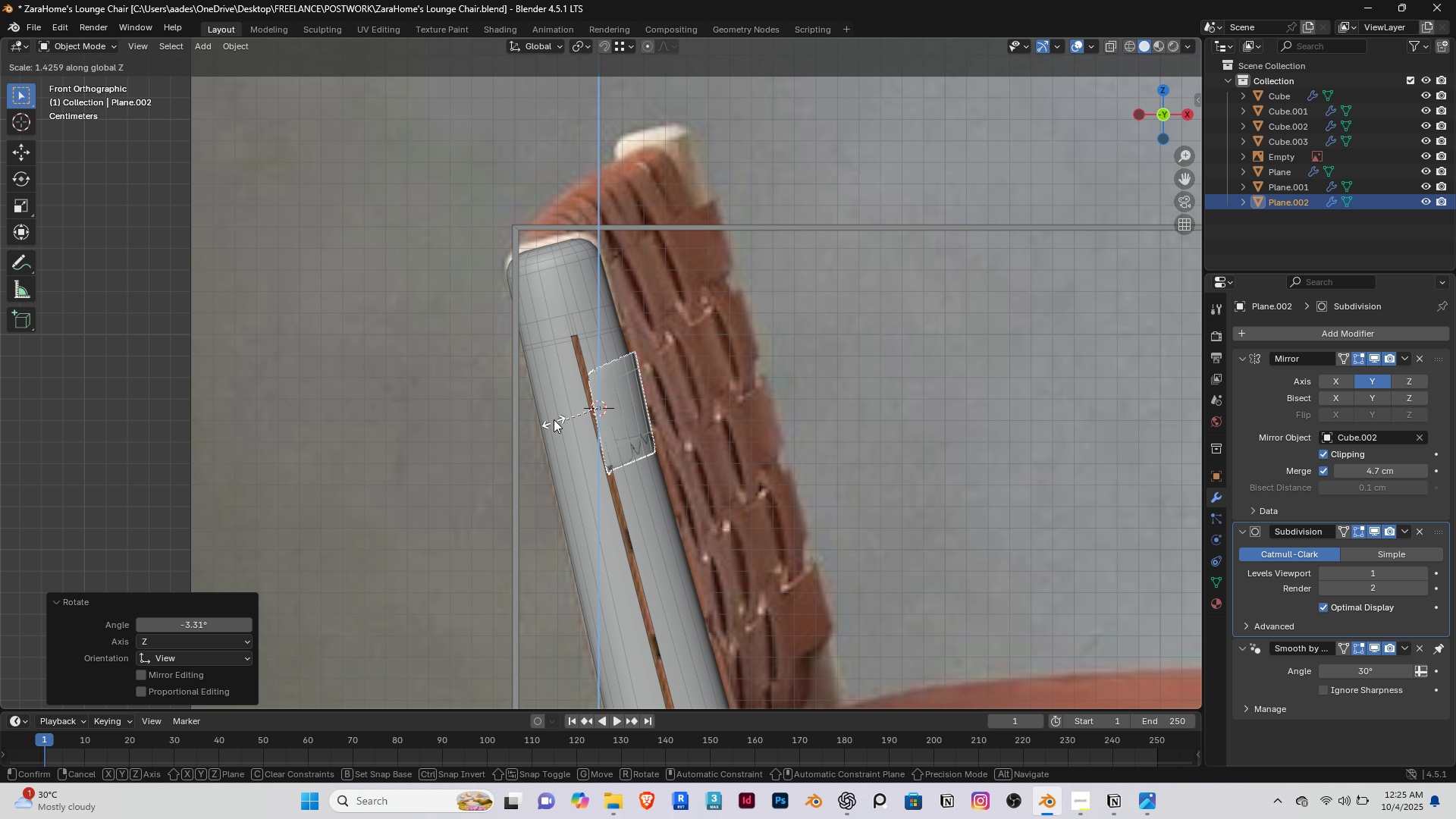 
wait(6.11)
 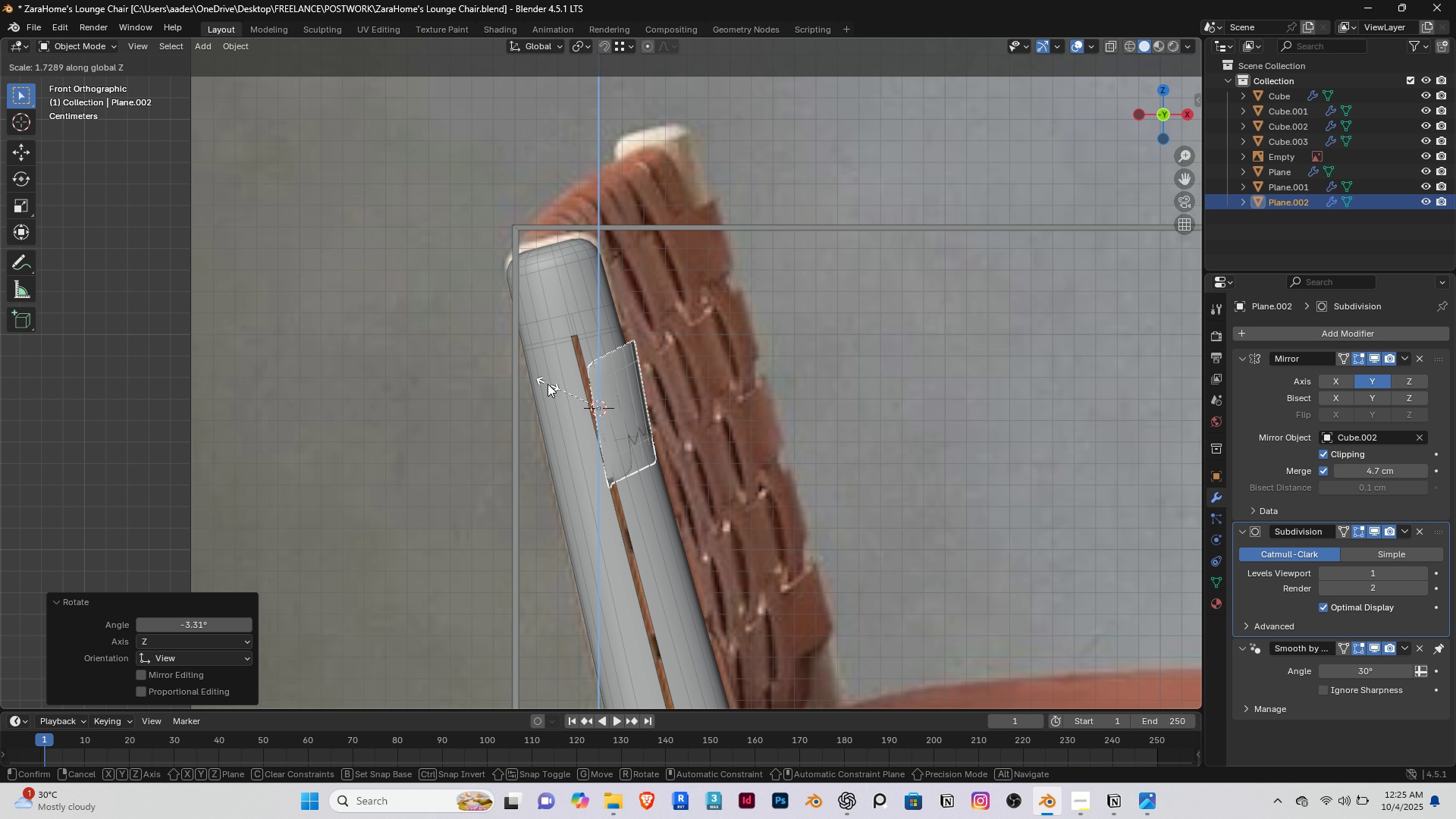 
type(szzzzz)
 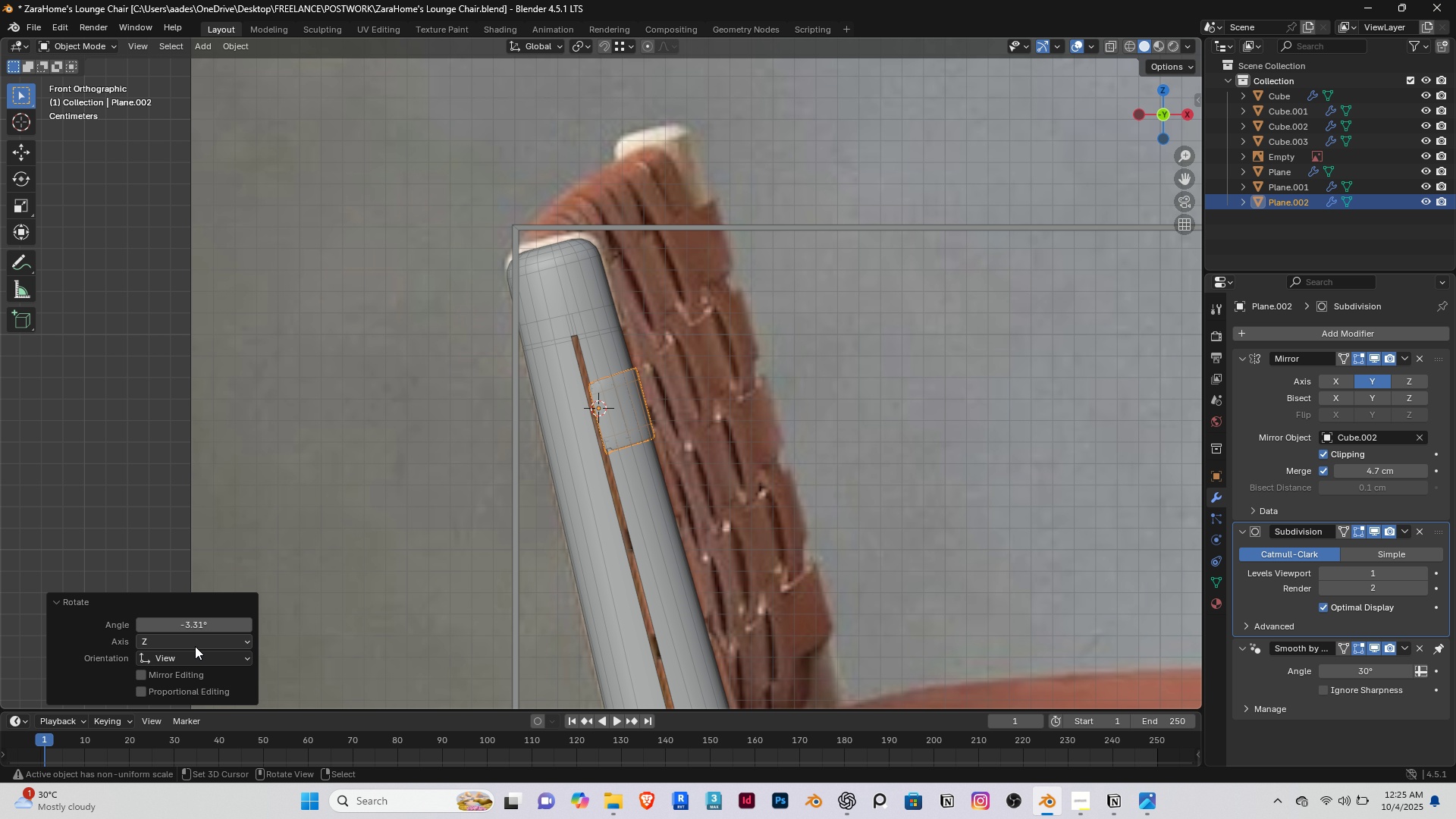 
double_click([209, 661])
 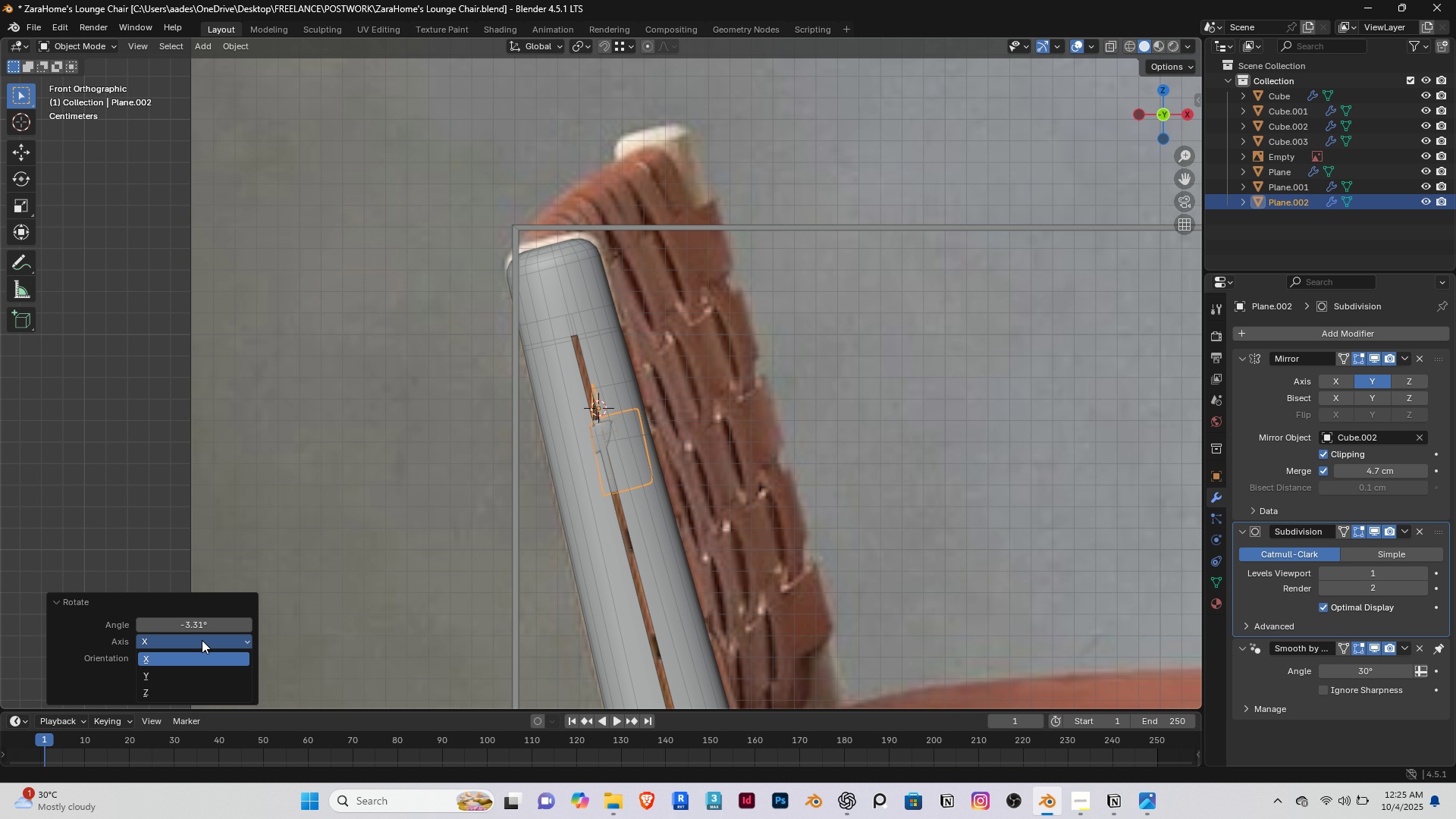 
triple_click([202, 640])
 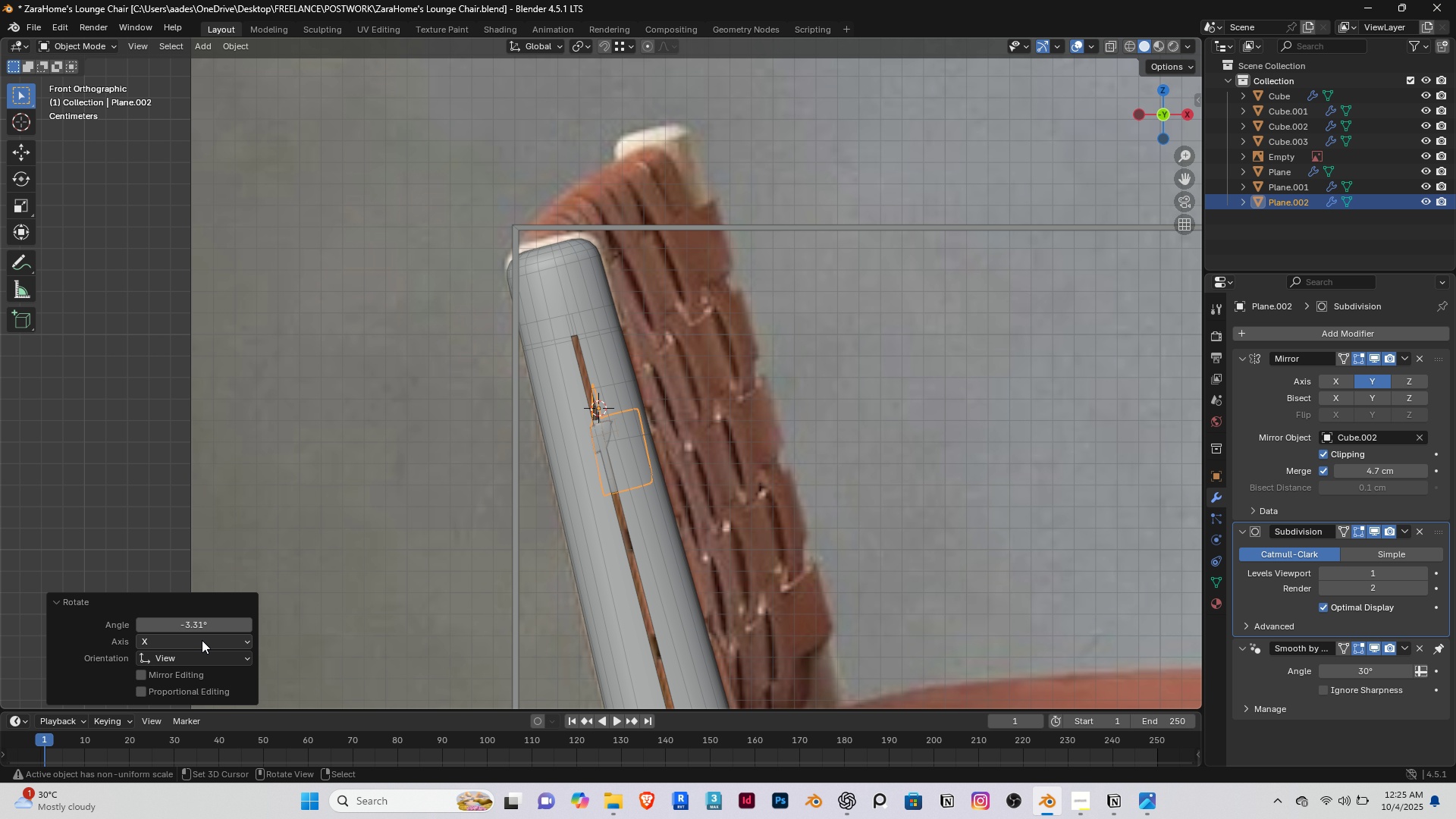 
left_click([202, 640])
 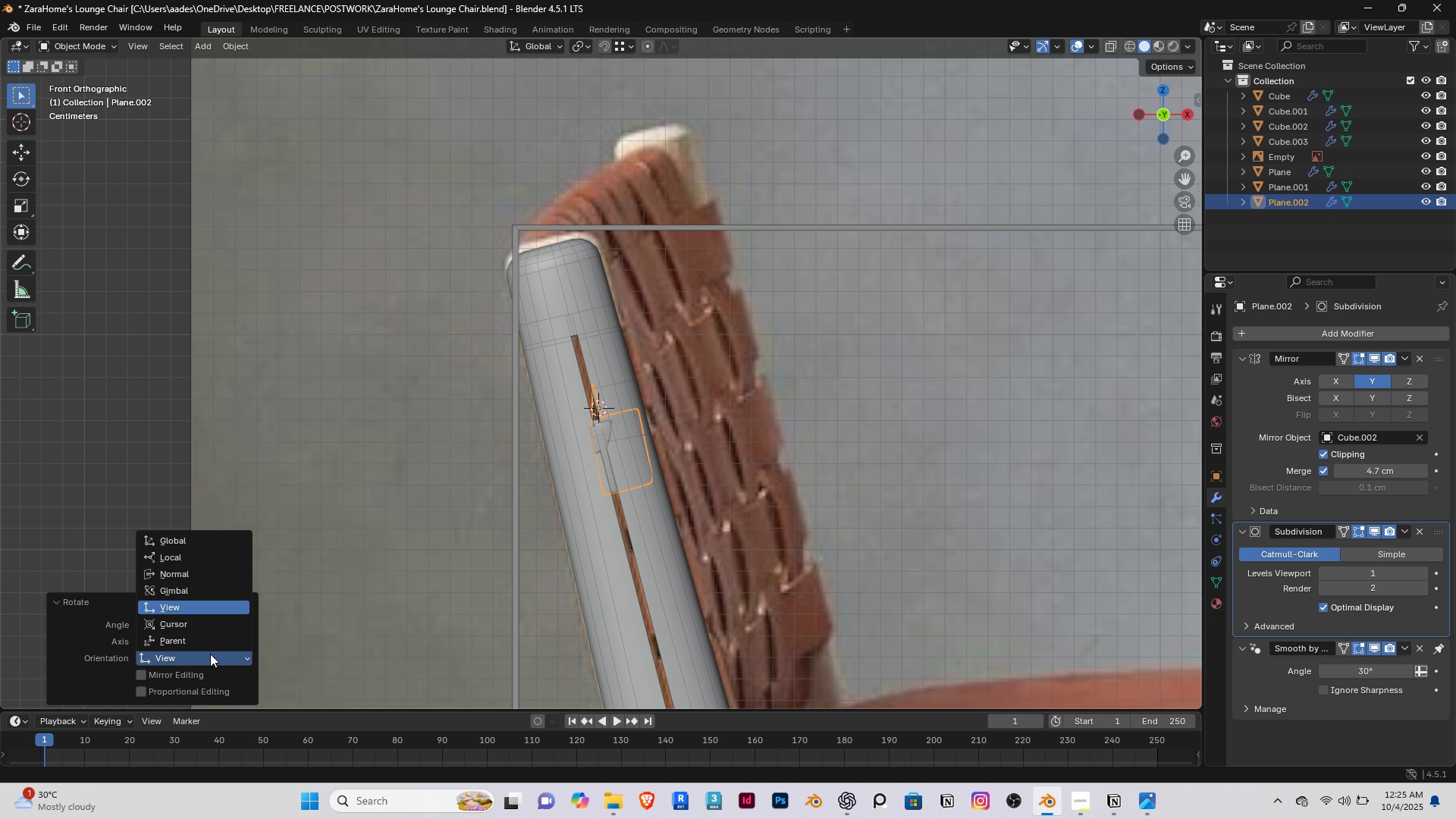 
left_click([210, 654])
 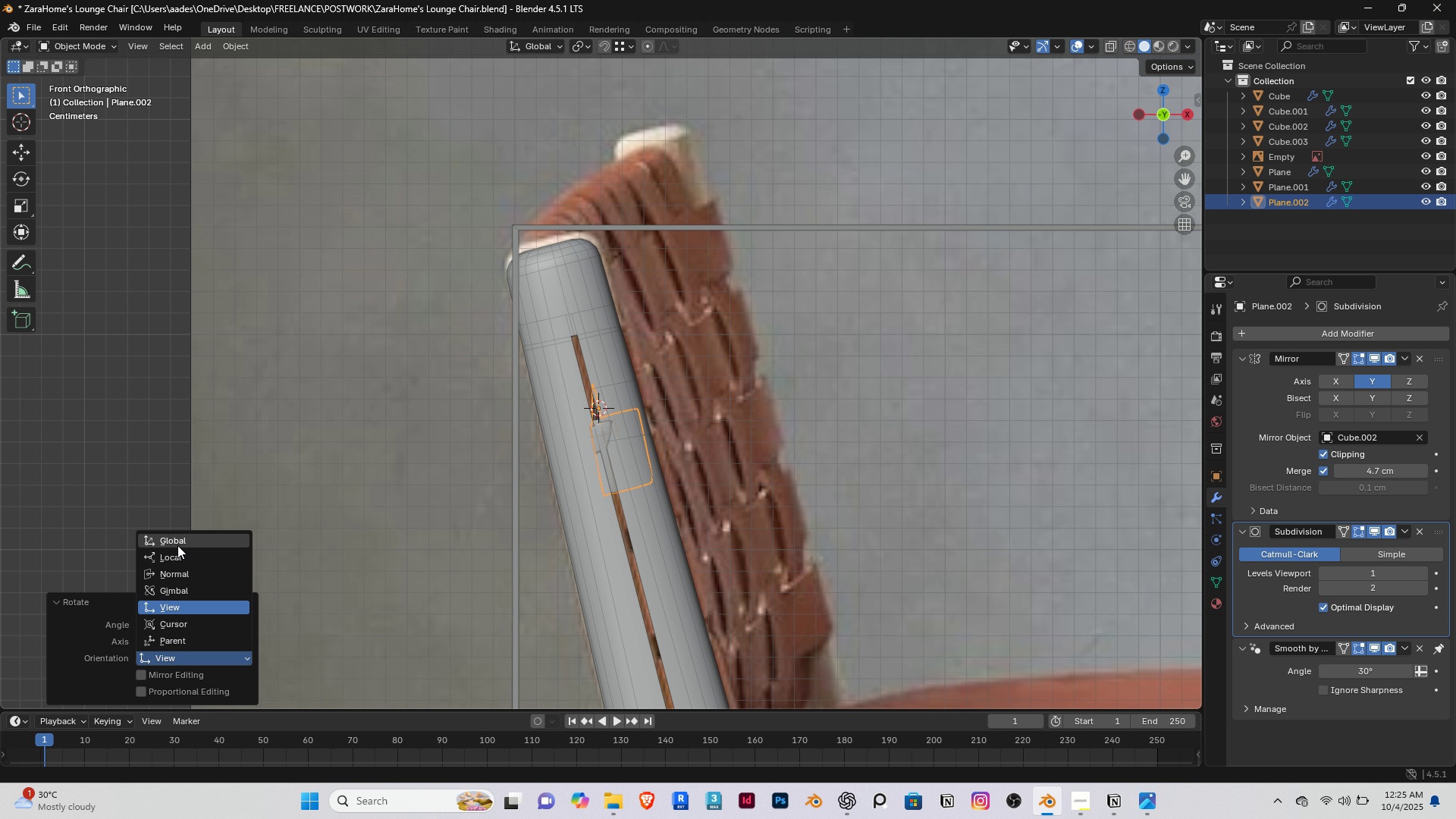 
left_click([187, 554])
 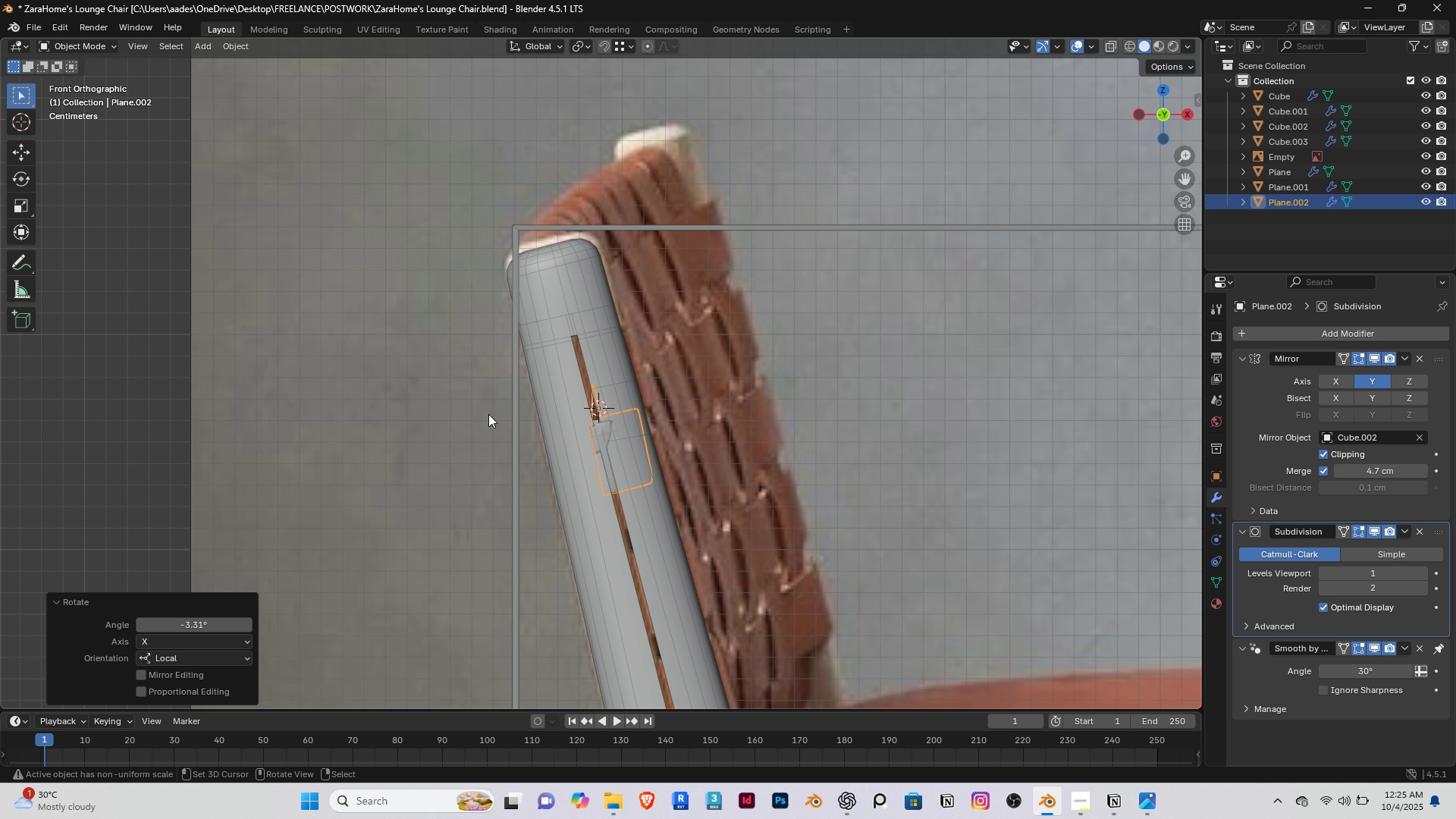 
right_click([491, 414])
 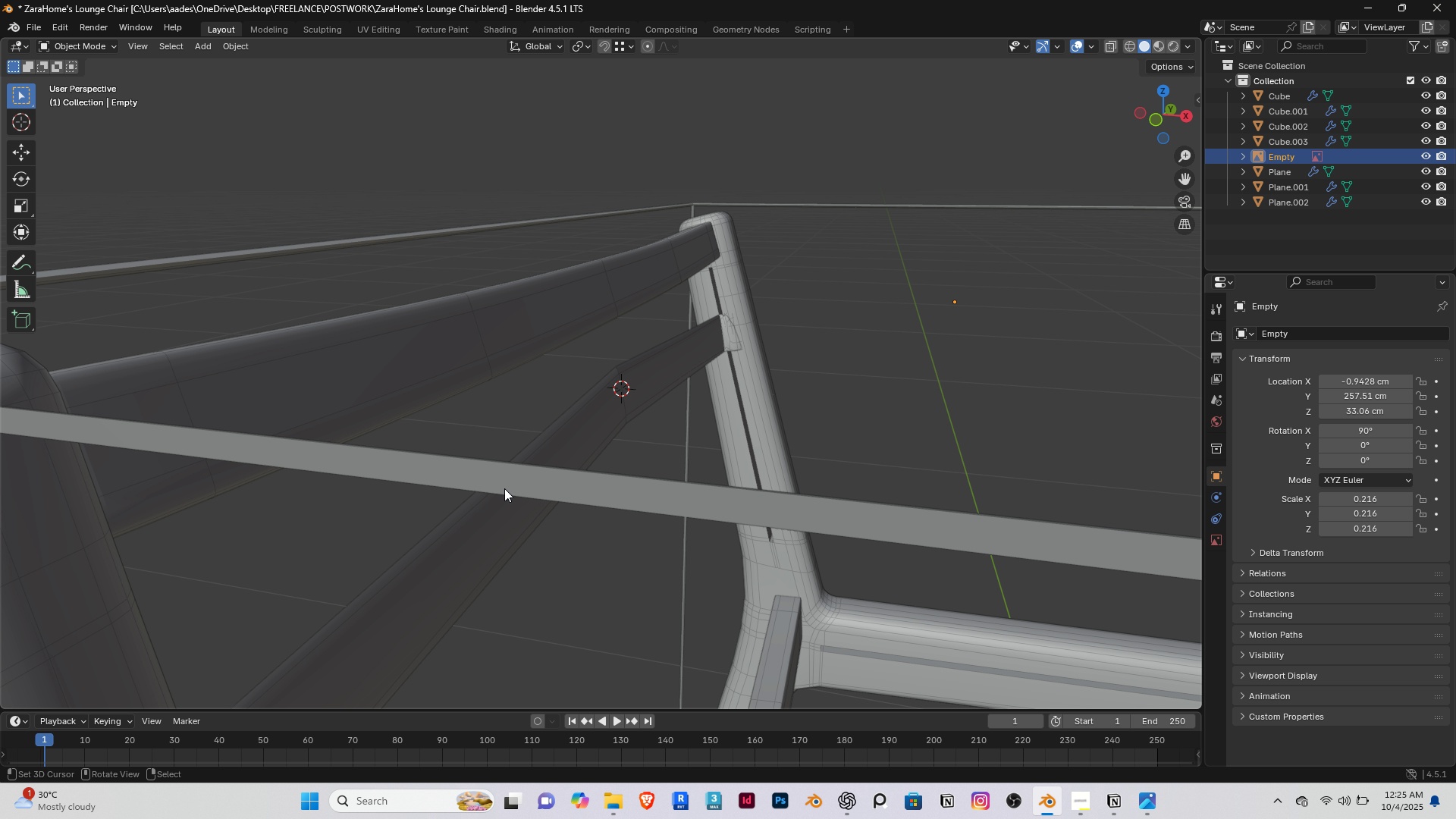 
key(Meta+MetaLeft)
 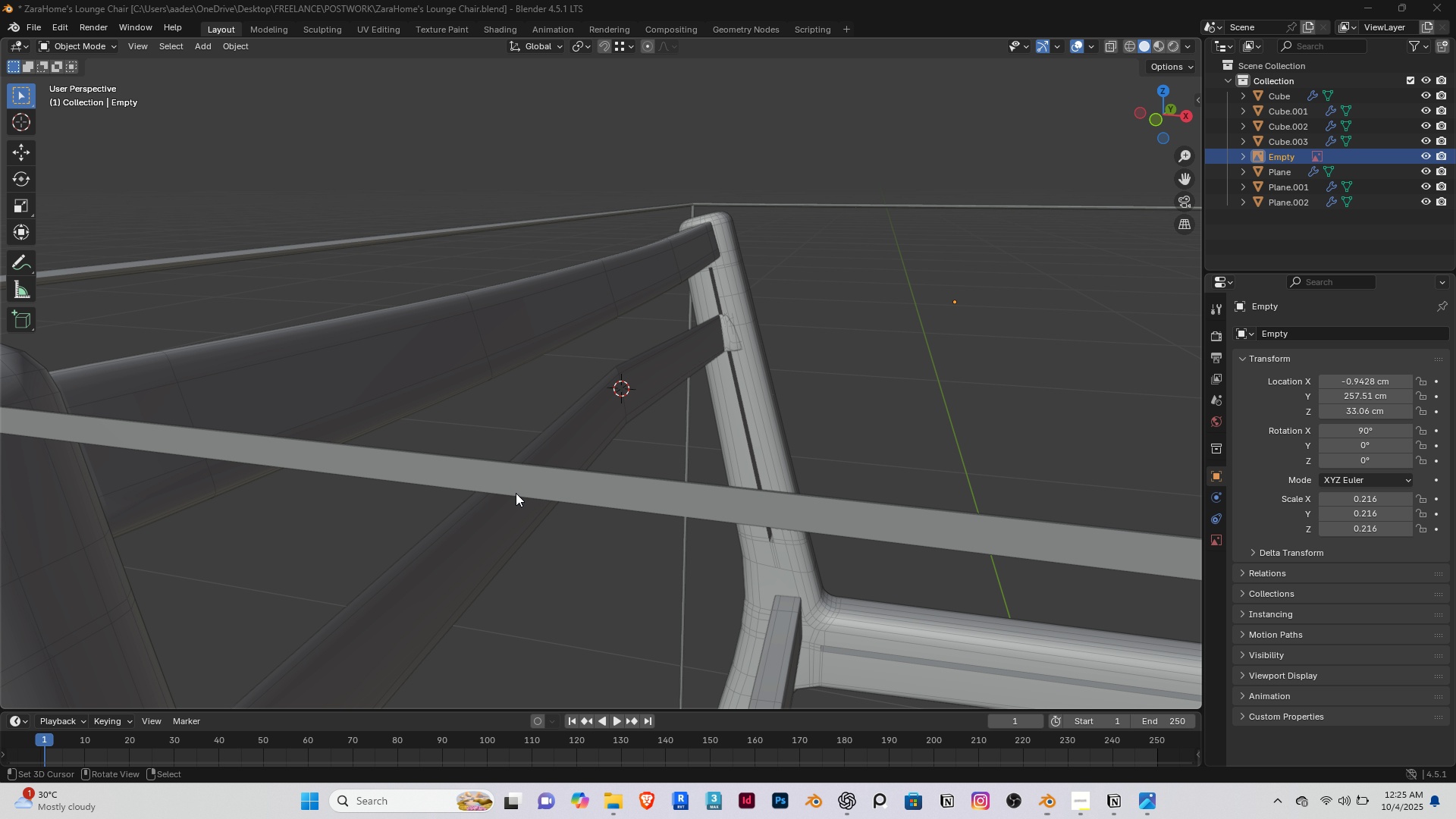 
key(Control+Z)
 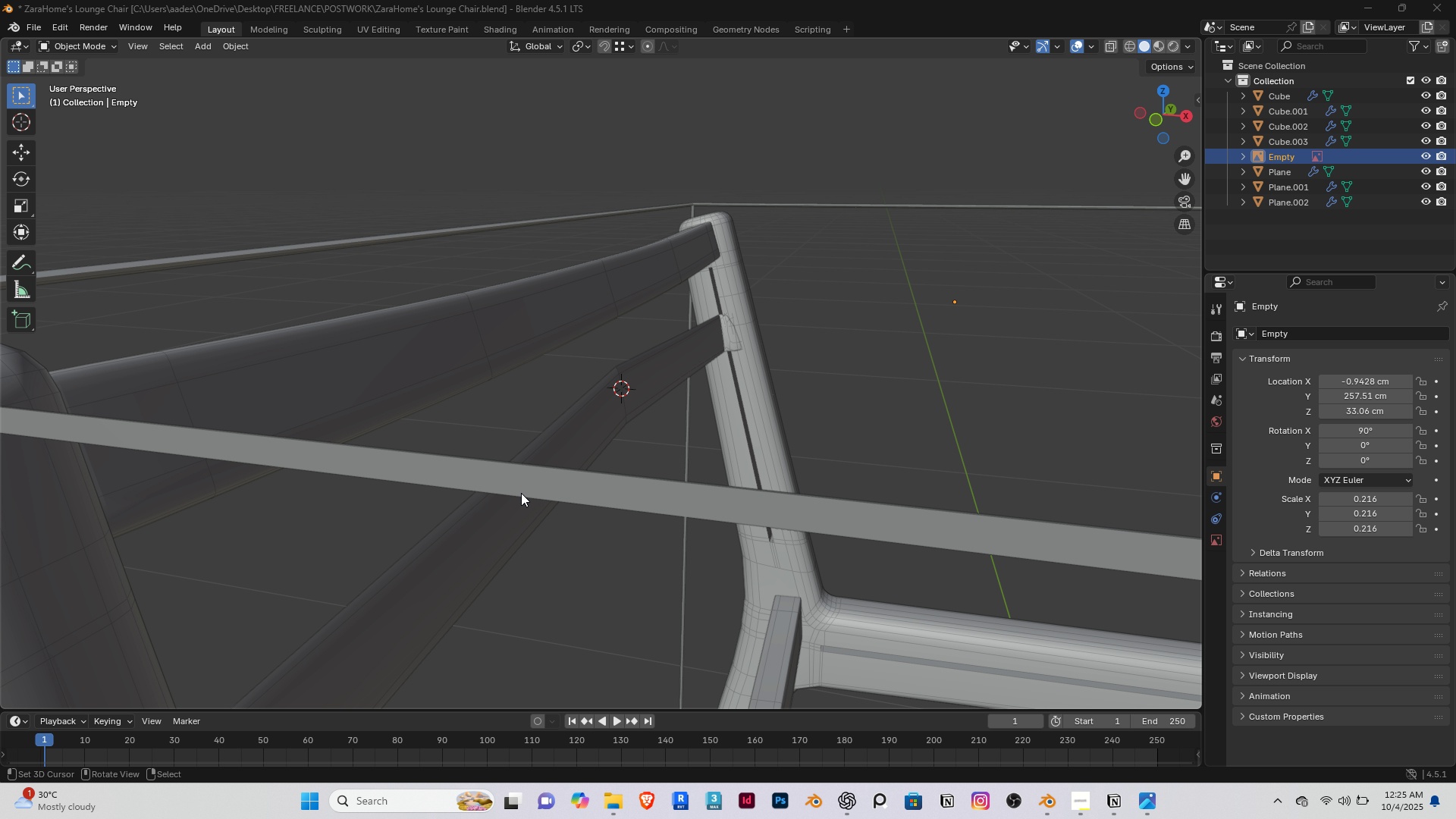 
key(Control+Z)
 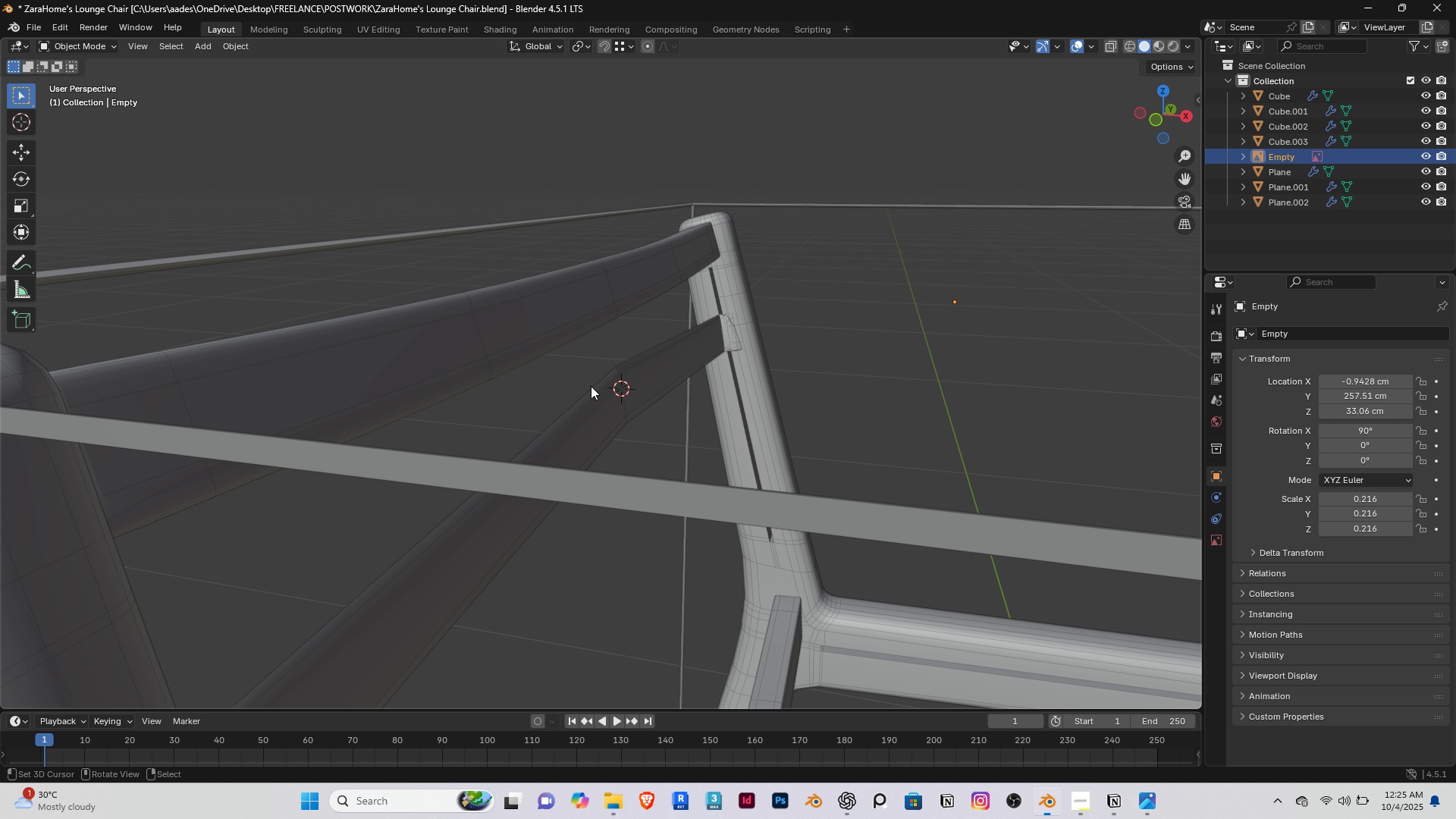 
right_click([591, 386])
 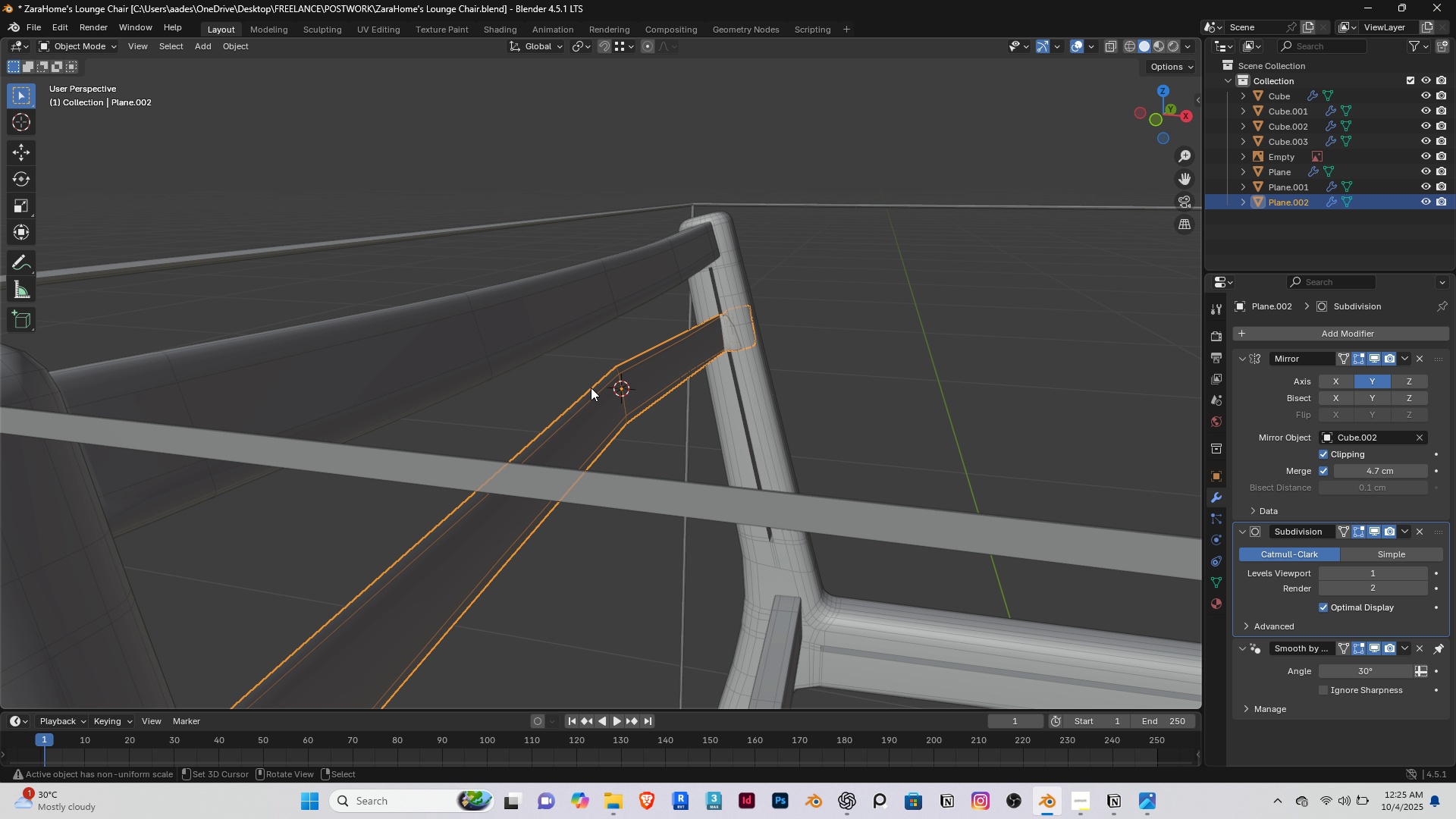 
key(Control+Z)
 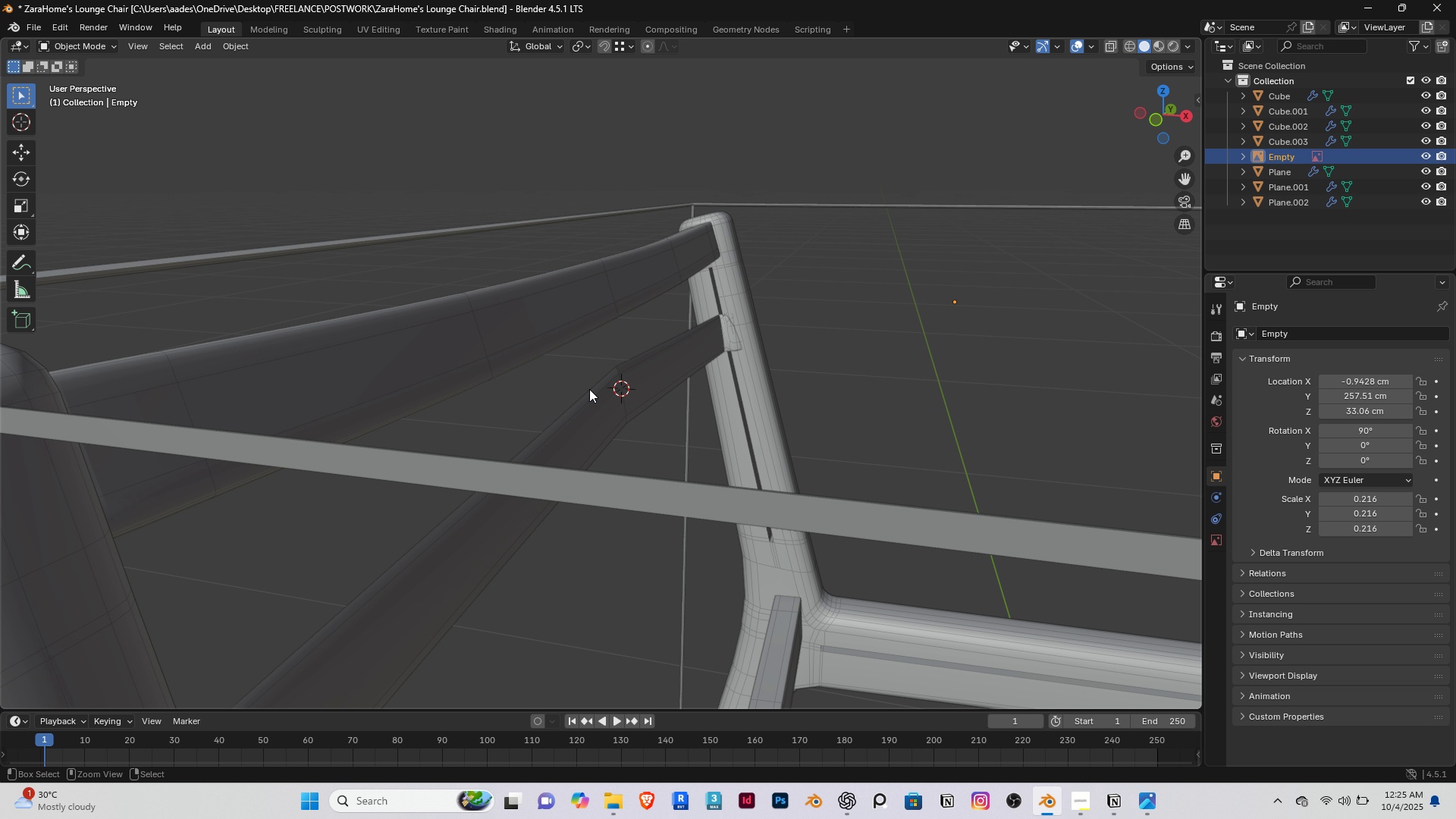 
key(Control+Z)
 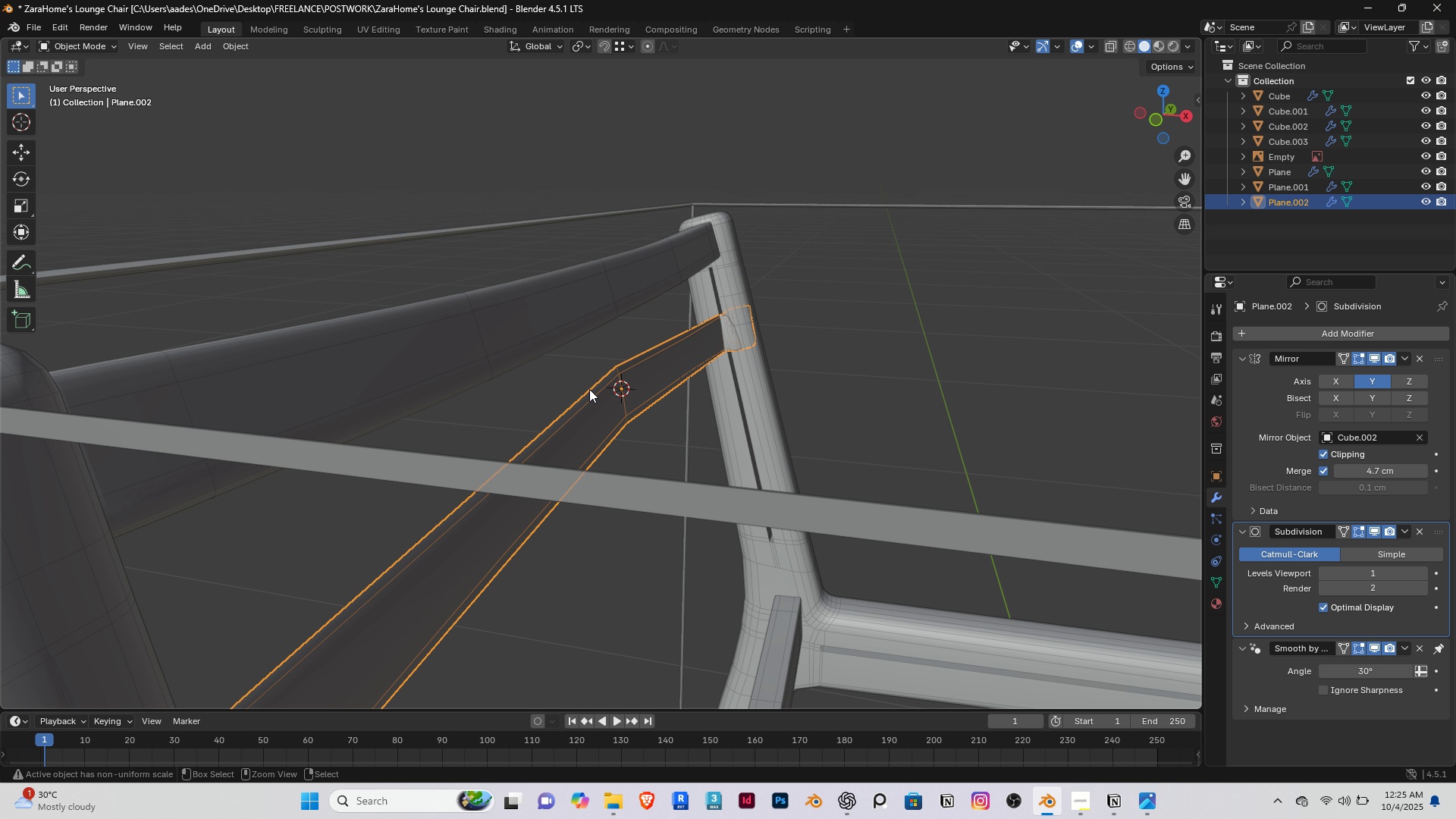 
key(Control+Z)
 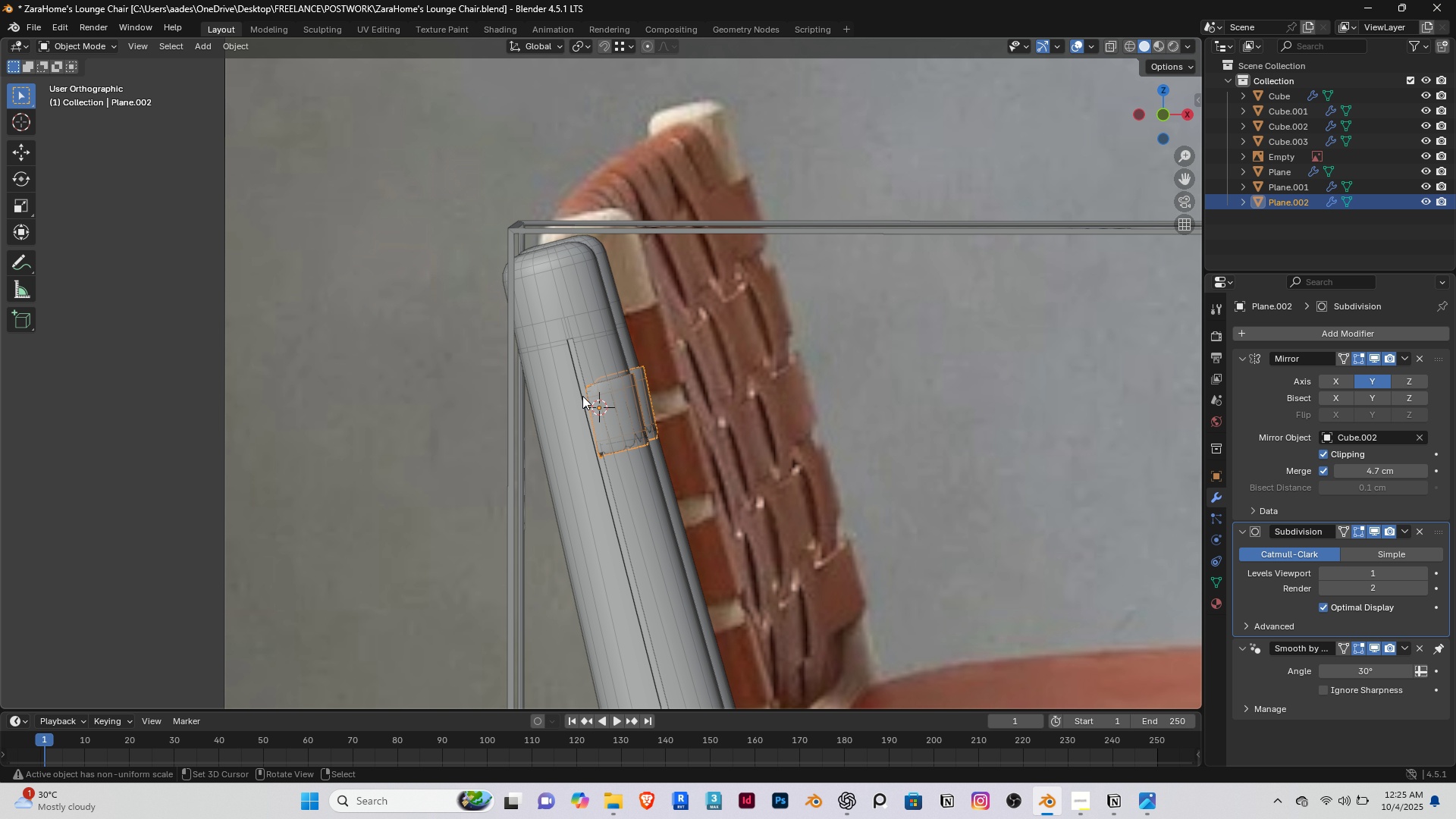 
key(End)
 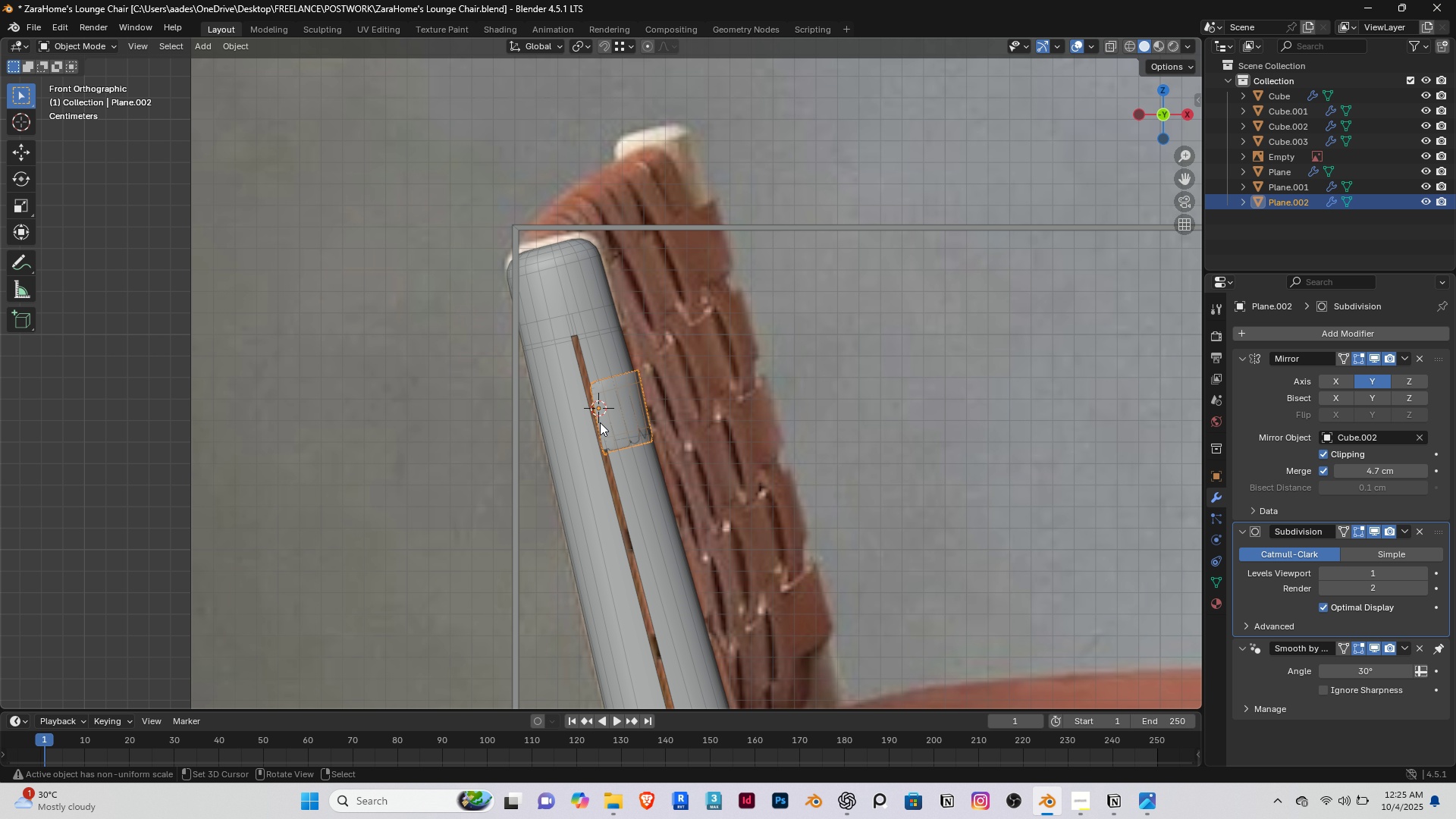 
scroll: coordinate [602, 425], scroll_direction: up, amount: 2.0
 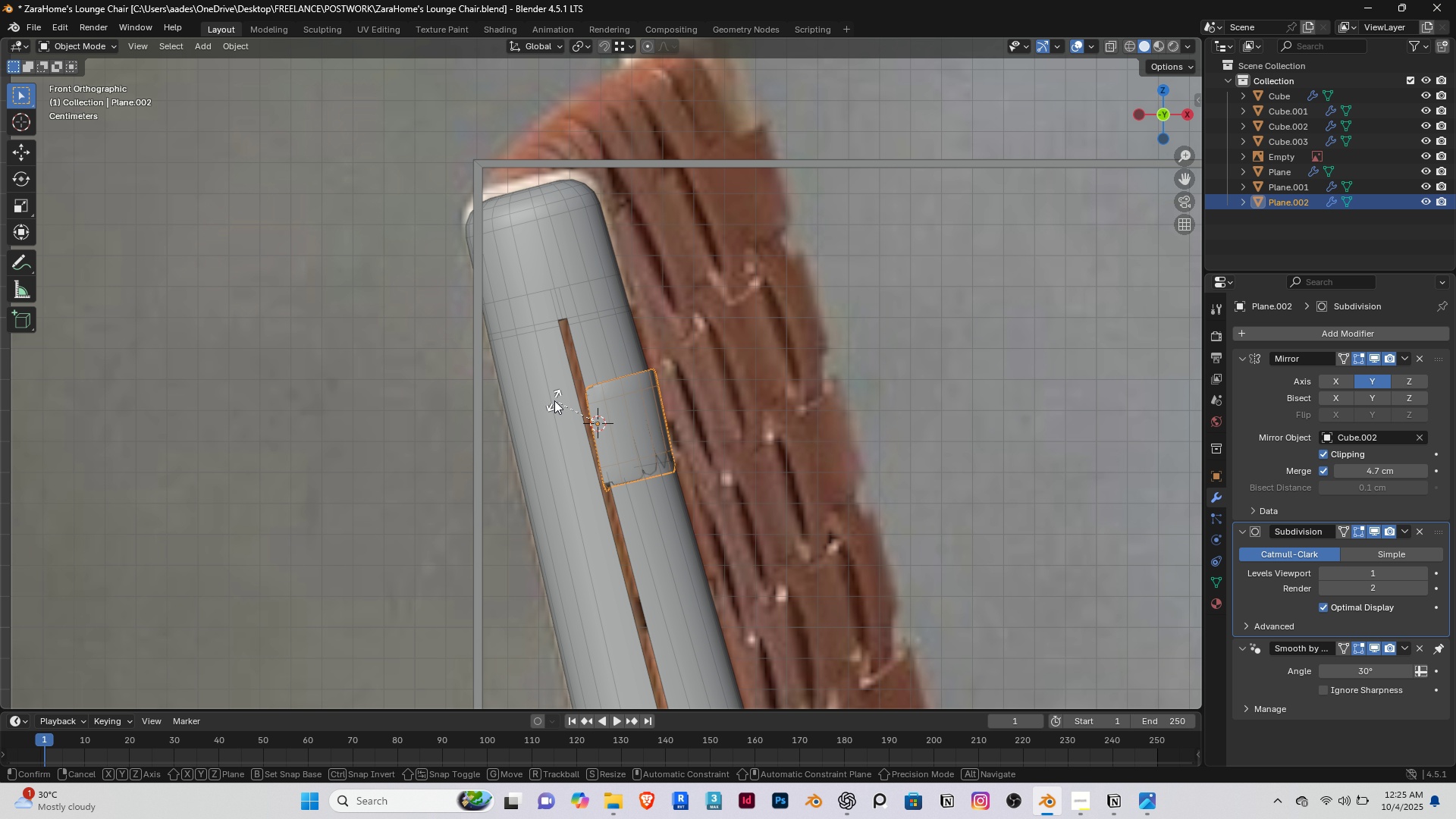 
key(R)
 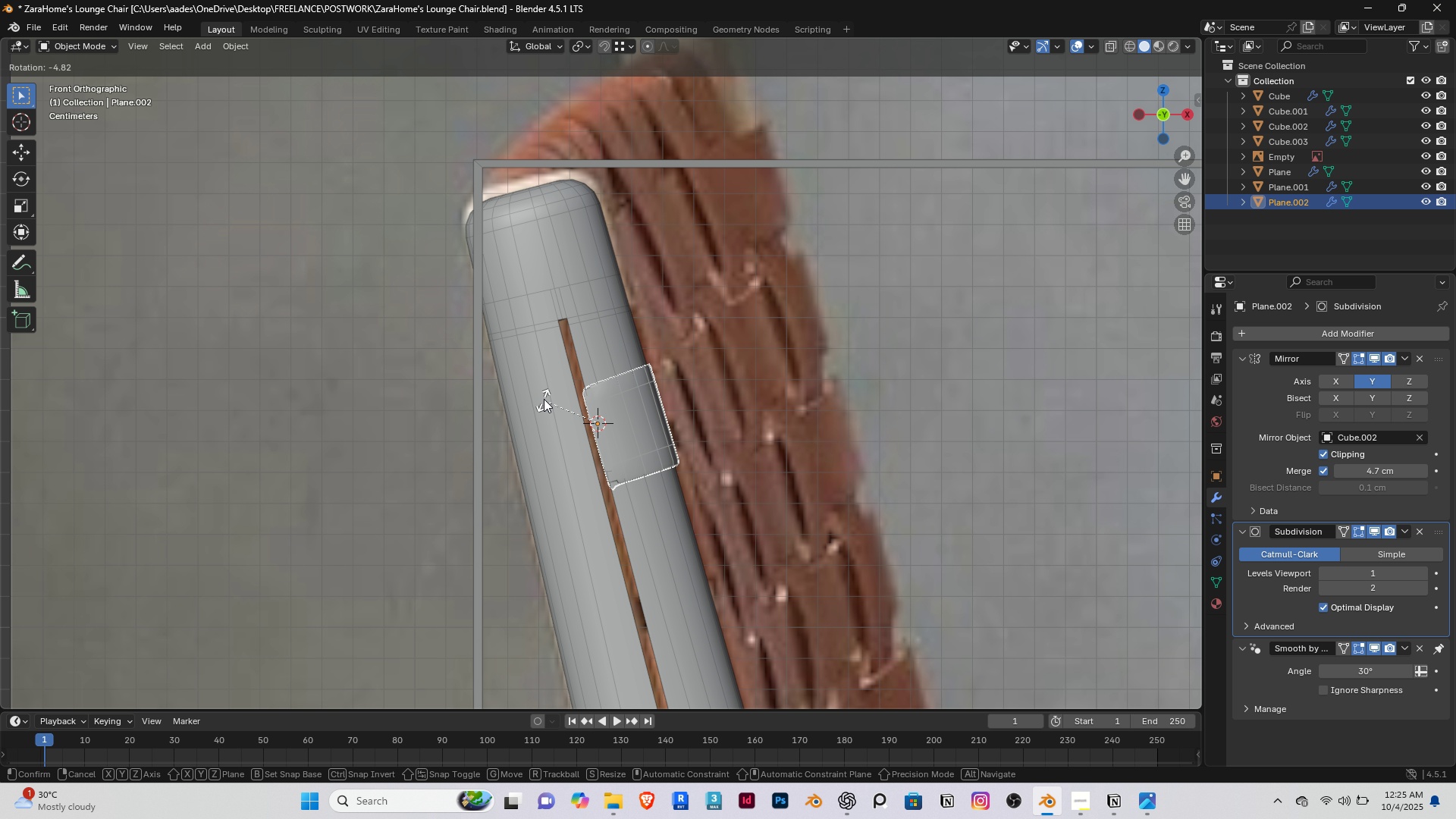 
left_click([544, 399])
 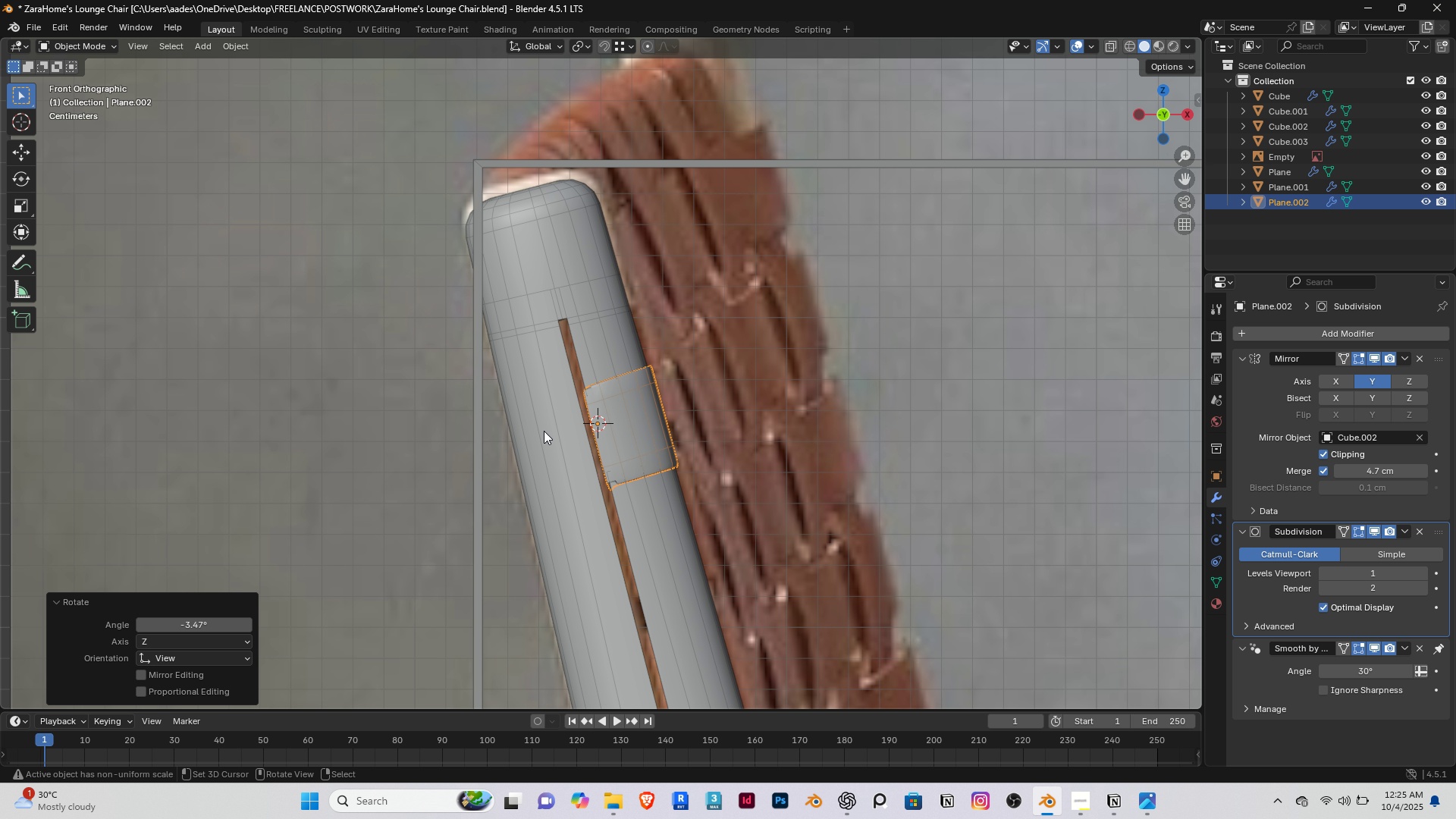 
scroll: coordinate [544, 431], scroll_direction: down, amount: 3.0
 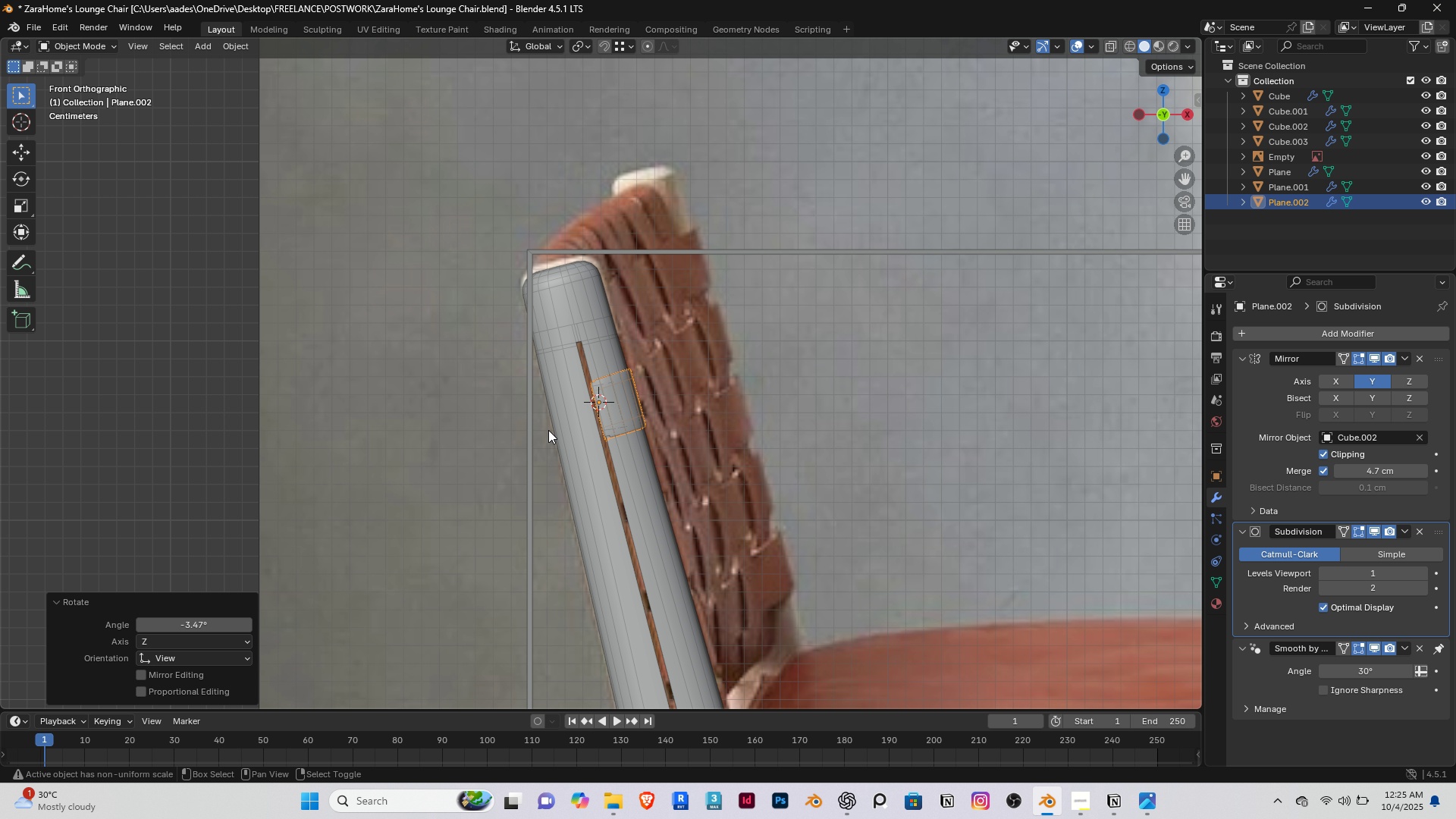 
hold_key(key=ShiftRight, duration=0.42)
 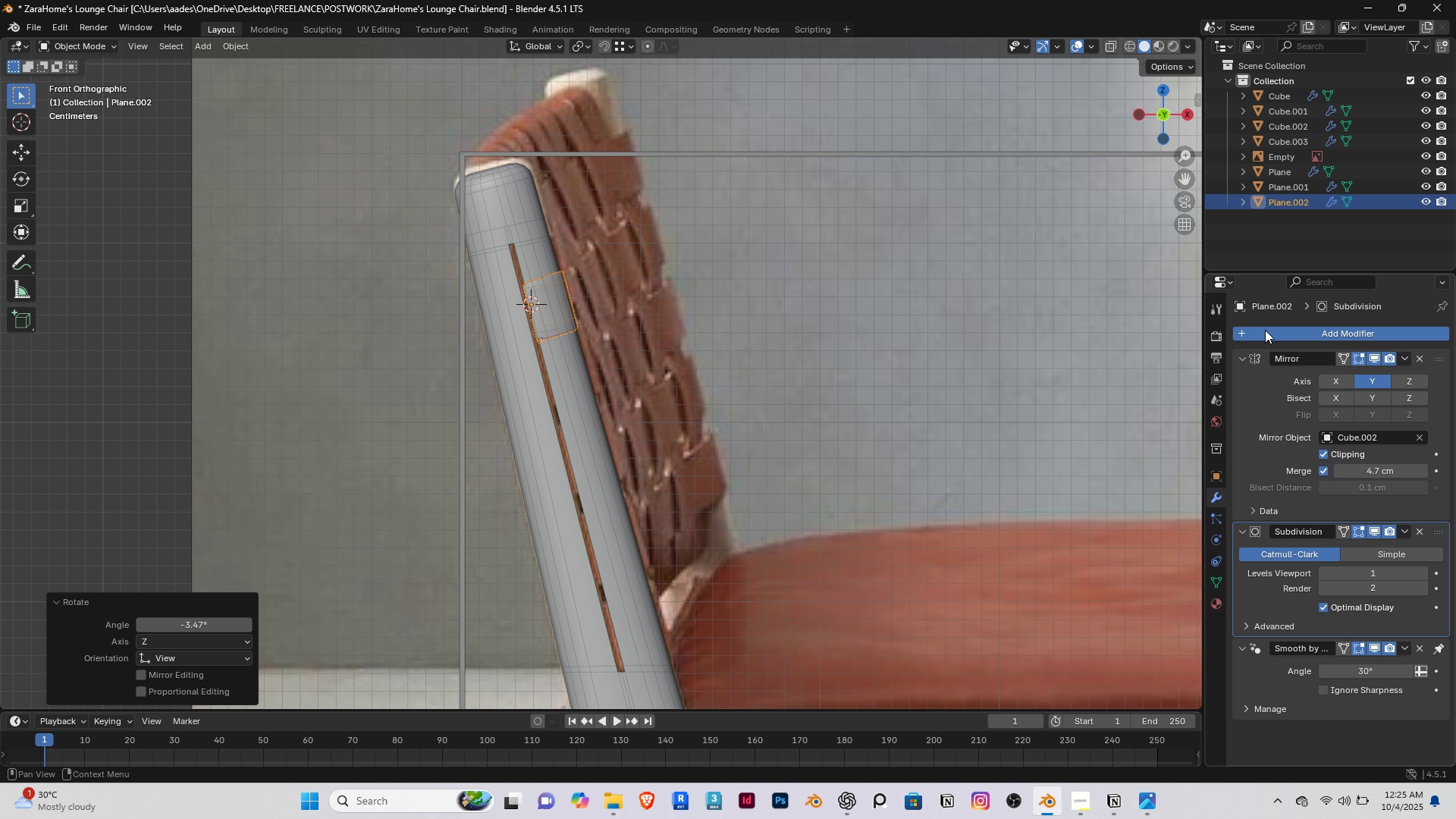 
left_click([1265, 330])
 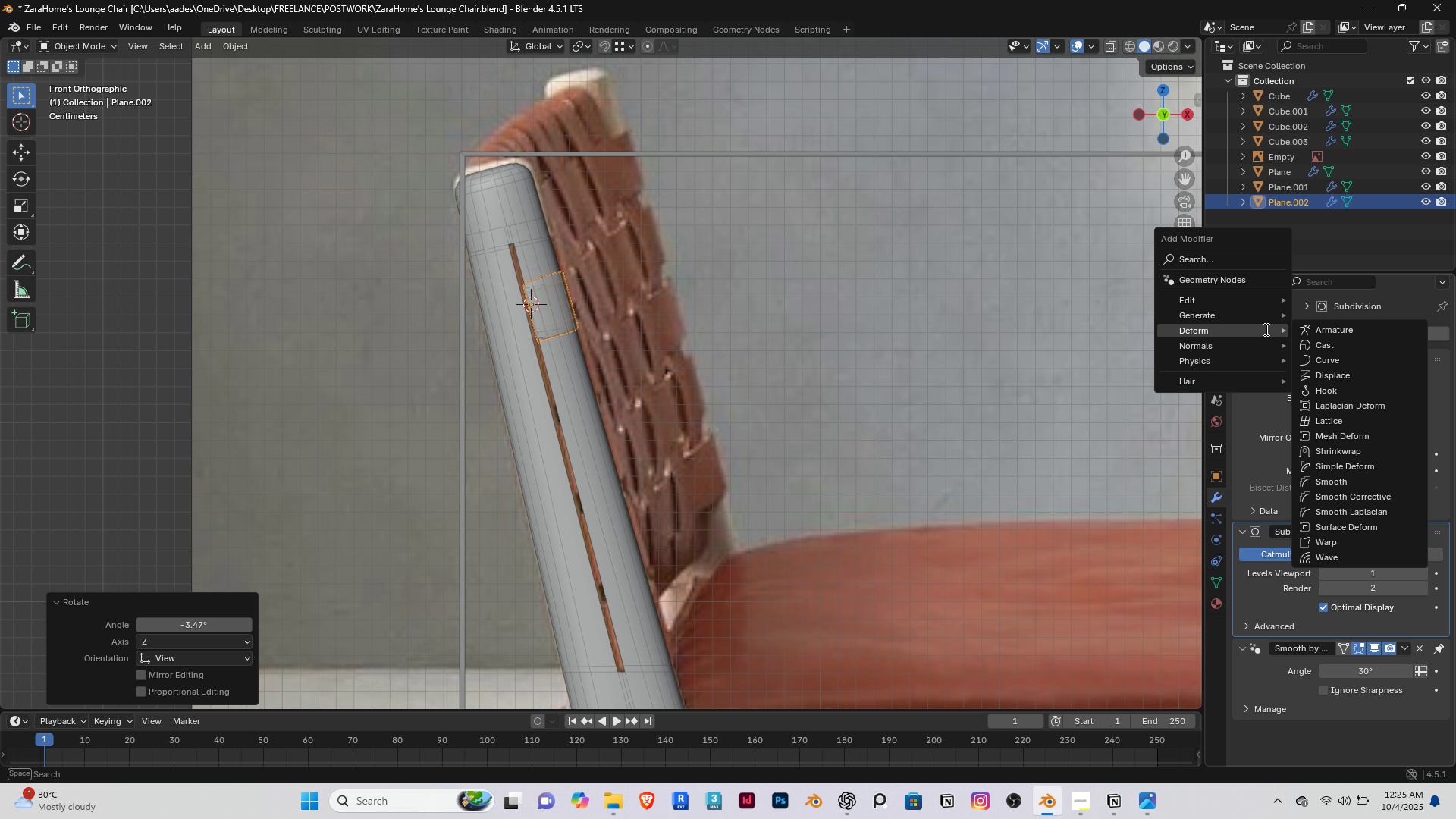 
type(ar)
 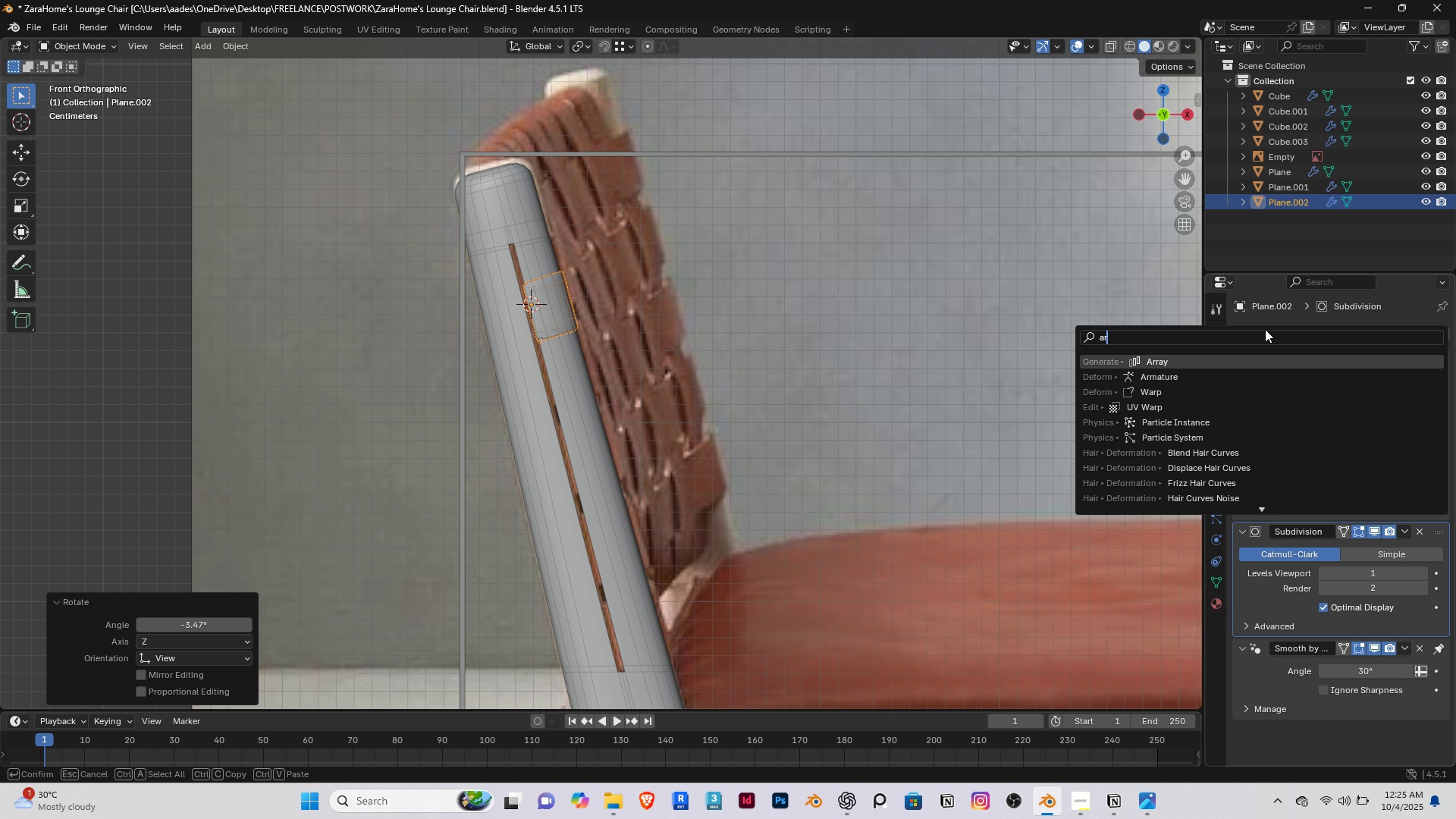 
key(Enter)
 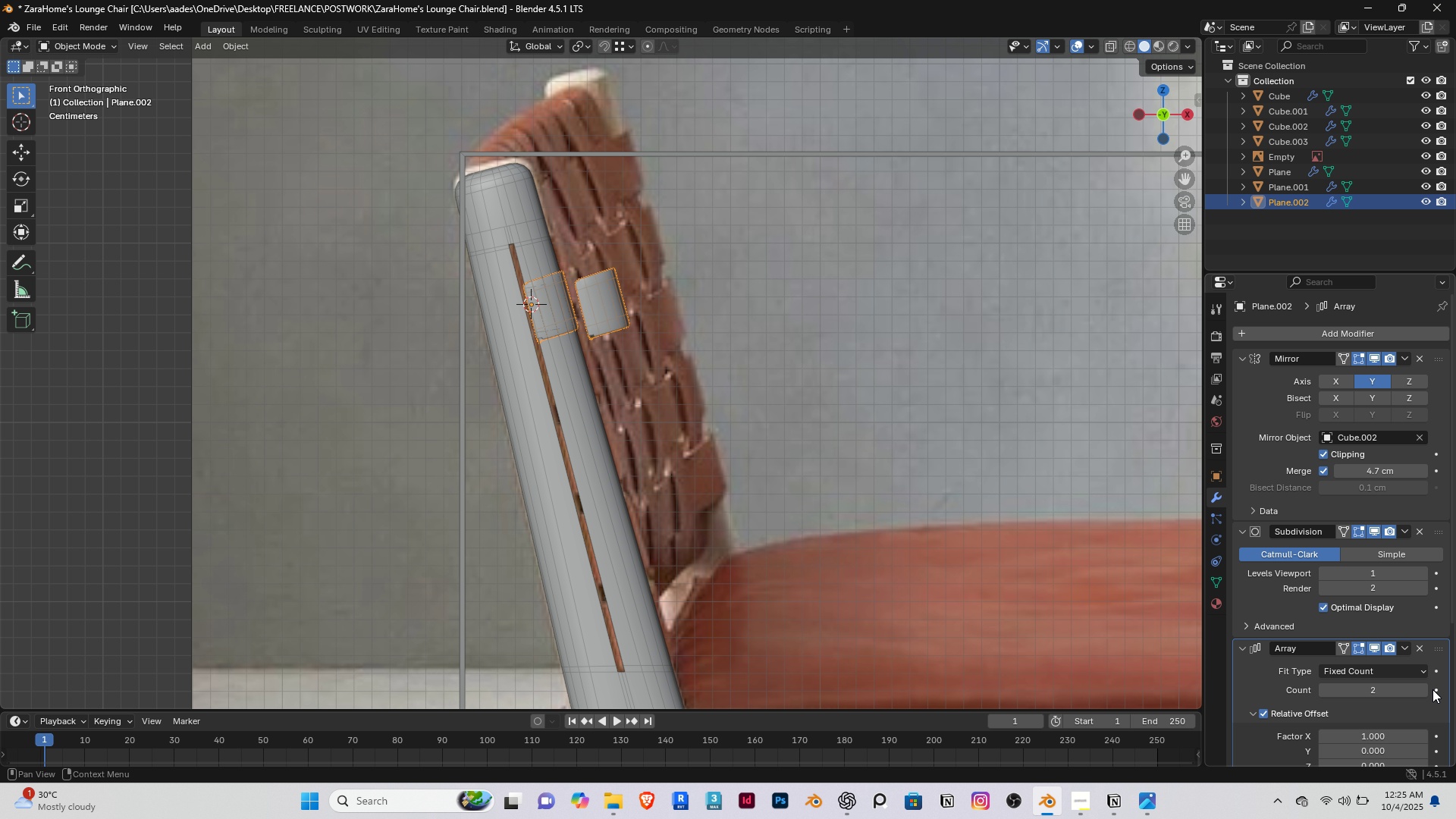 
double_click([1423, 686])
 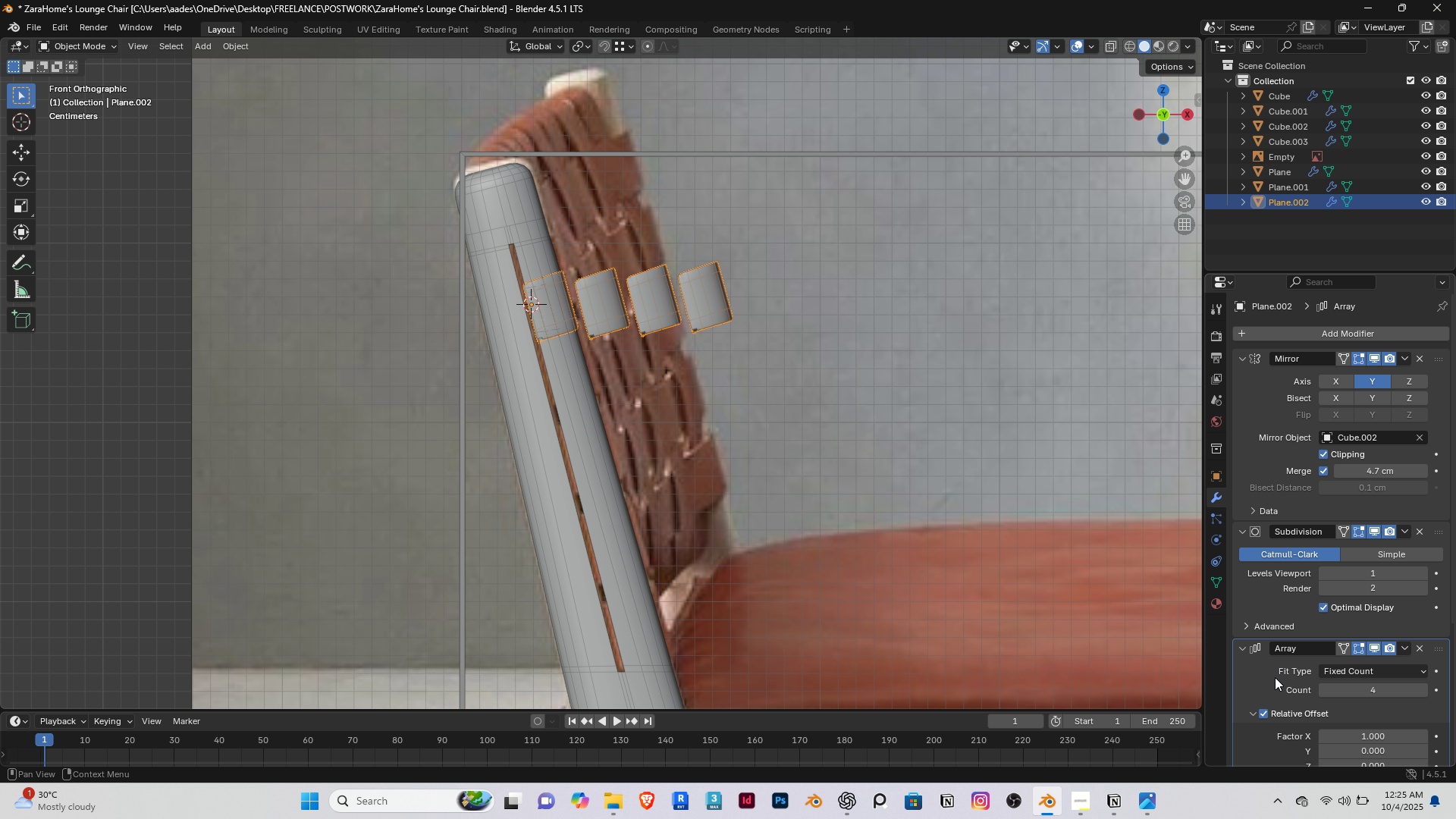 
scroll: coordinate [1266, 672], scroll_direction: down, amount: 1.0
 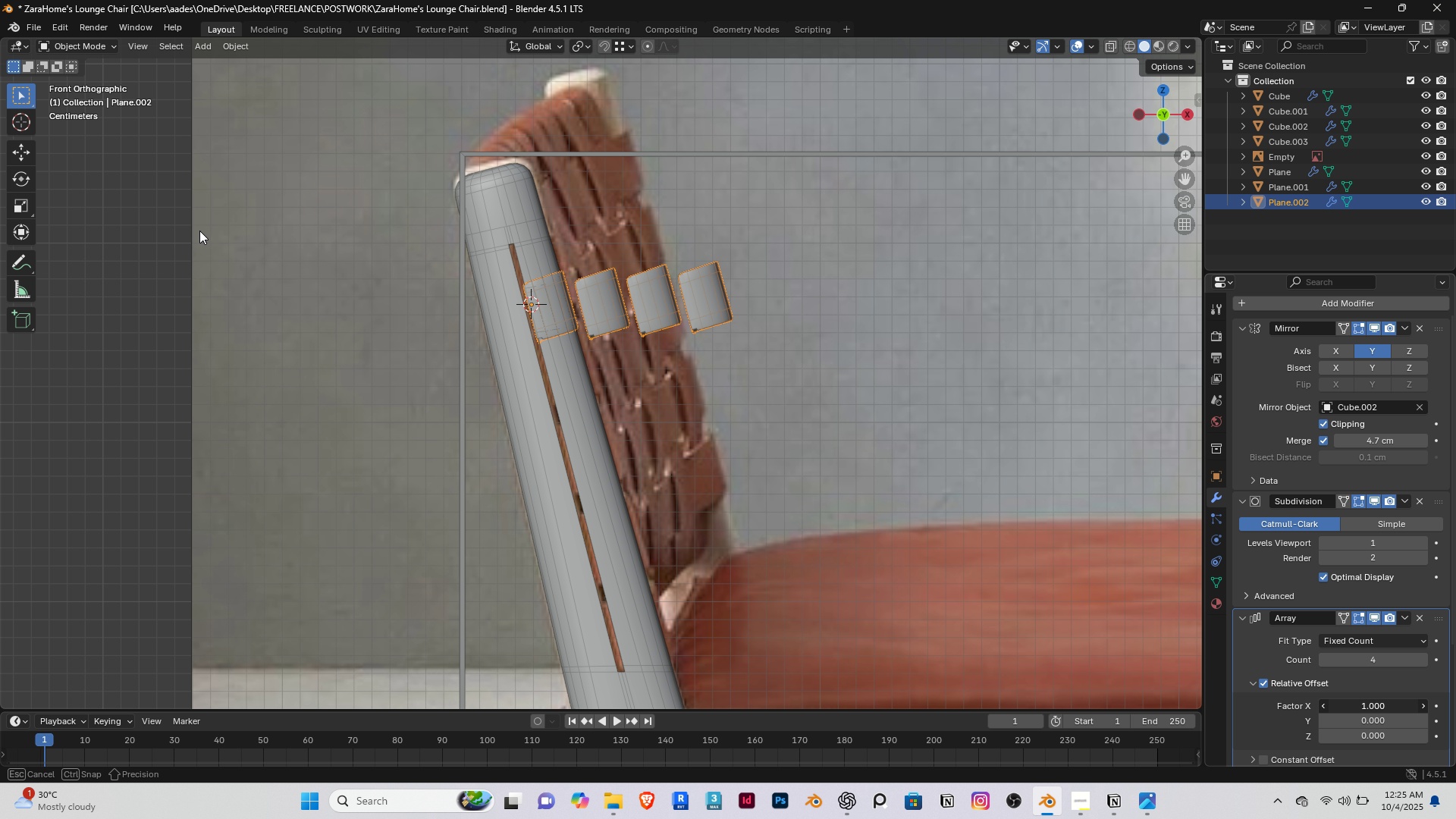 
mouse_move([1360, 705])
 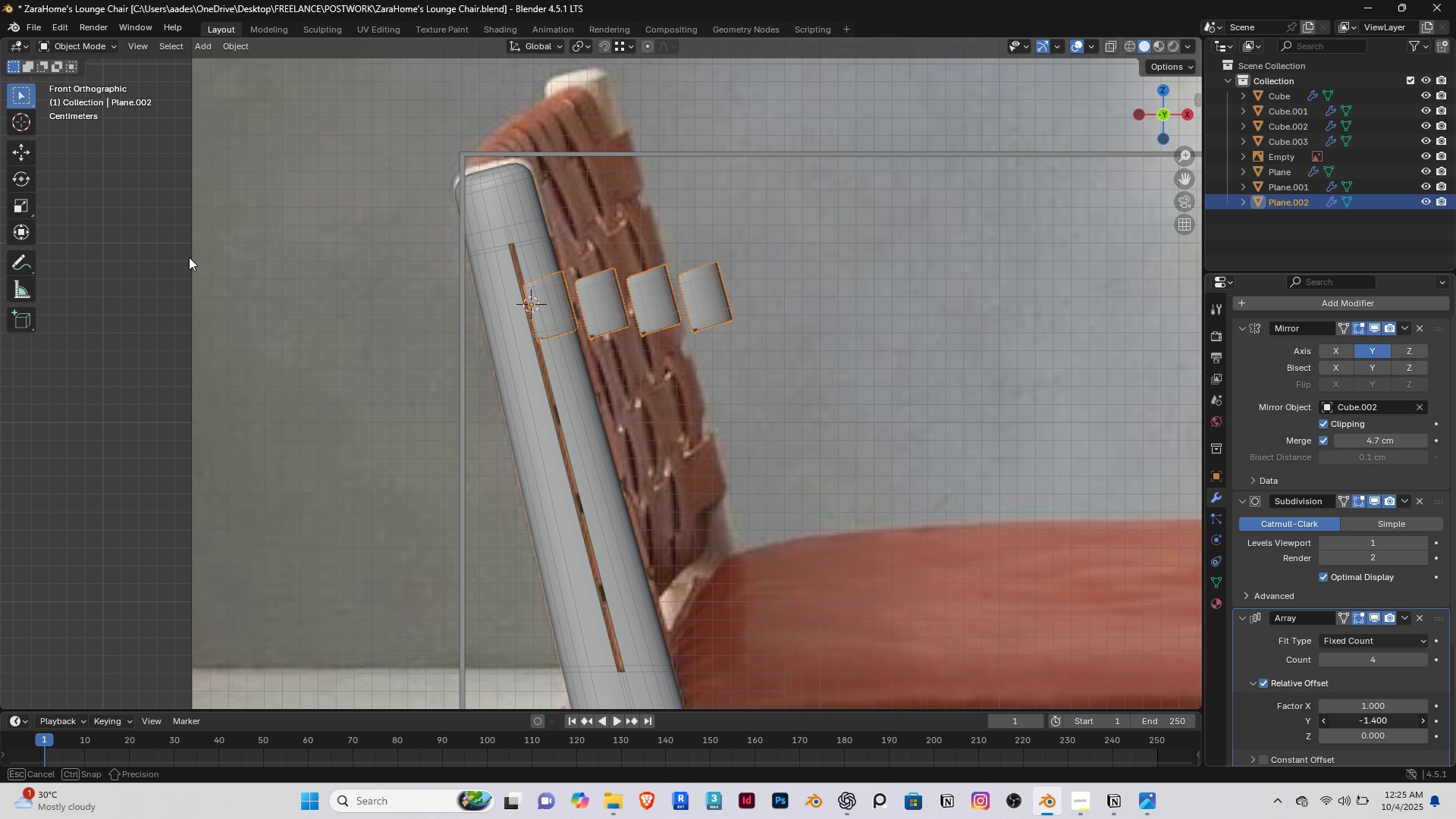 
left_click([1360, 721])
 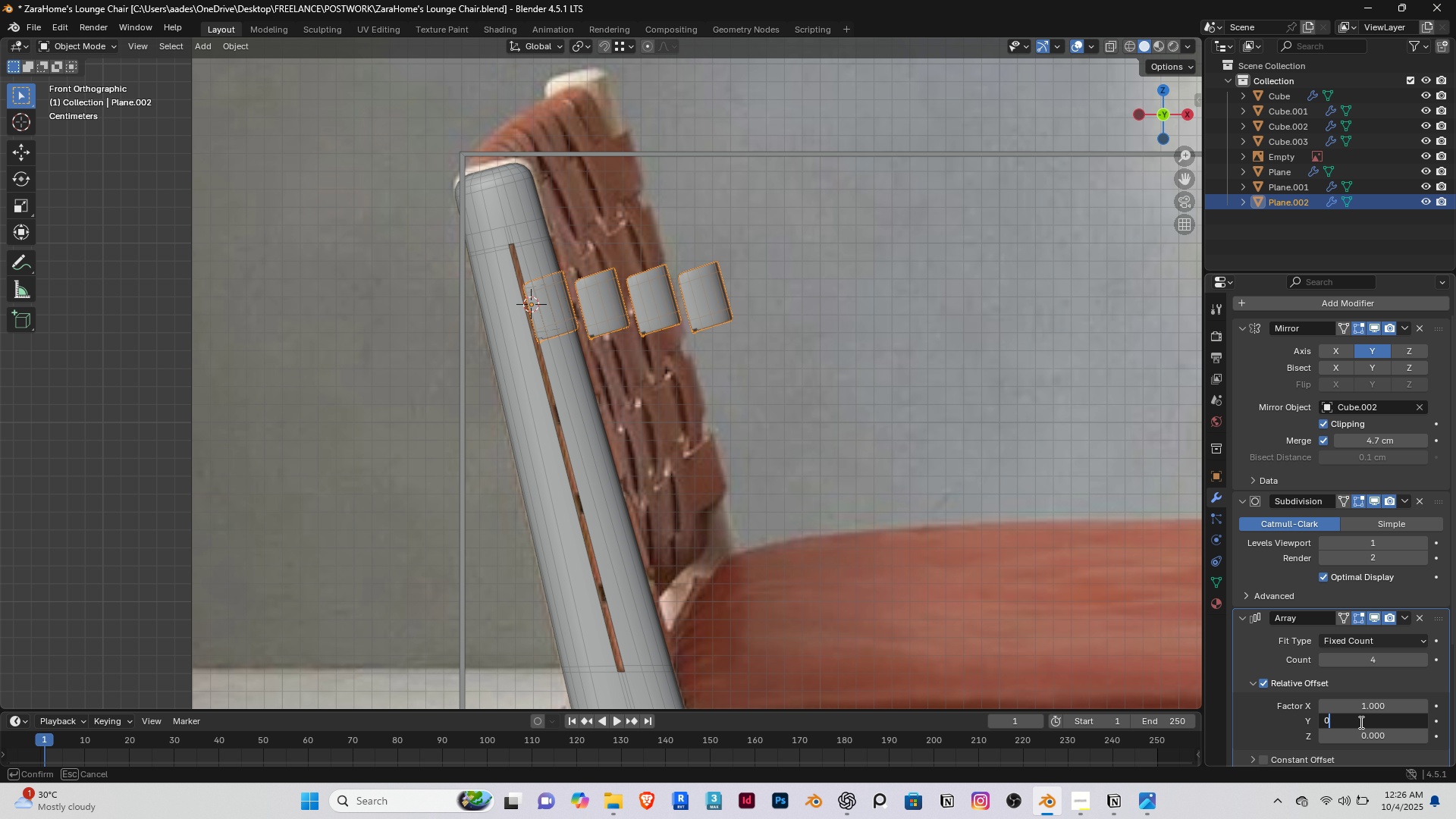 
key(0)
 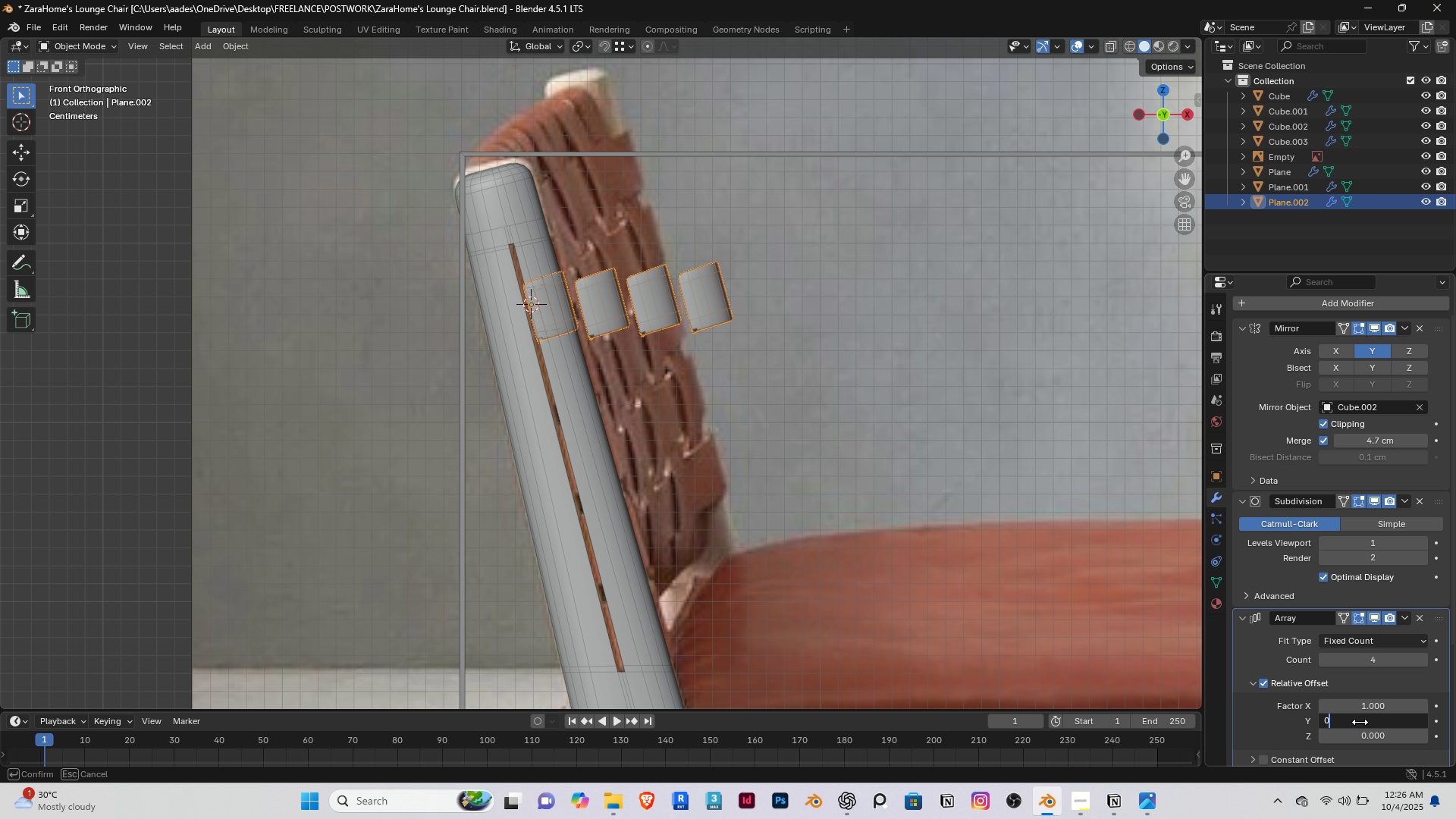 
key(Enter)
 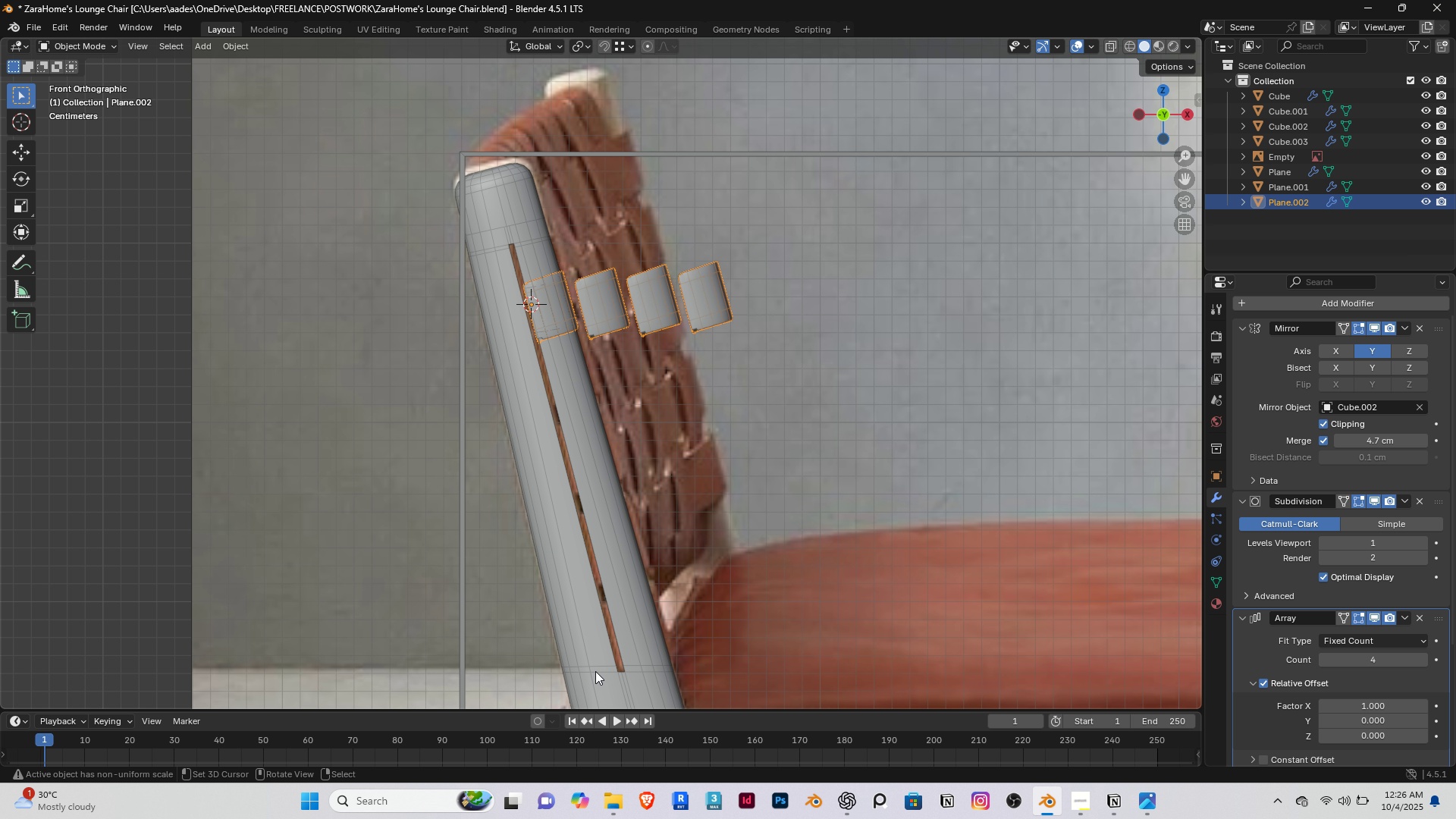 
scroll: coordinate [586, 667], scroll_direction: down, amount: 2.0
 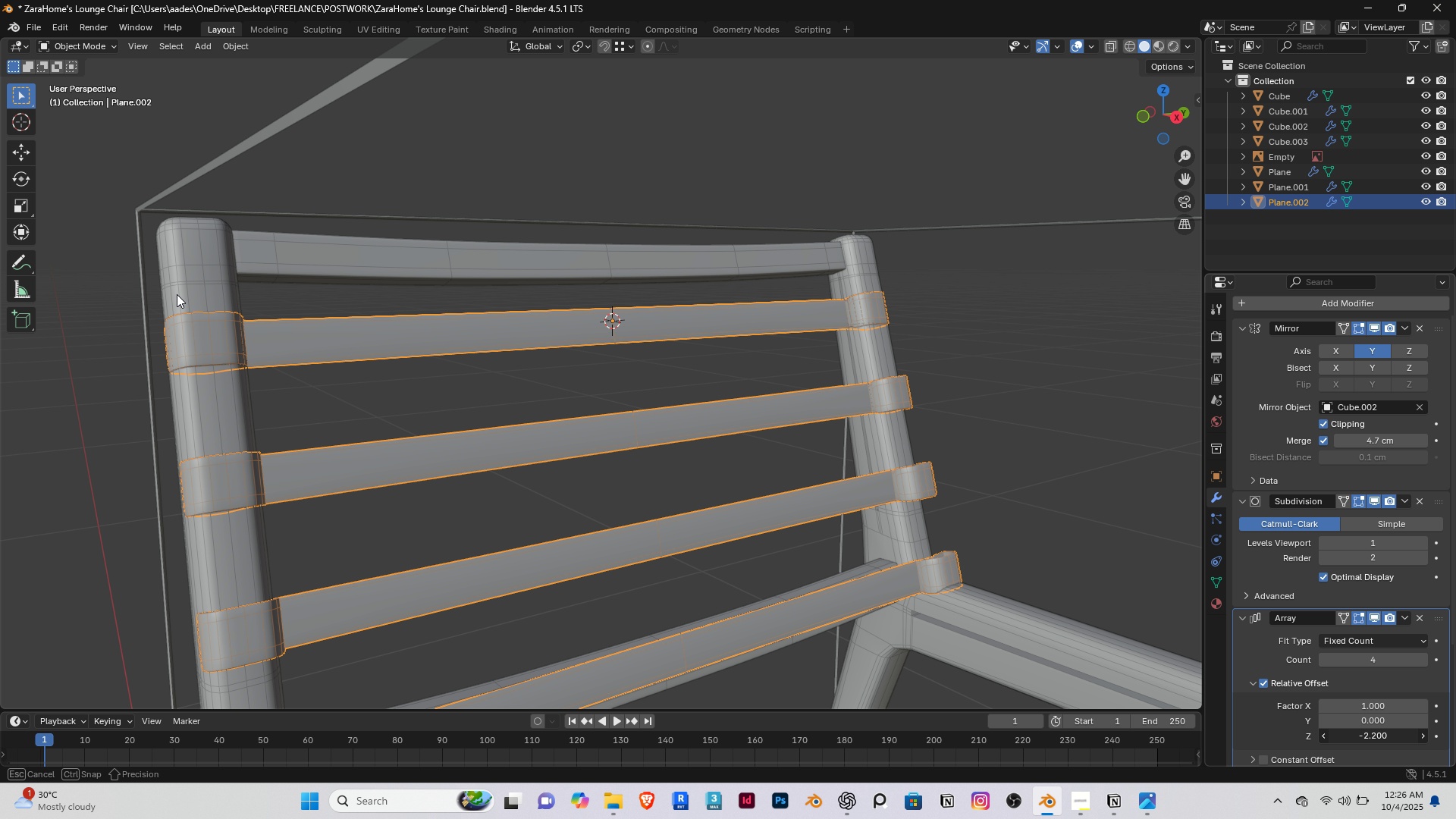 
wait(5.61)
 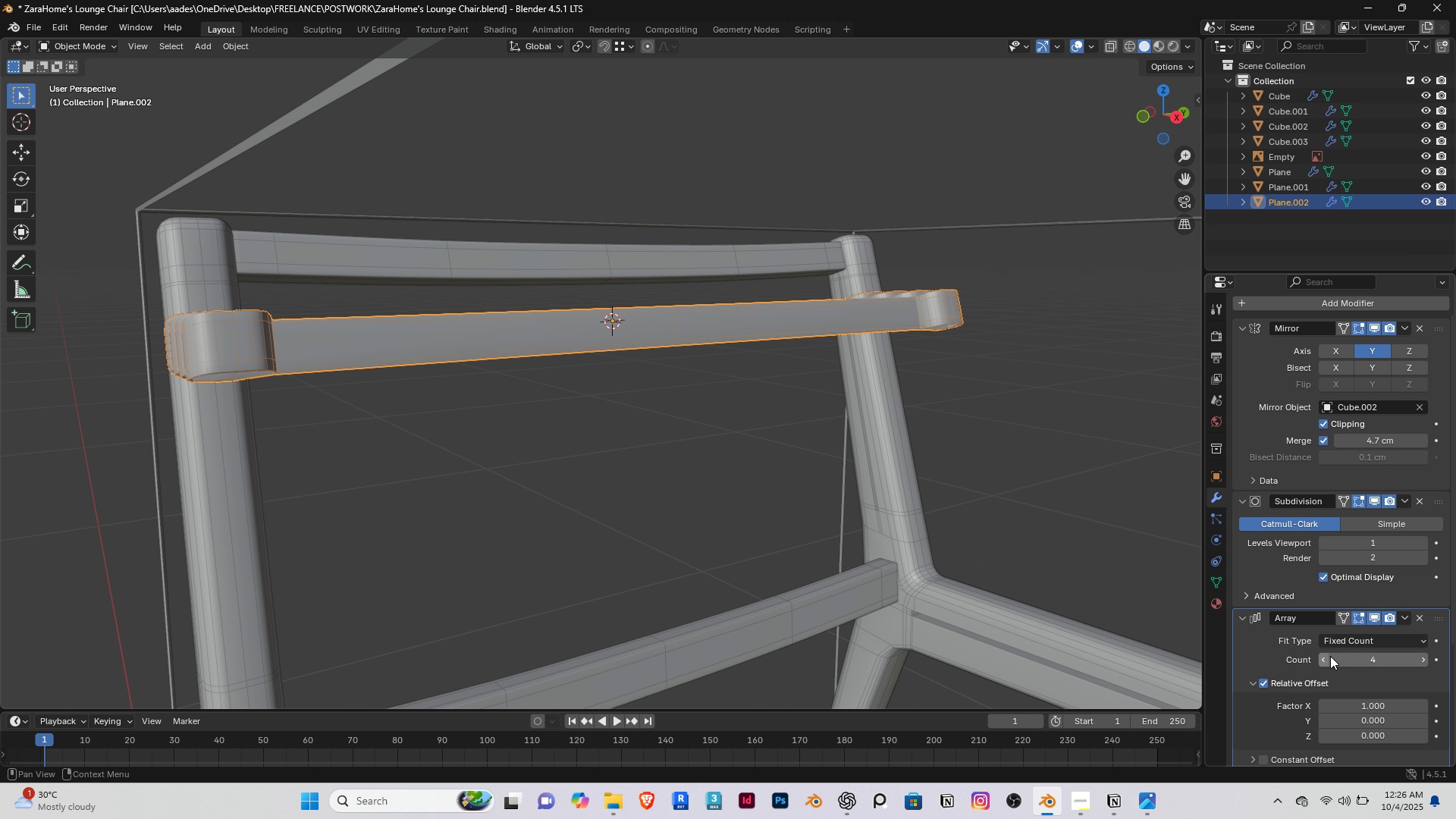 
key(End)
 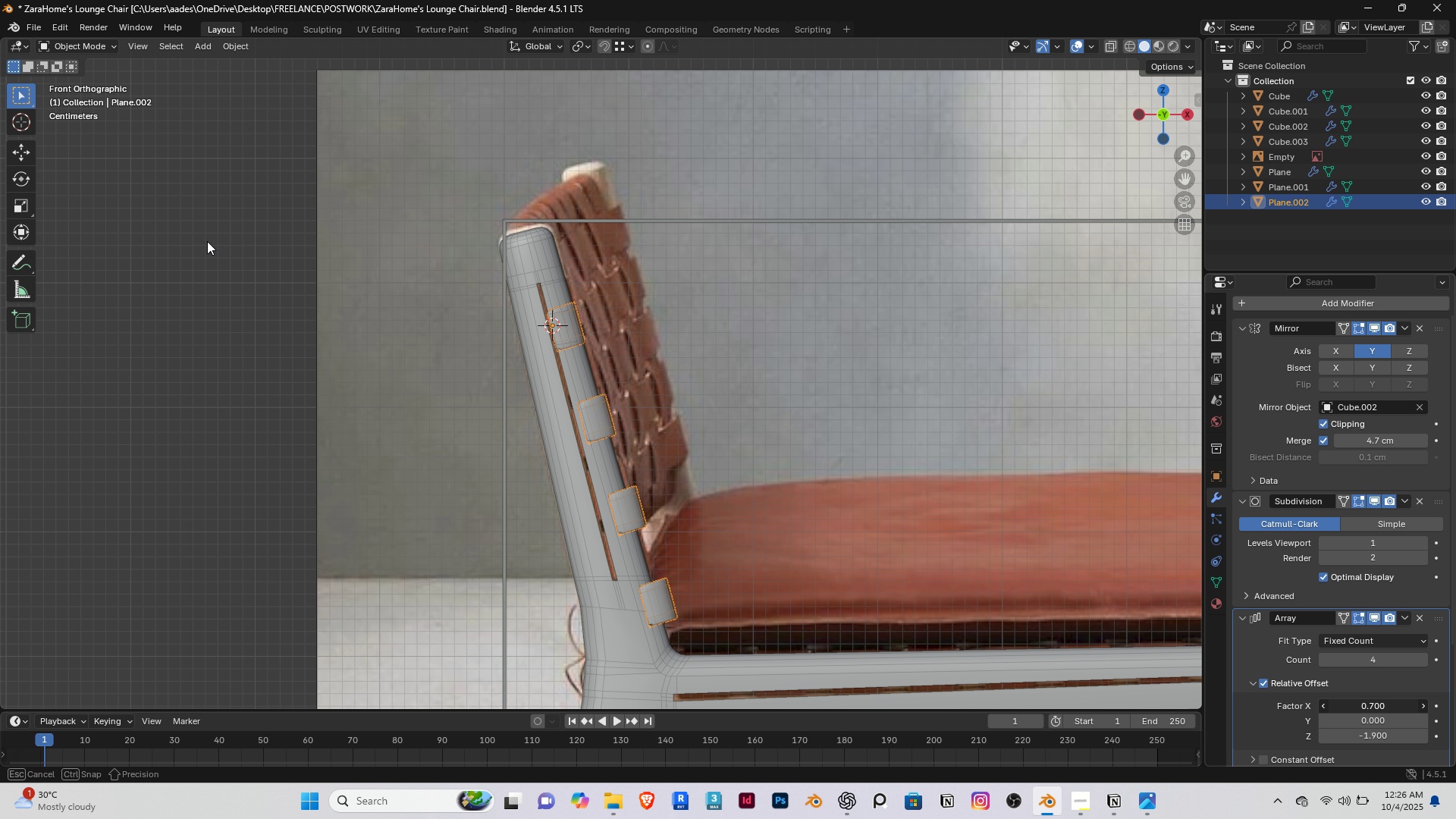 
wait(6.49)
 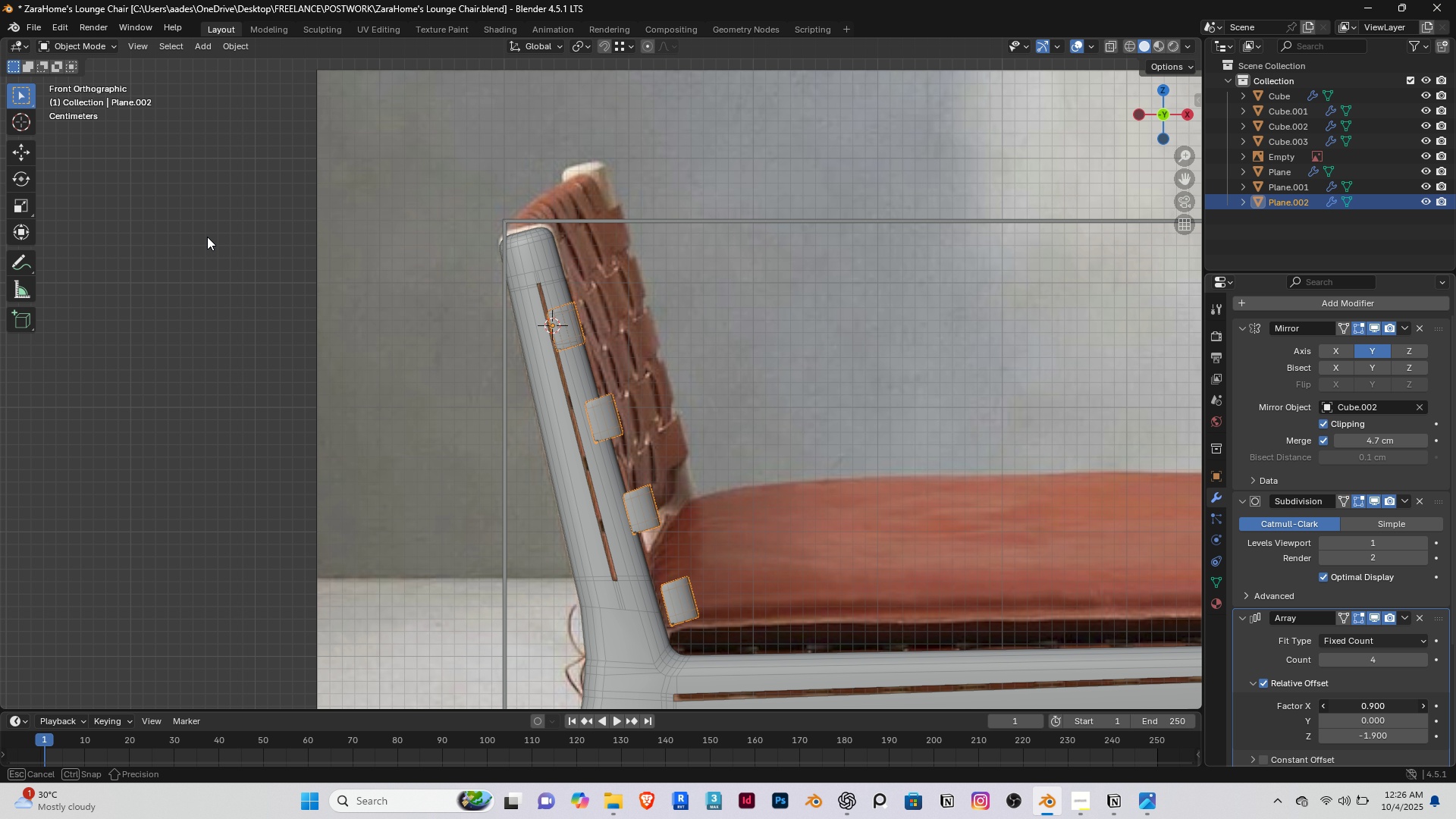 
key(Shift+ShiftRight)
 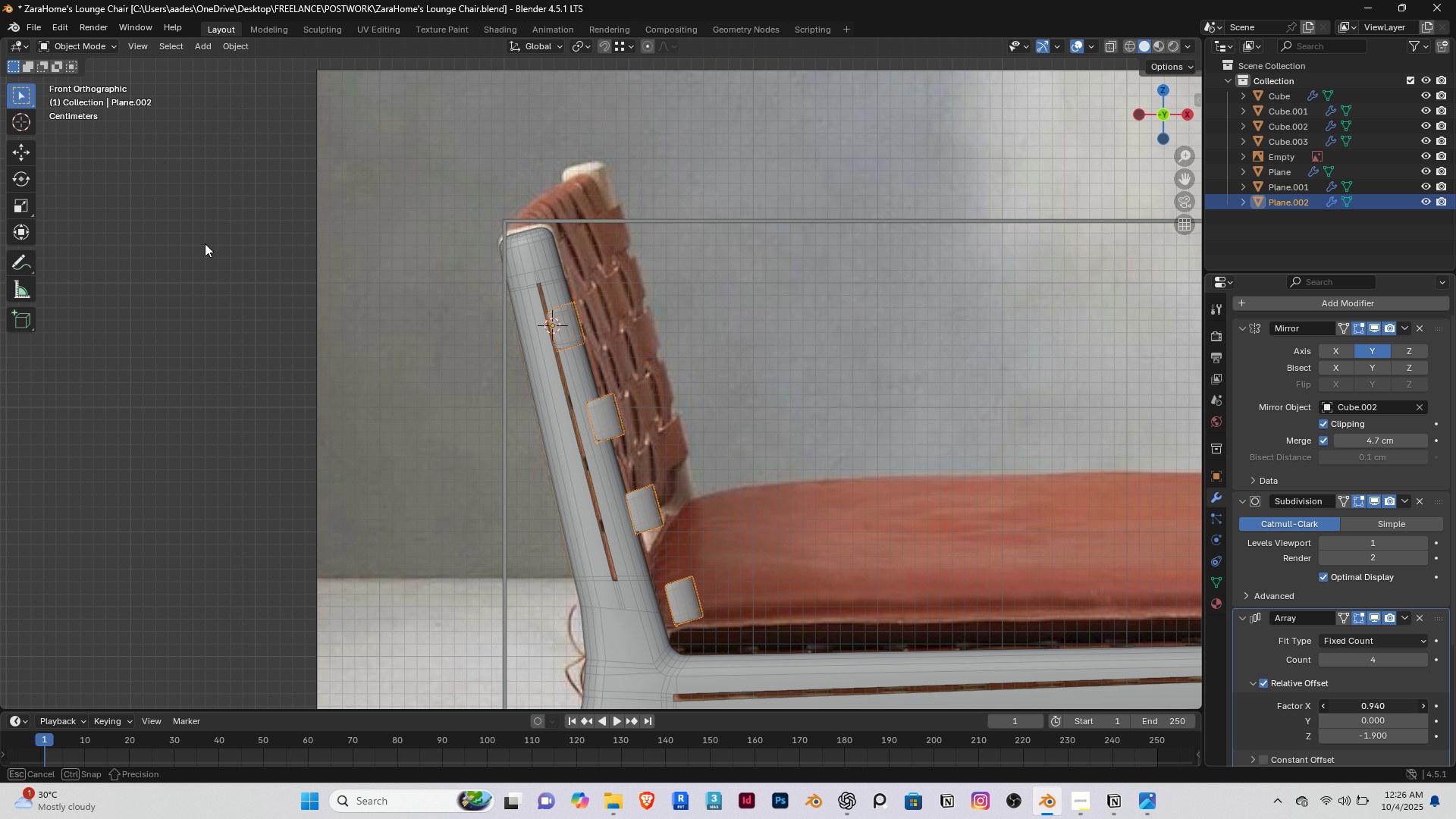 
hold_key(key=ShiftRight, duration=1.51)
 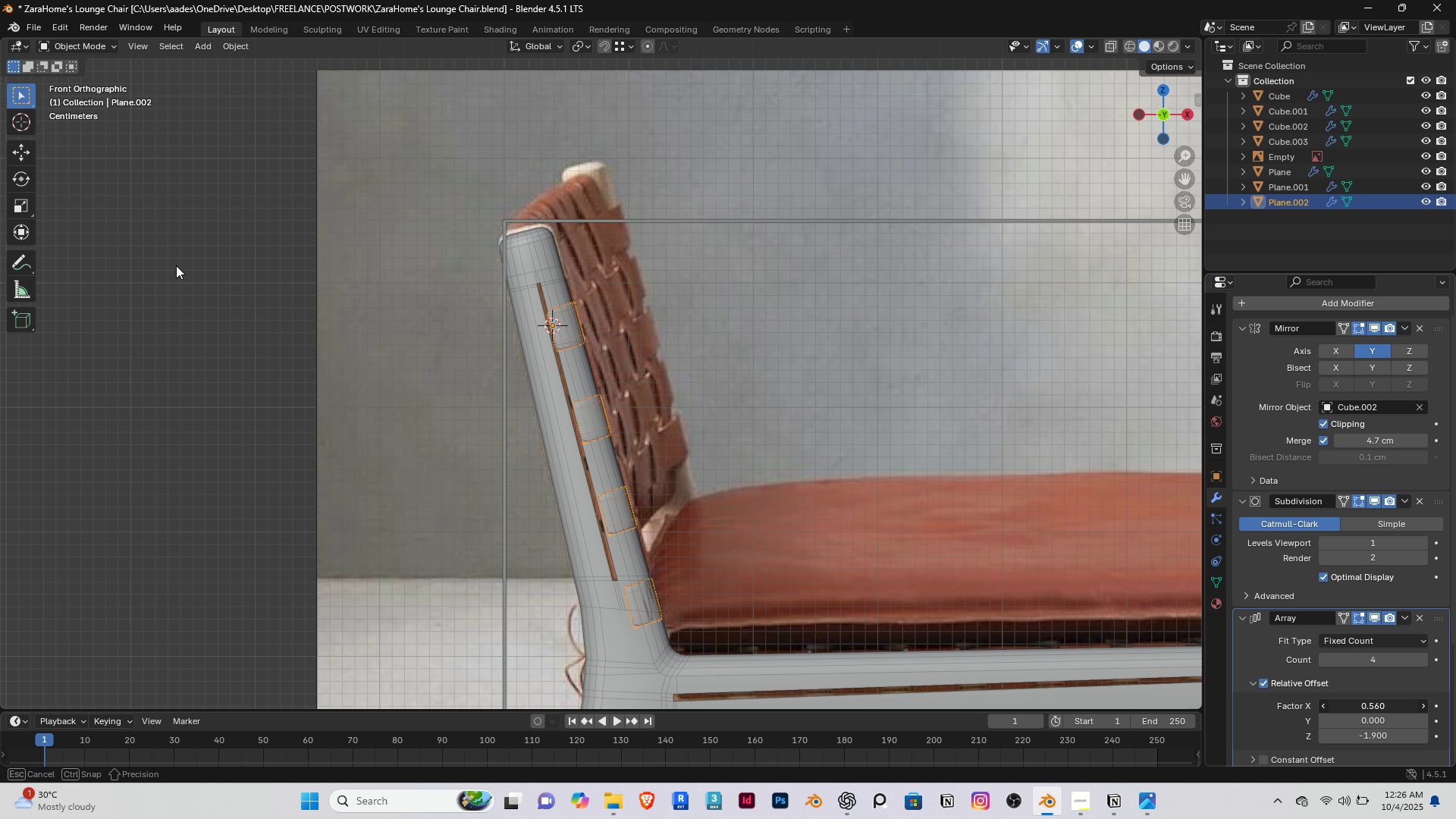 
hold_key(key=ShiftRight, duration=1.52)
 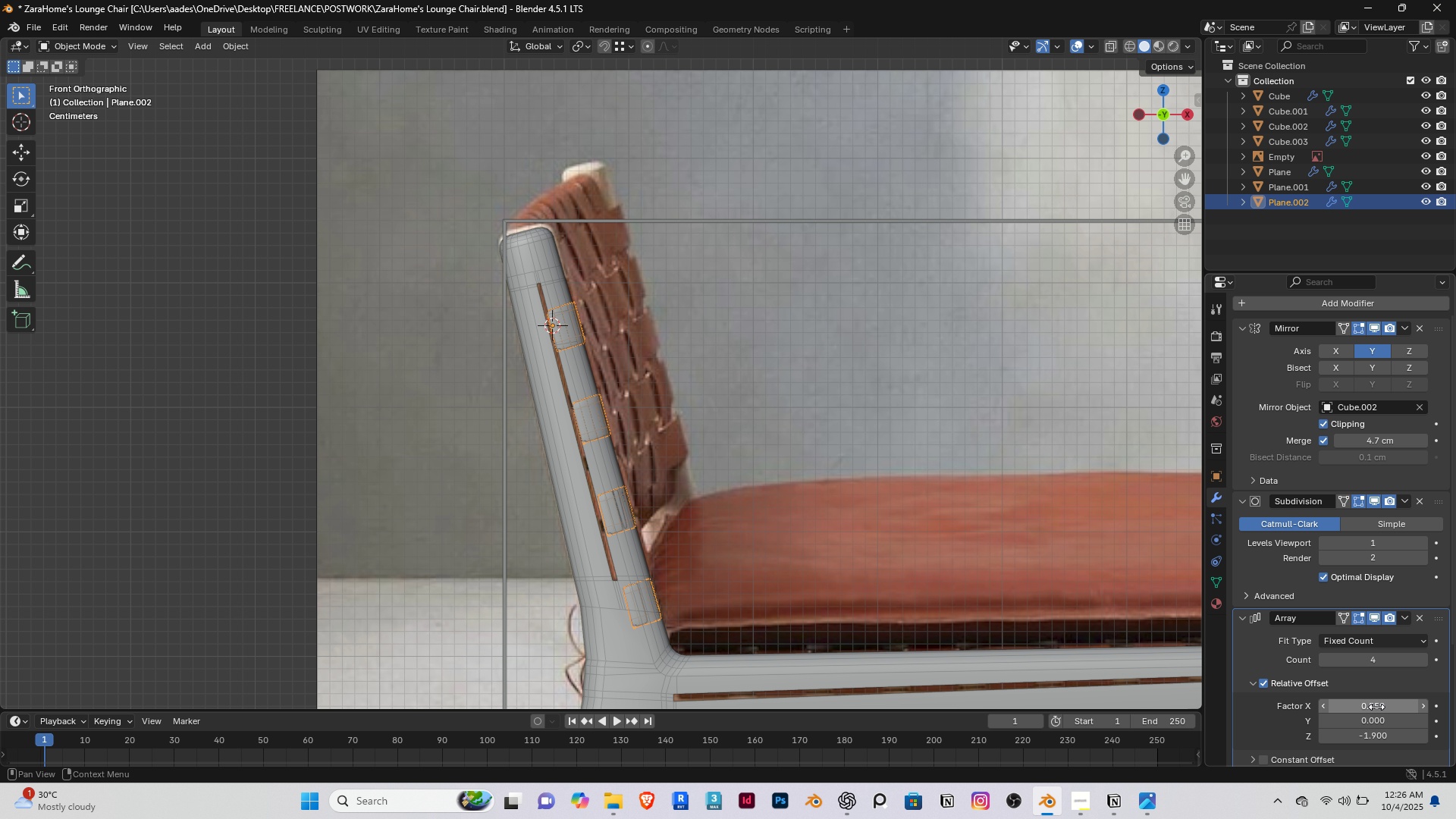 
key(Shift+ShiftRight)
 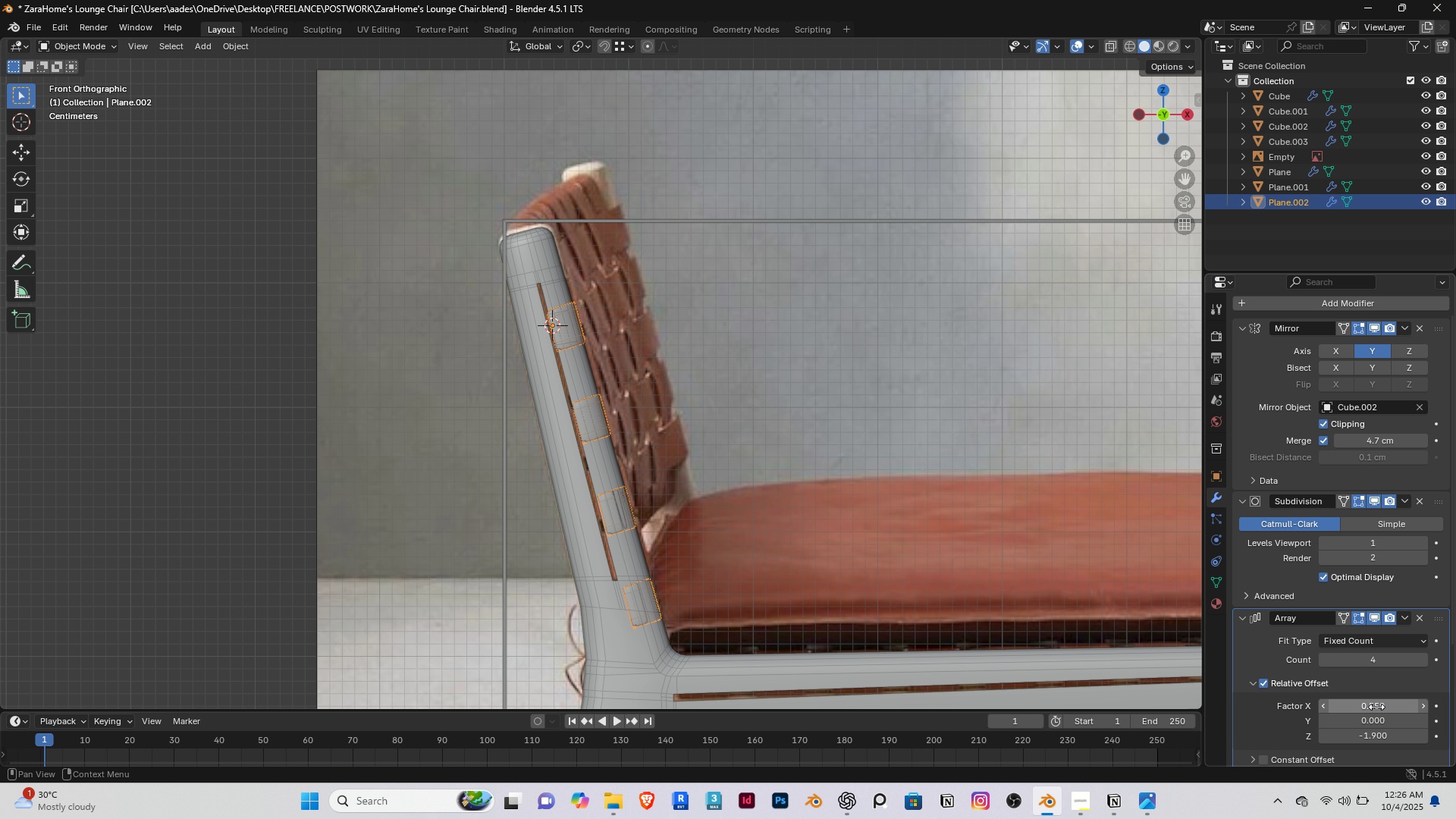 
key(Shift+ShiftRight)
 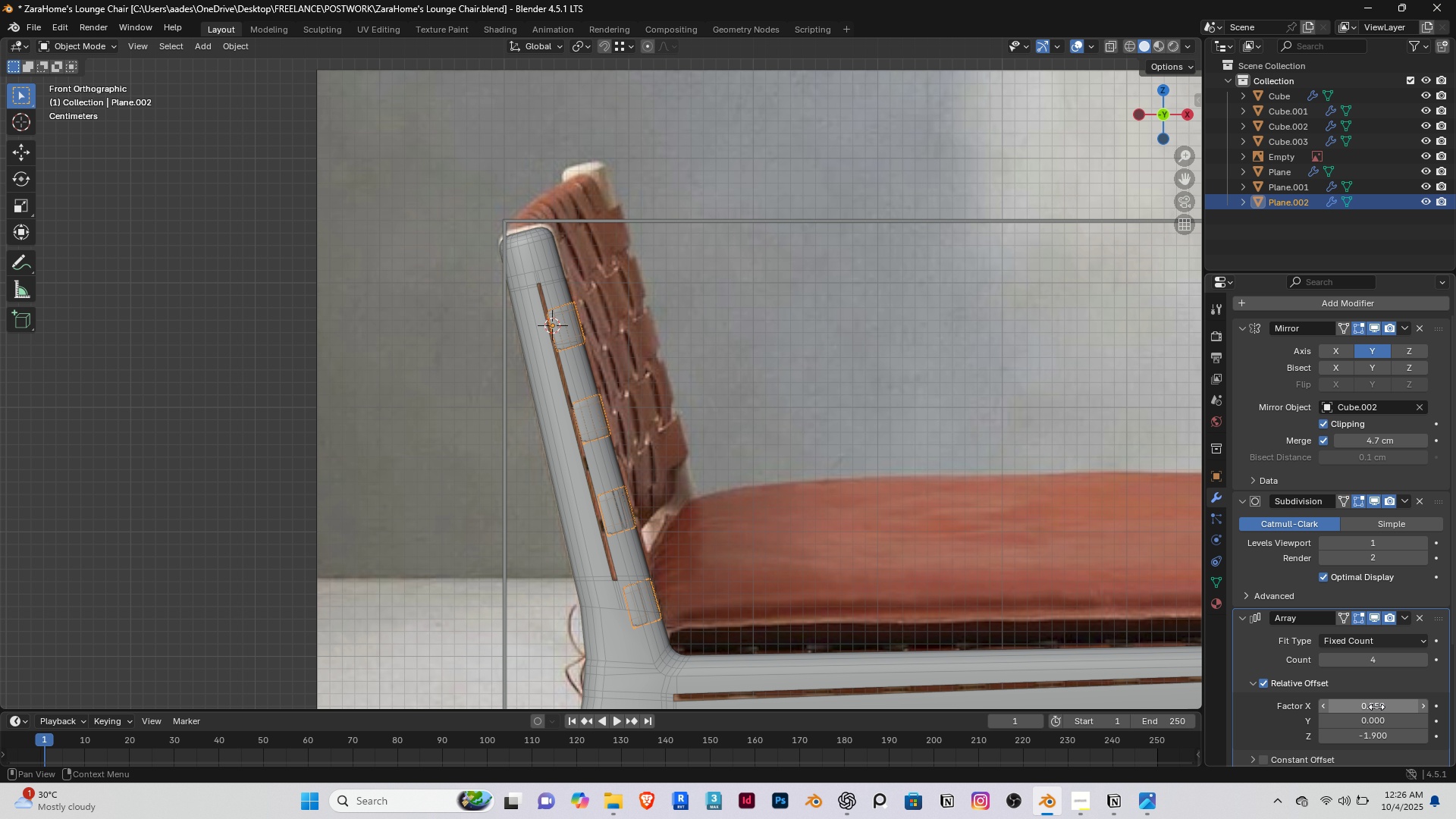 
key(Shift+ShiftRight)
 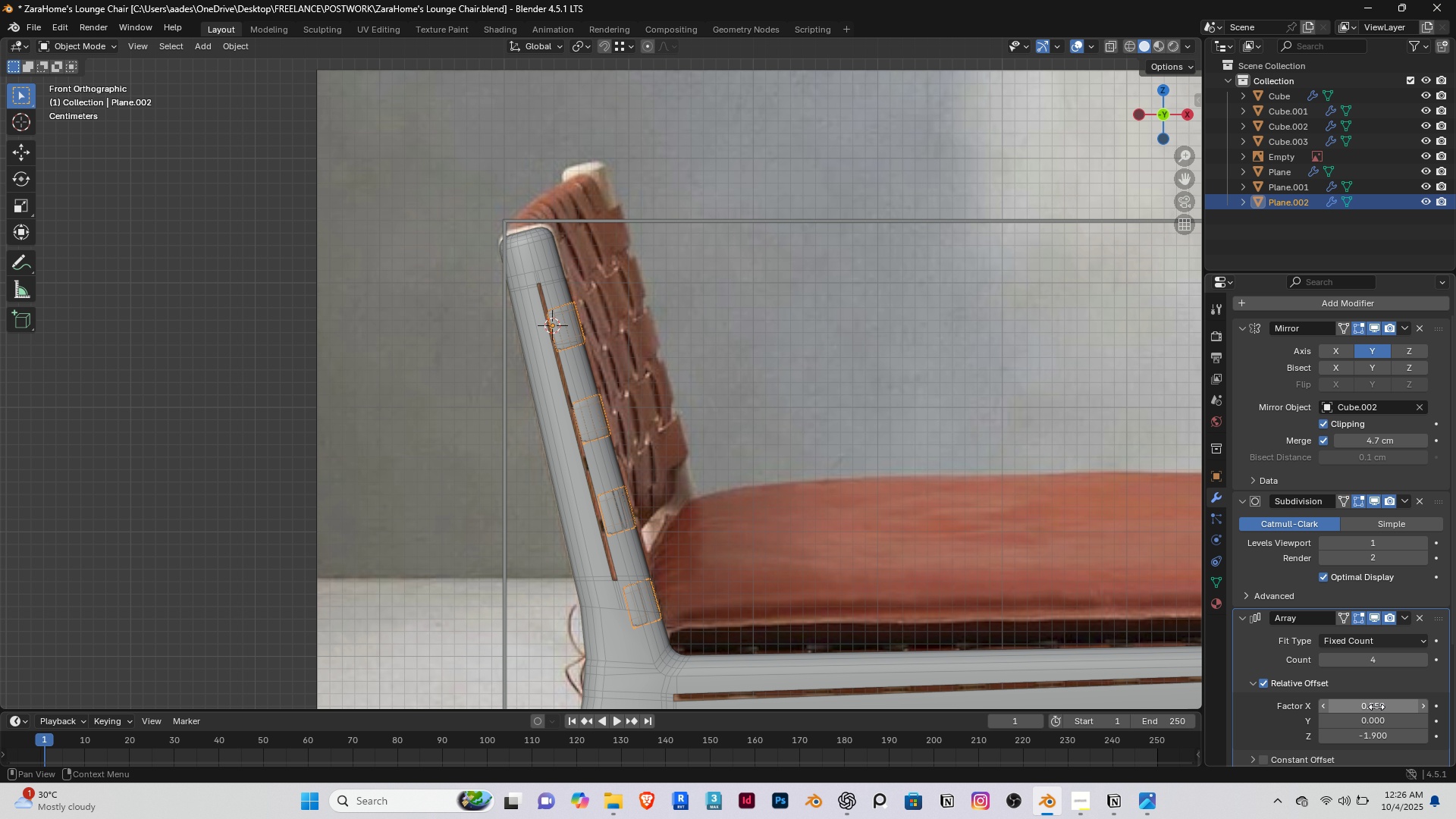 
key(Shift+ShiftRight)
 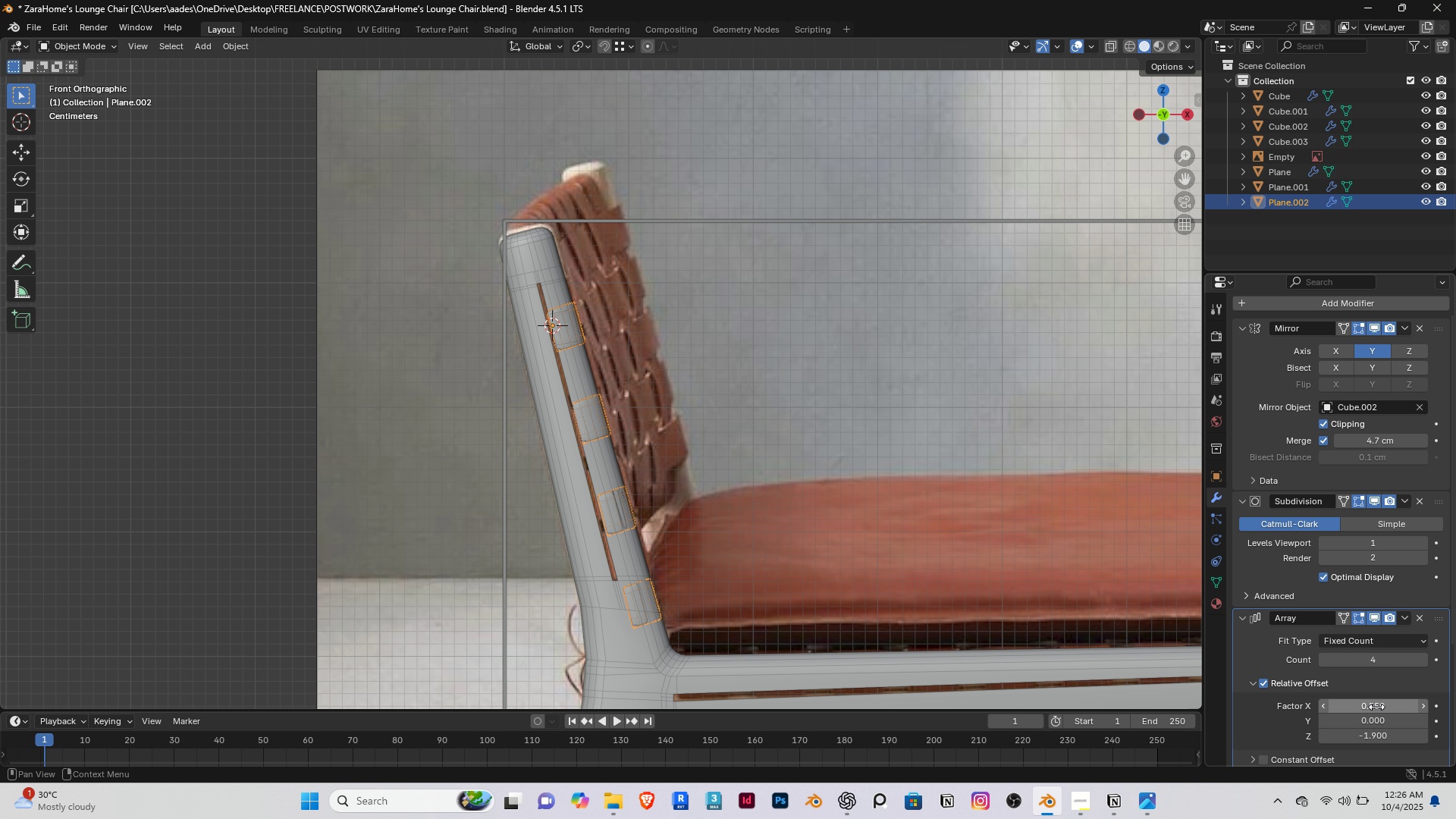 
key(Shift+ShiftRight)
 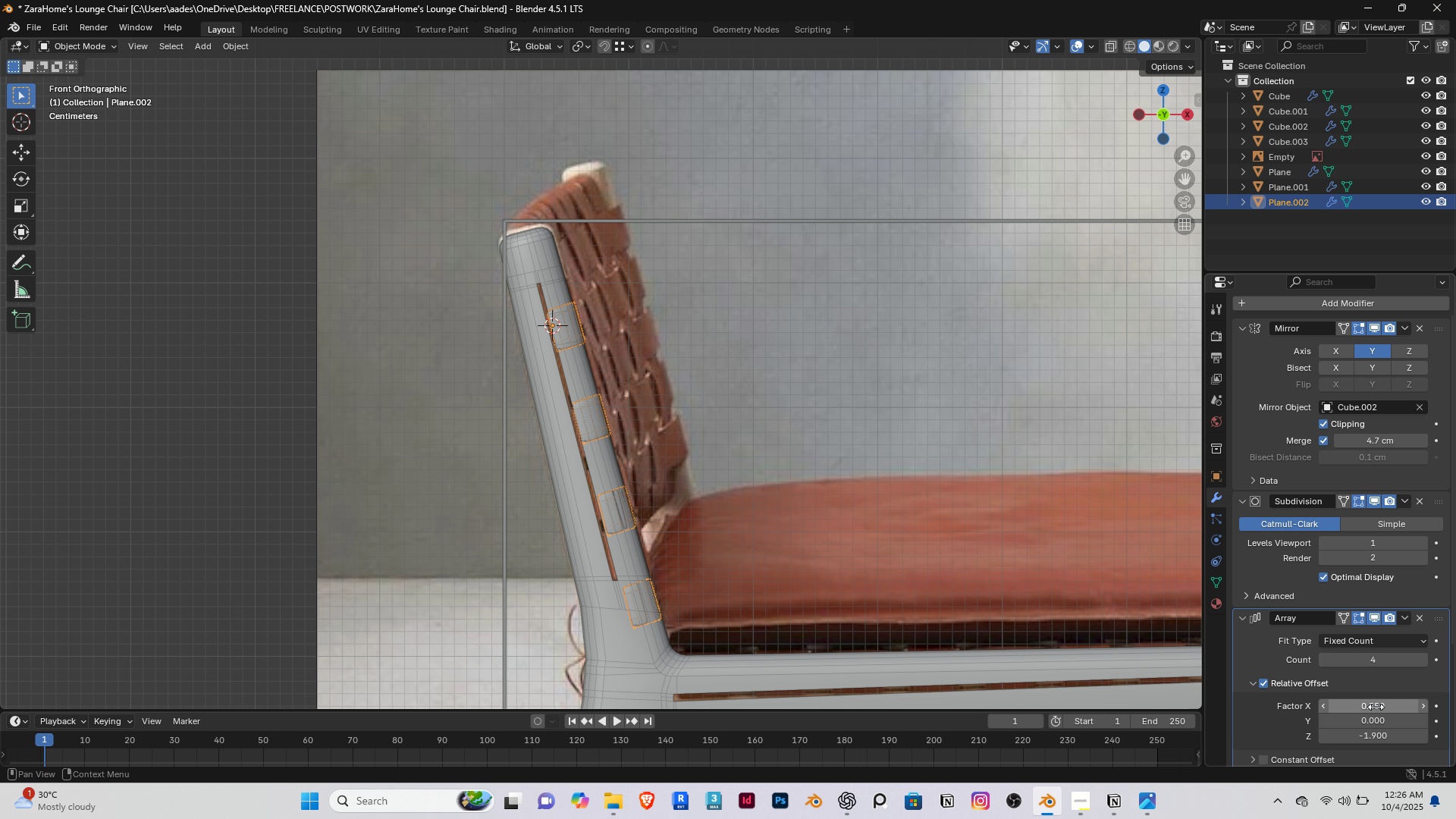 
key(Shift+ShiftRight)
 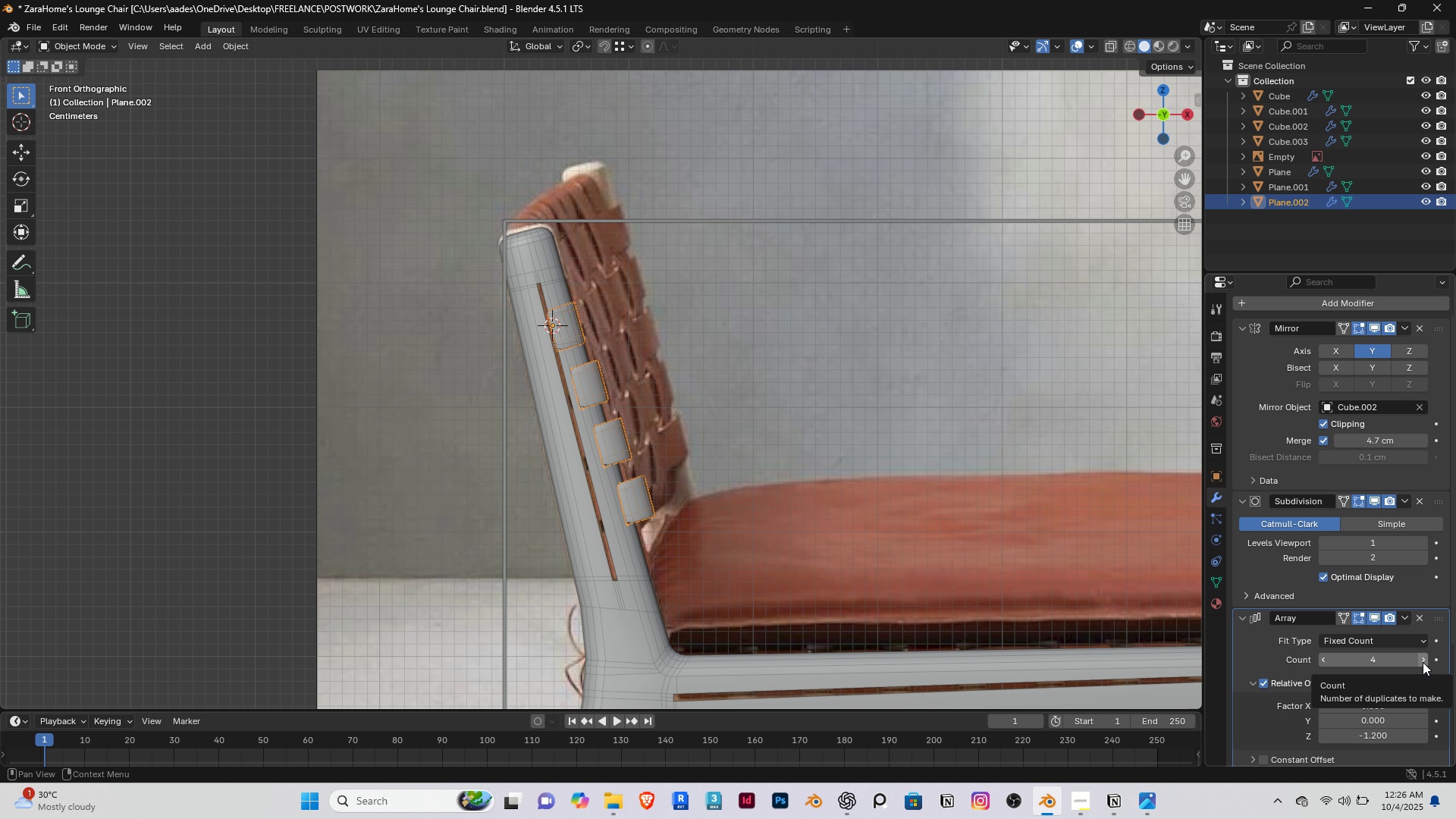 
wait(23.7)
 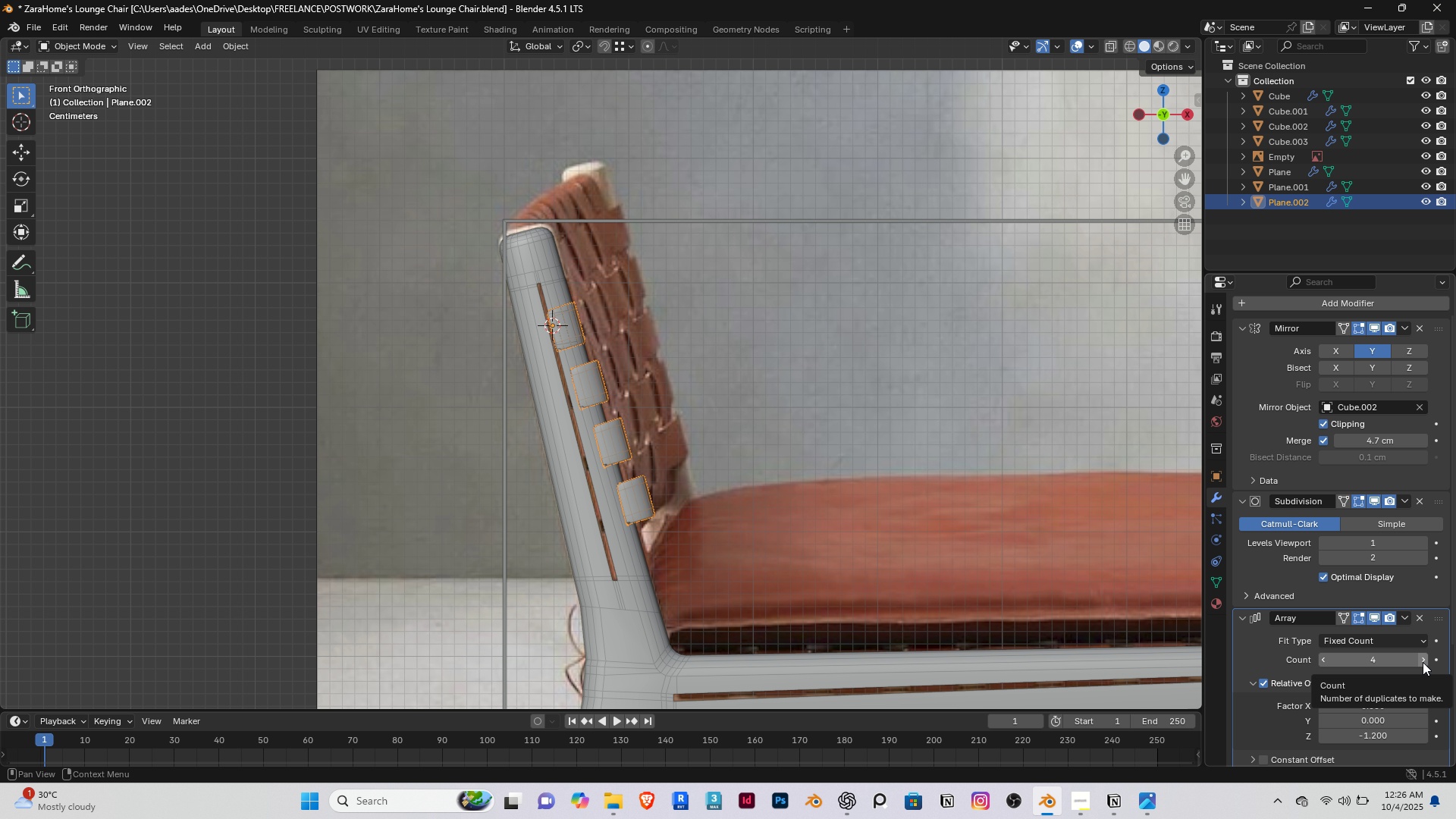 
left_click([1425, 662])
 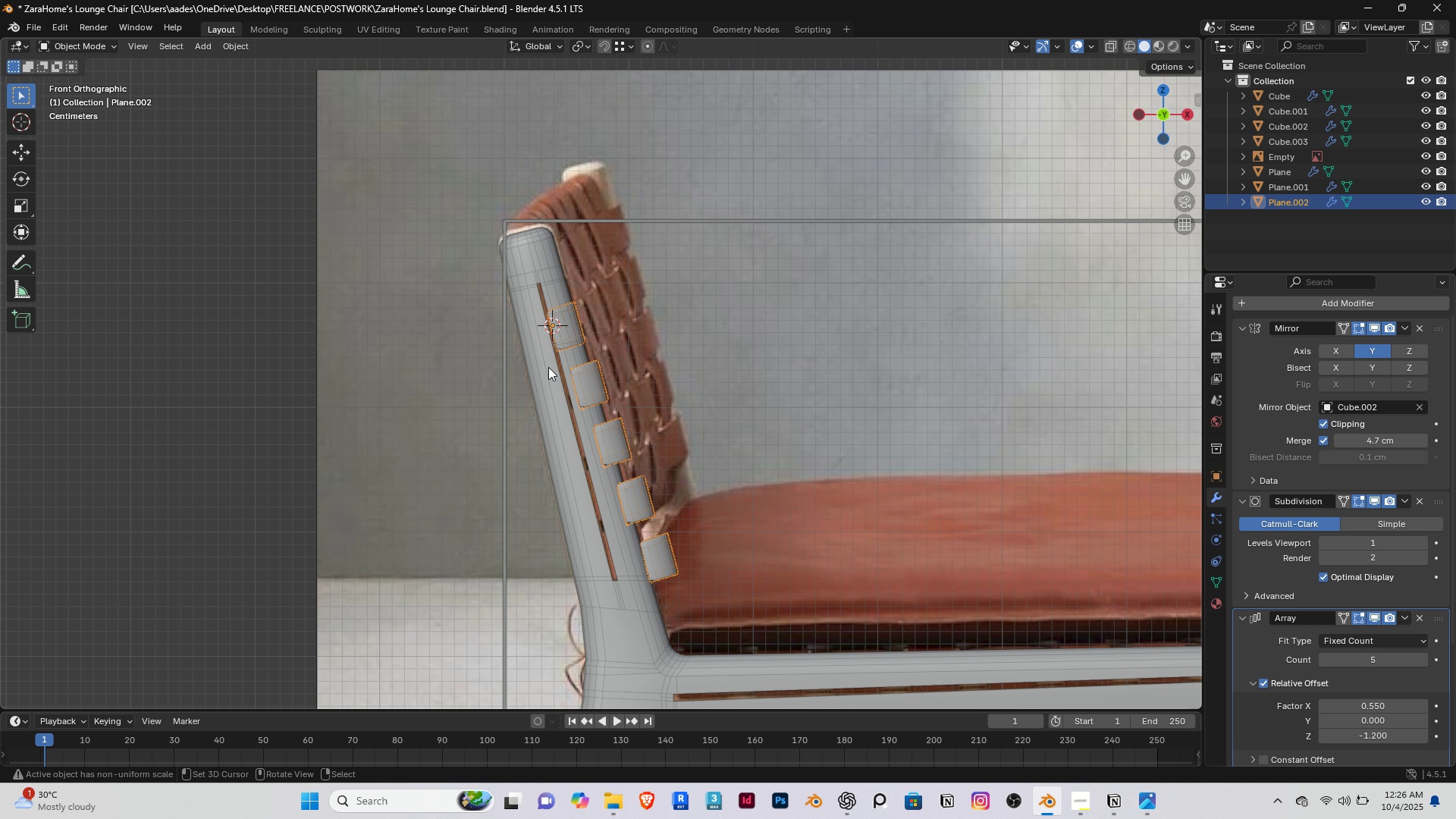 
scroll: coordinate [548, 367], scroll_direction: up, amount: 1.0
 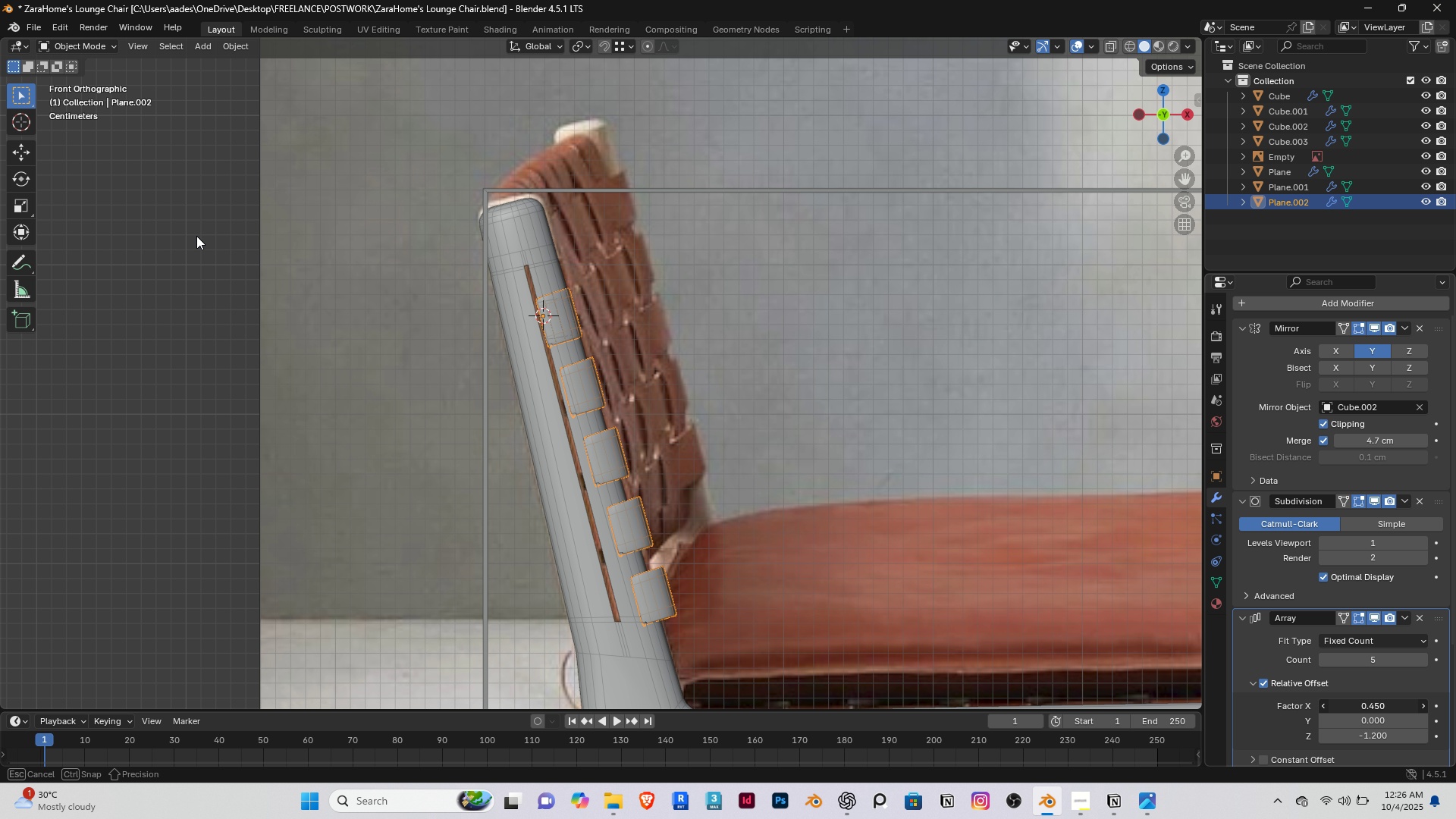 
hold_key(key=ShiftRight, duration=1.5)
 